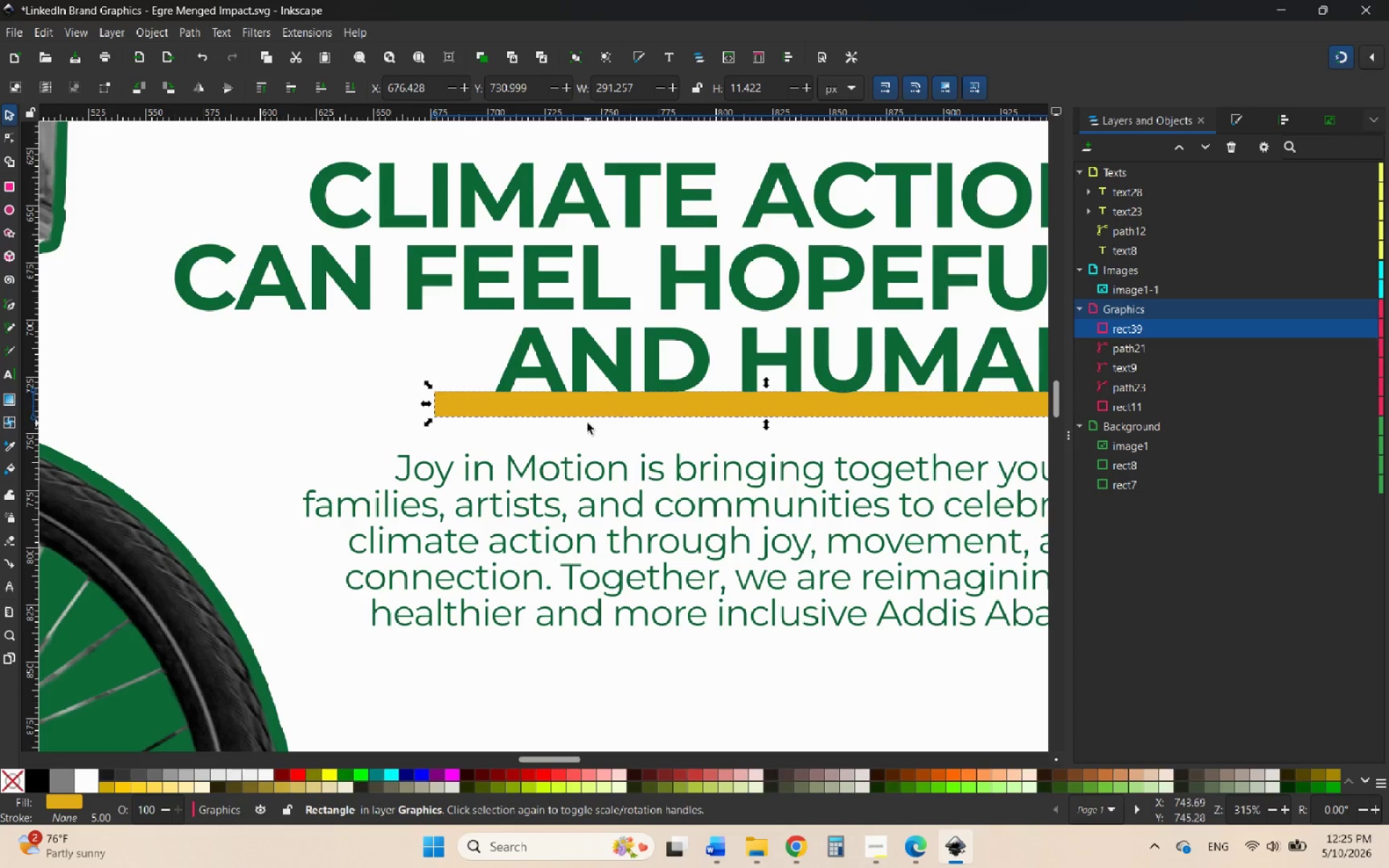 
left_click([580, 430])
 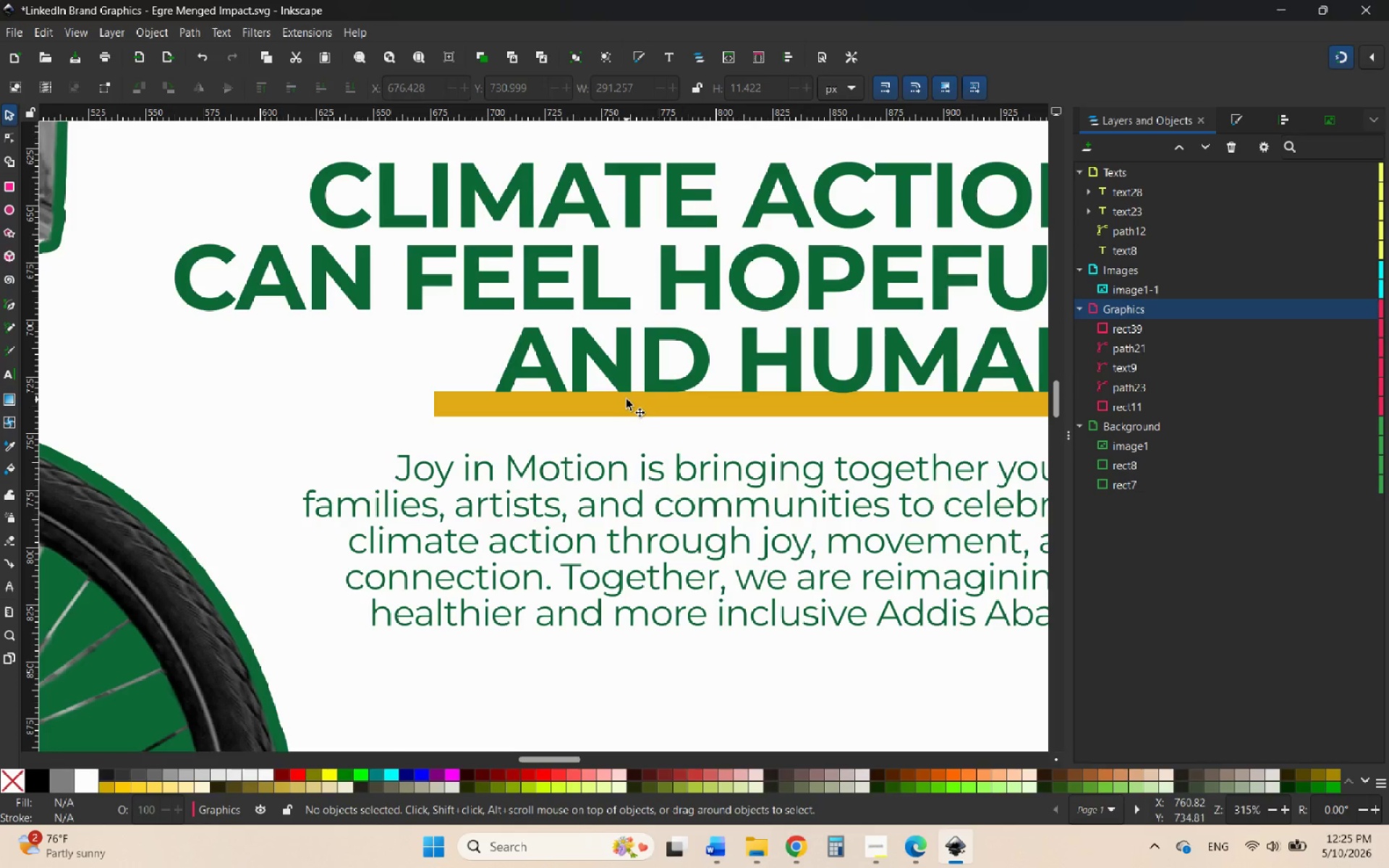 
left_click_drag(start_coordinate=[626, 399], to_coordinate=[636, 365])
 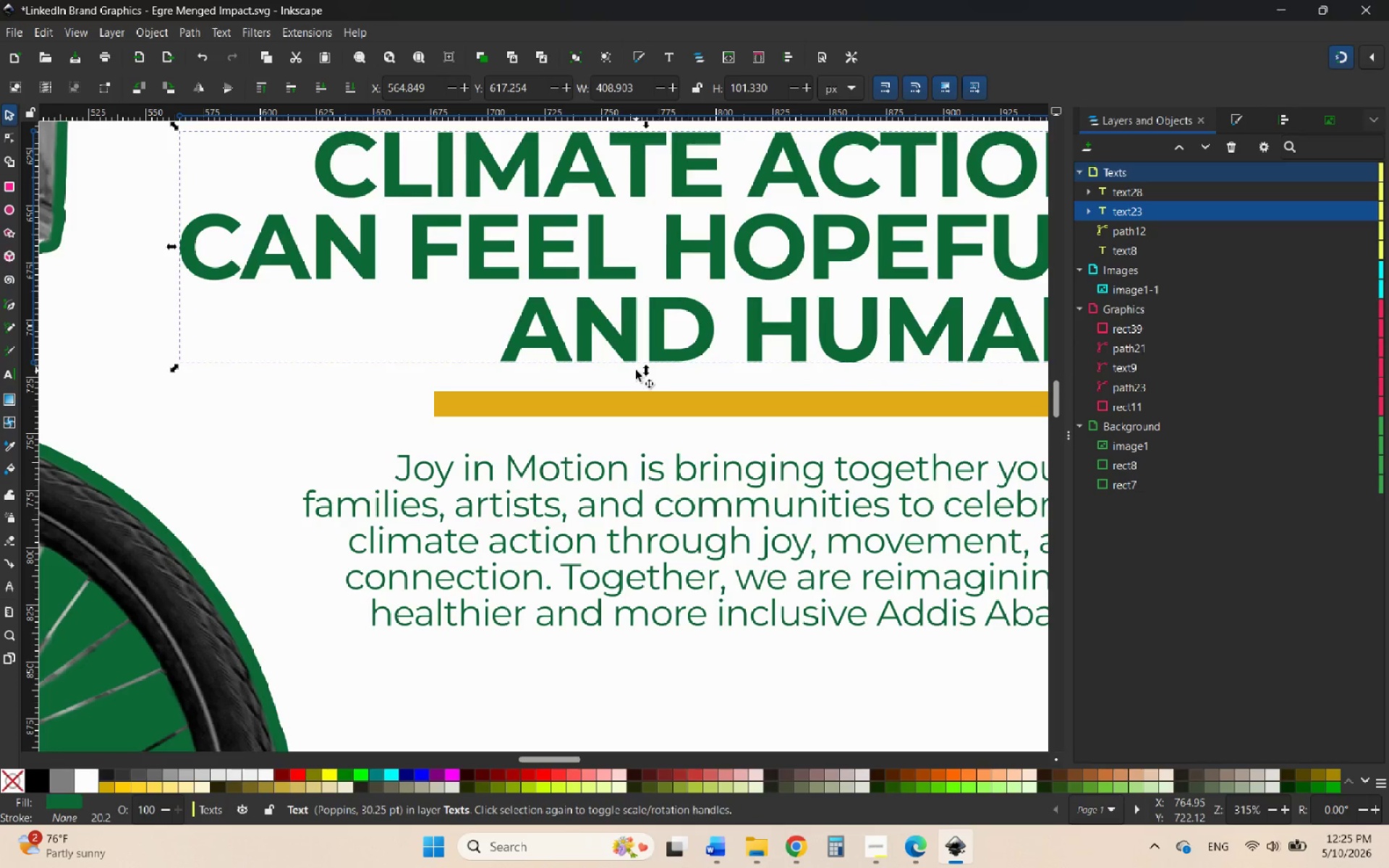 
key(Control+ControlLeft)
 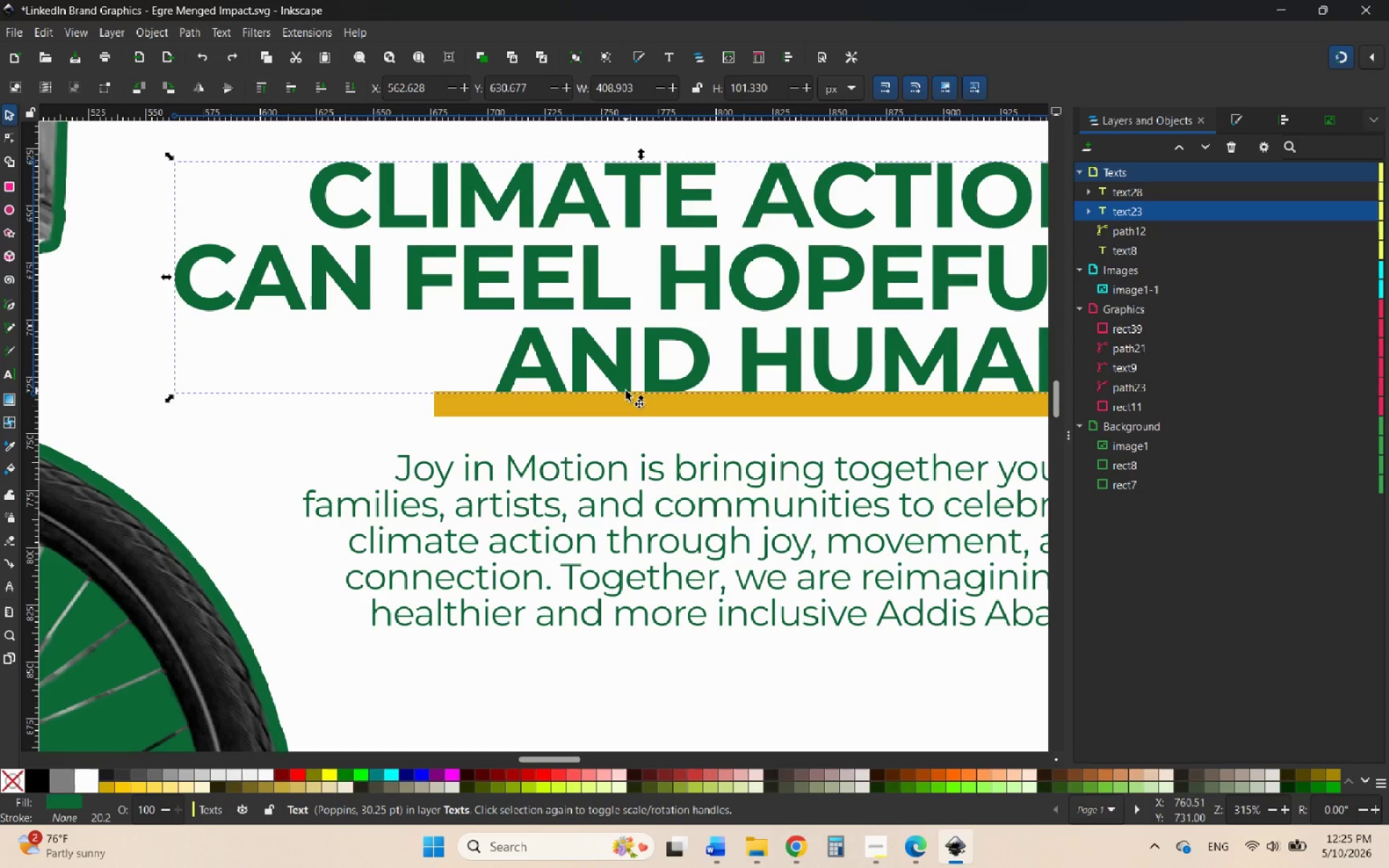 
key(Control+Z)
 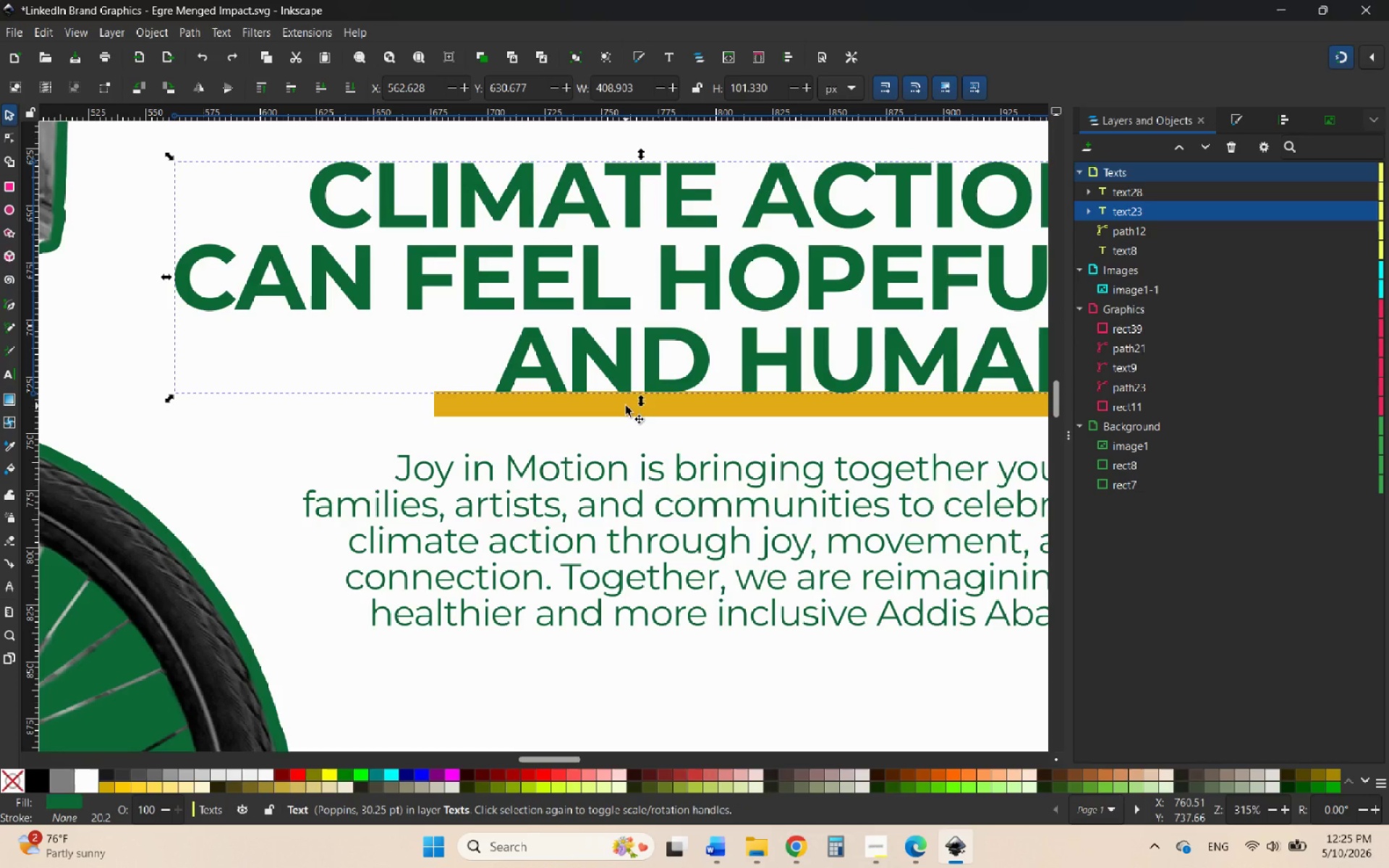 
left_click([626, 406])
 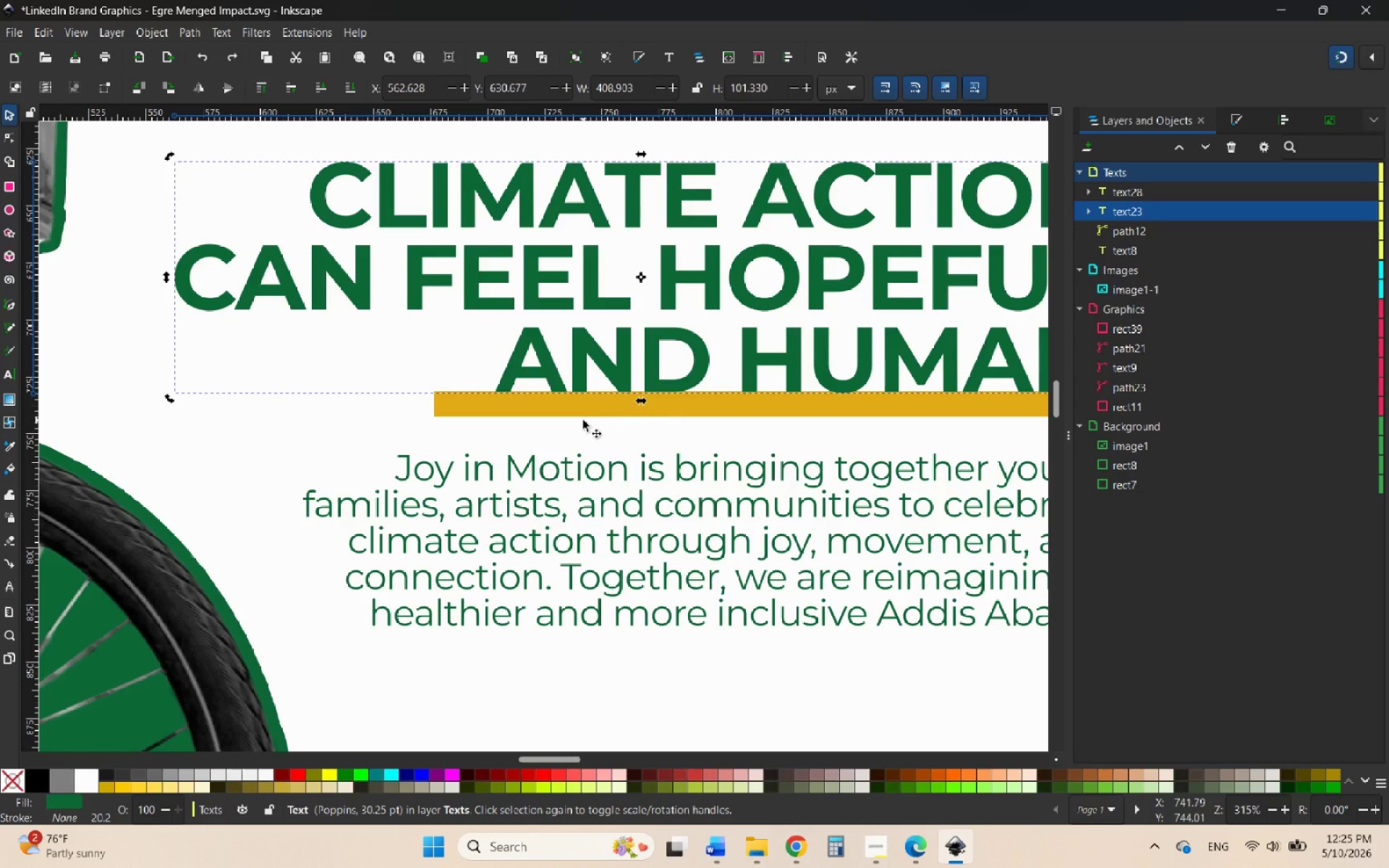 
left_click([583, 420])
 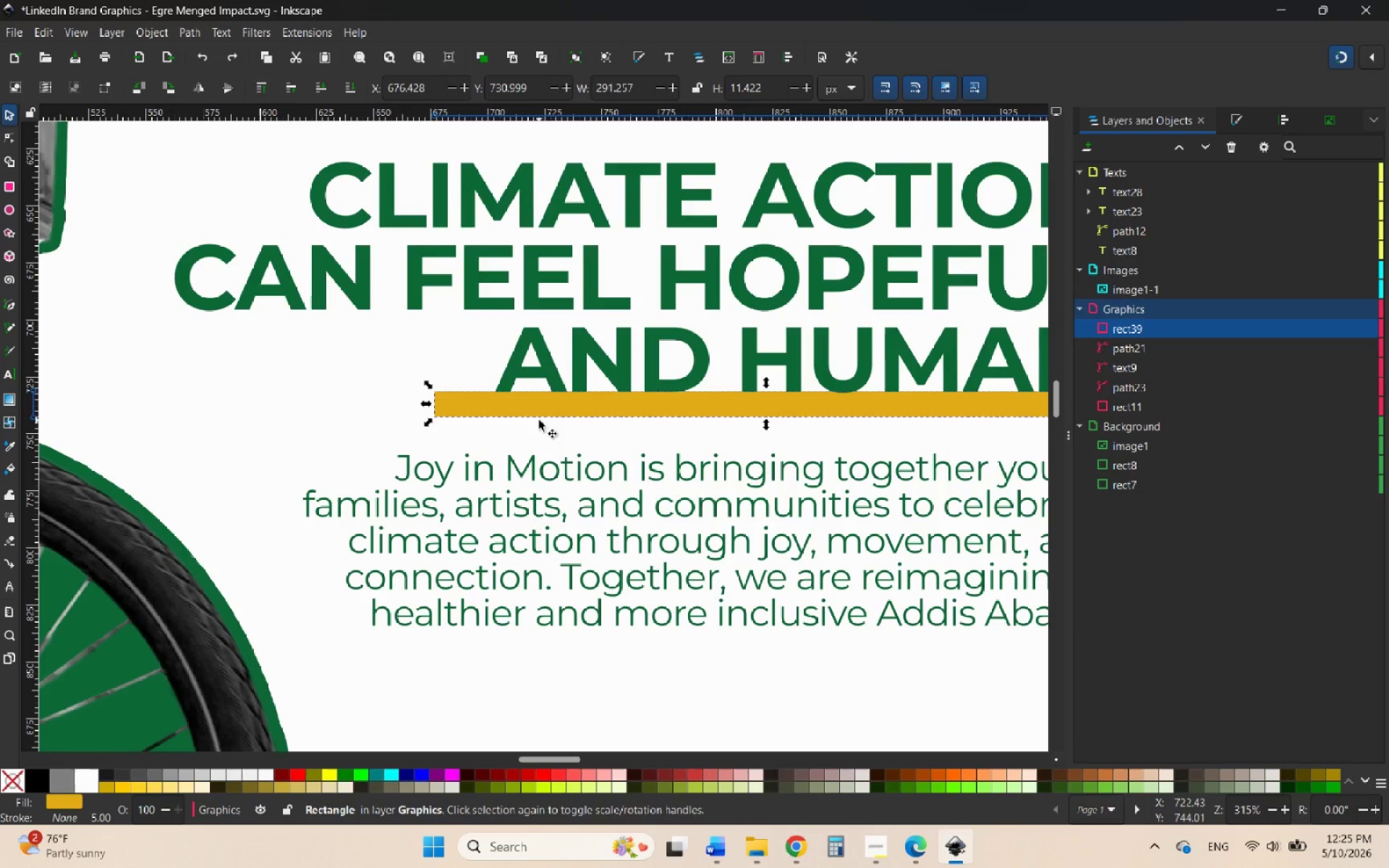 
left_click_drag(start_coordinate=[540, 418], to_coordinate=[513, 294])
 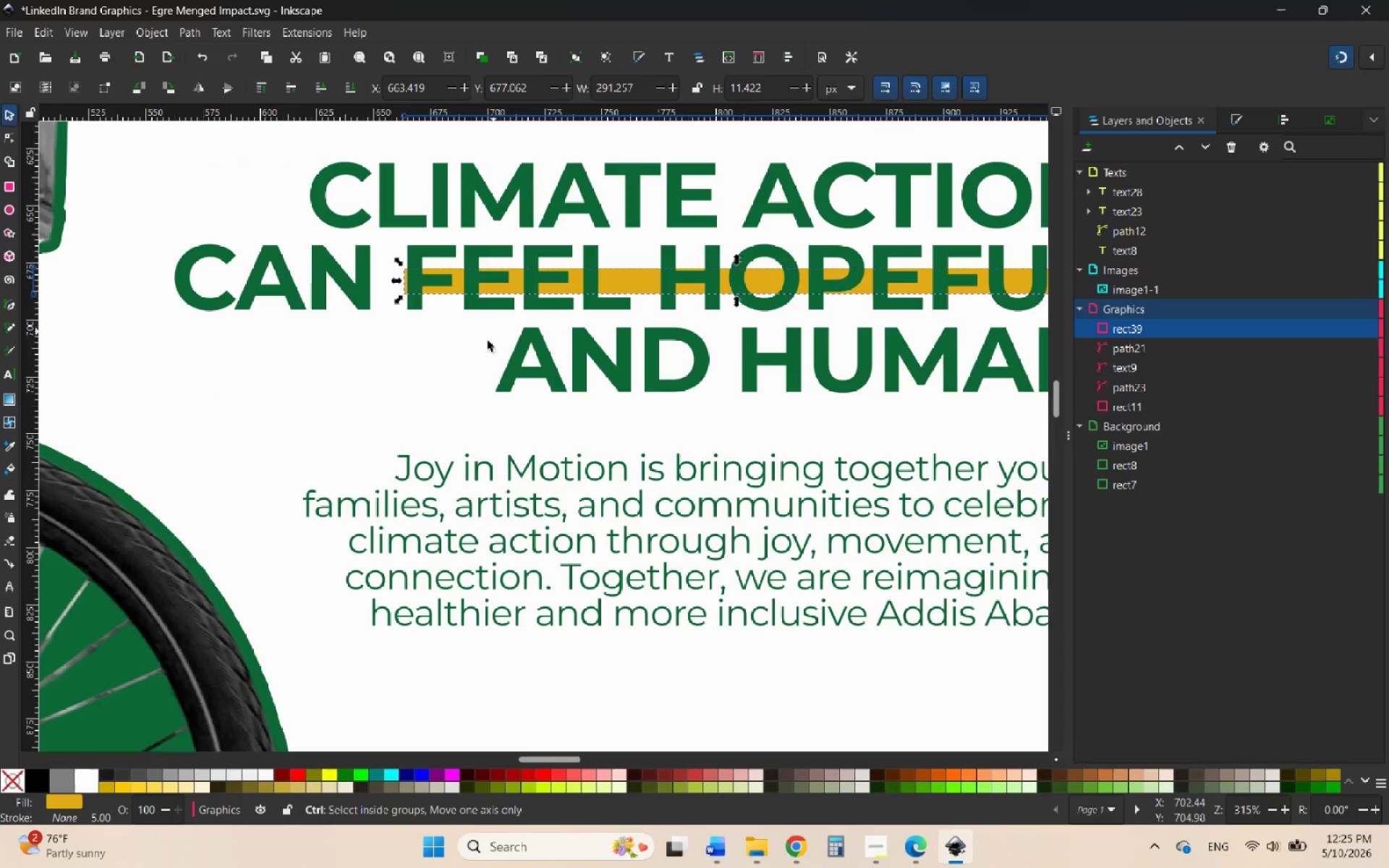 
hold_key(key=ControlLeft, duration=2.11)
scroll: coordinate [456, 407], scroll_direction: down, amount: 4.0
 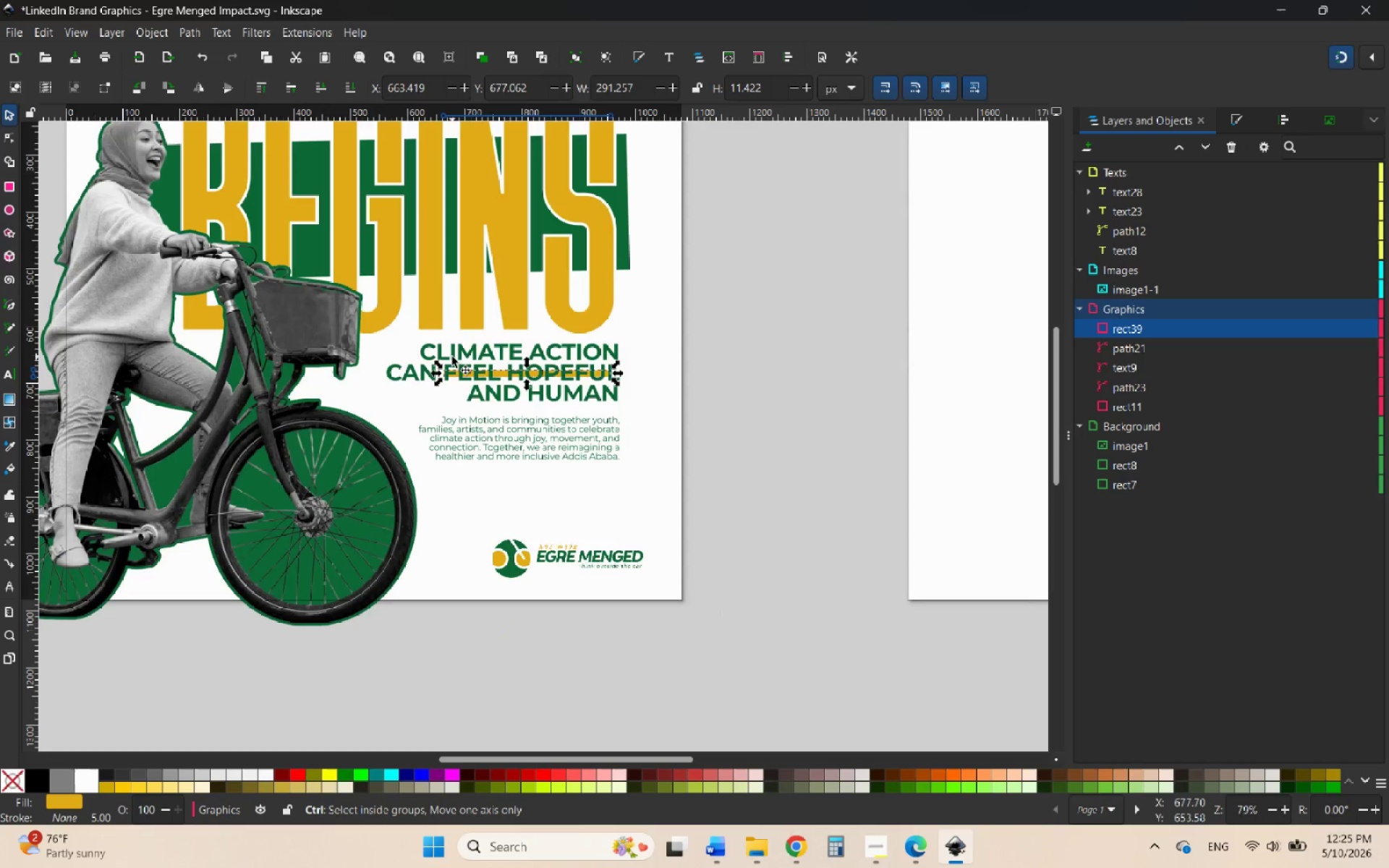 
scroll: coordinate [452, 357], scroll_direction: up, amount: 5.0
 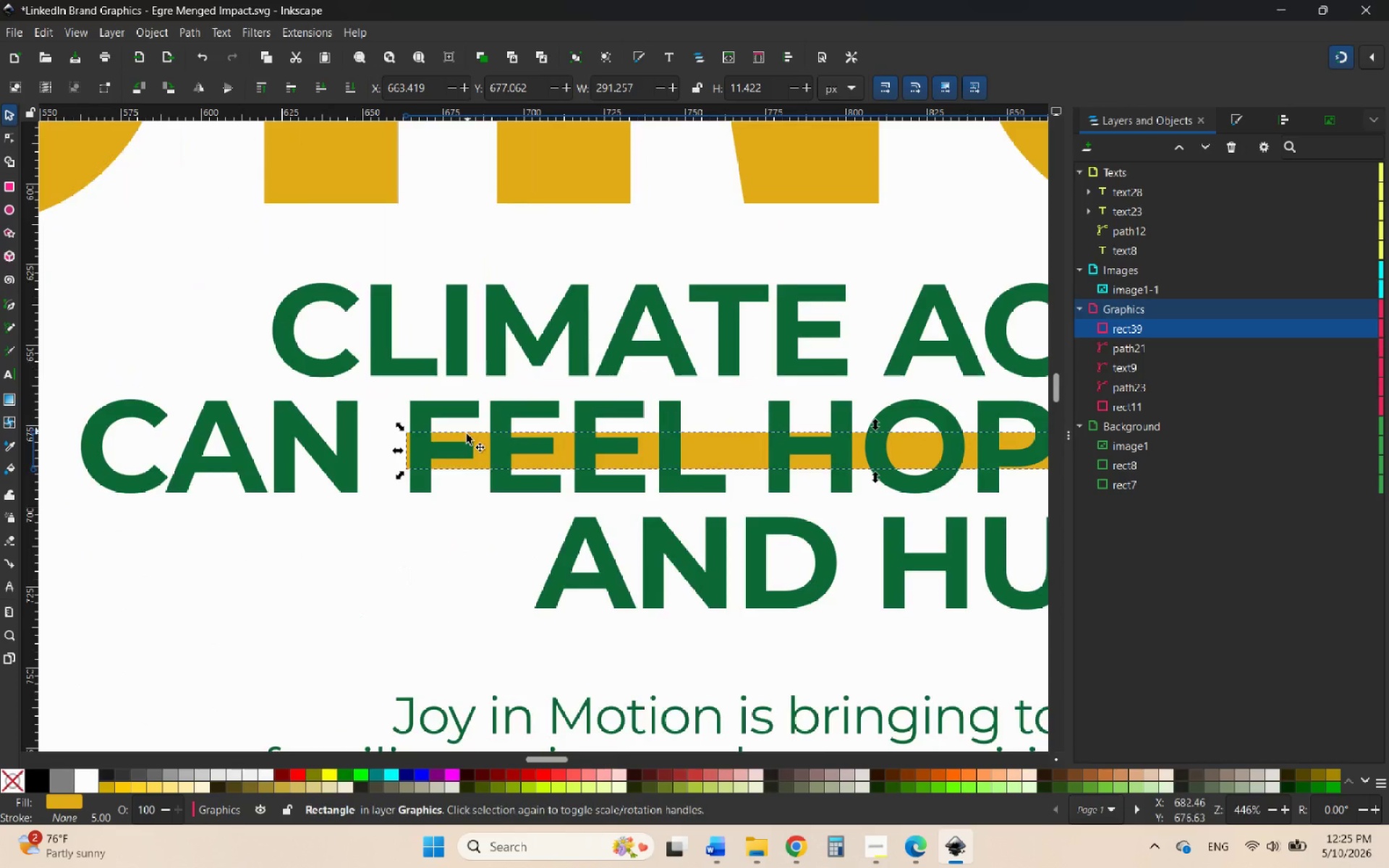 
hold_key(key=ControlLeft, duration=0.97)
scroll: coordinate [408, 490], scroll_direction: down, amount: 3.0
 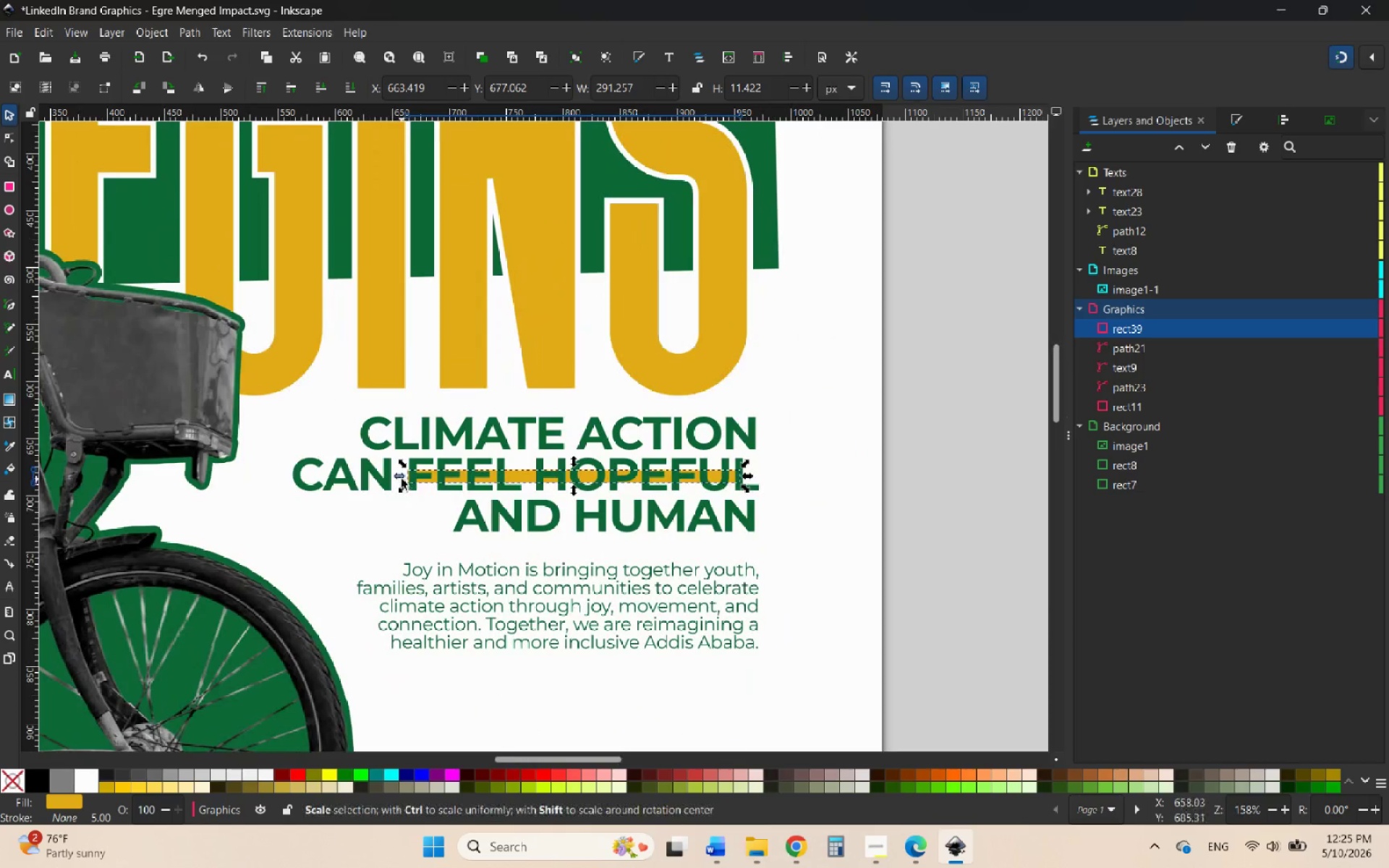 
left_click_drag(start_coordinate=[401, 479], to_coordinate=[268, 482])
 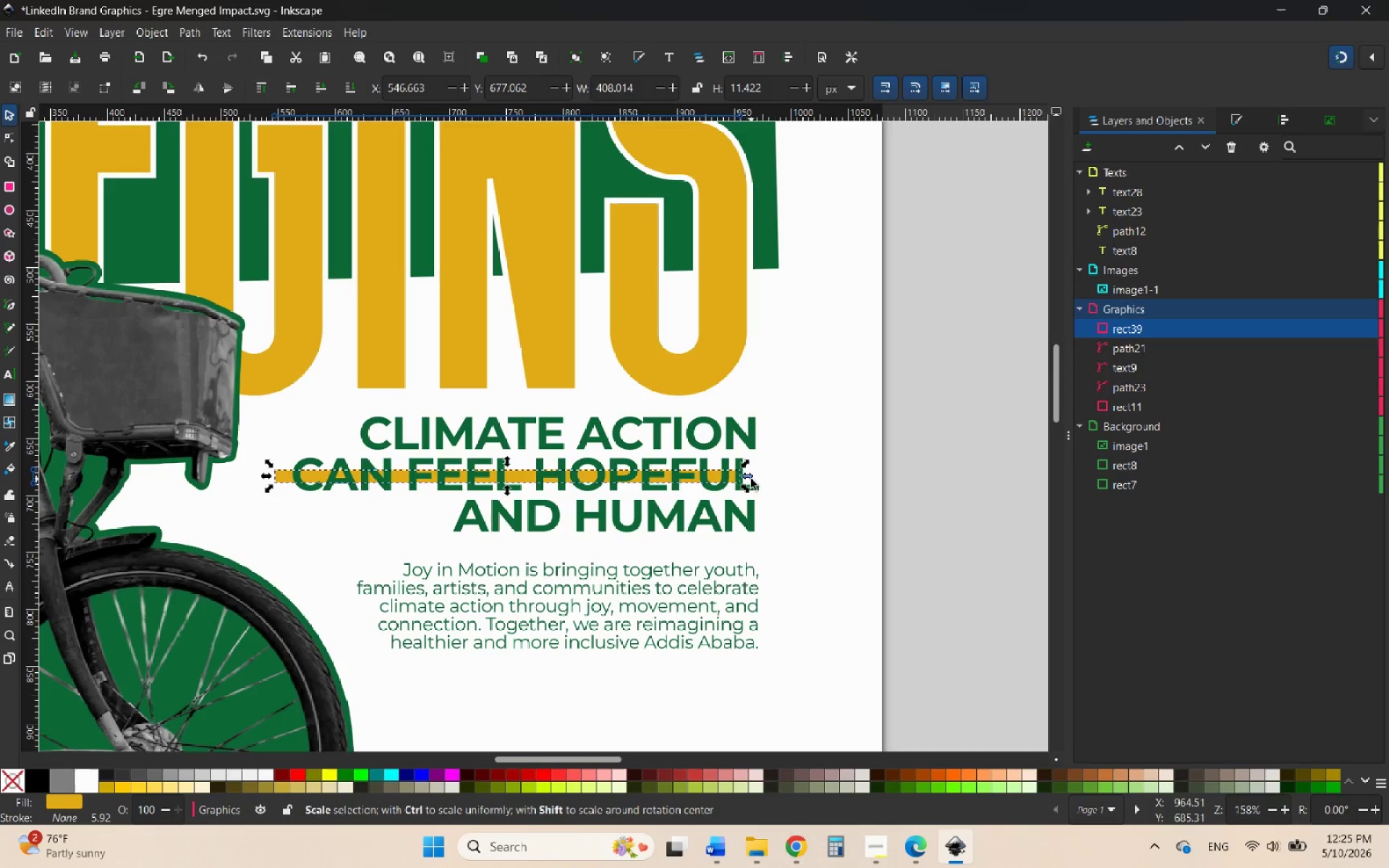 
left_click_drag(start_coordinate=[751, 479], to_coordinate=[790, 265])
 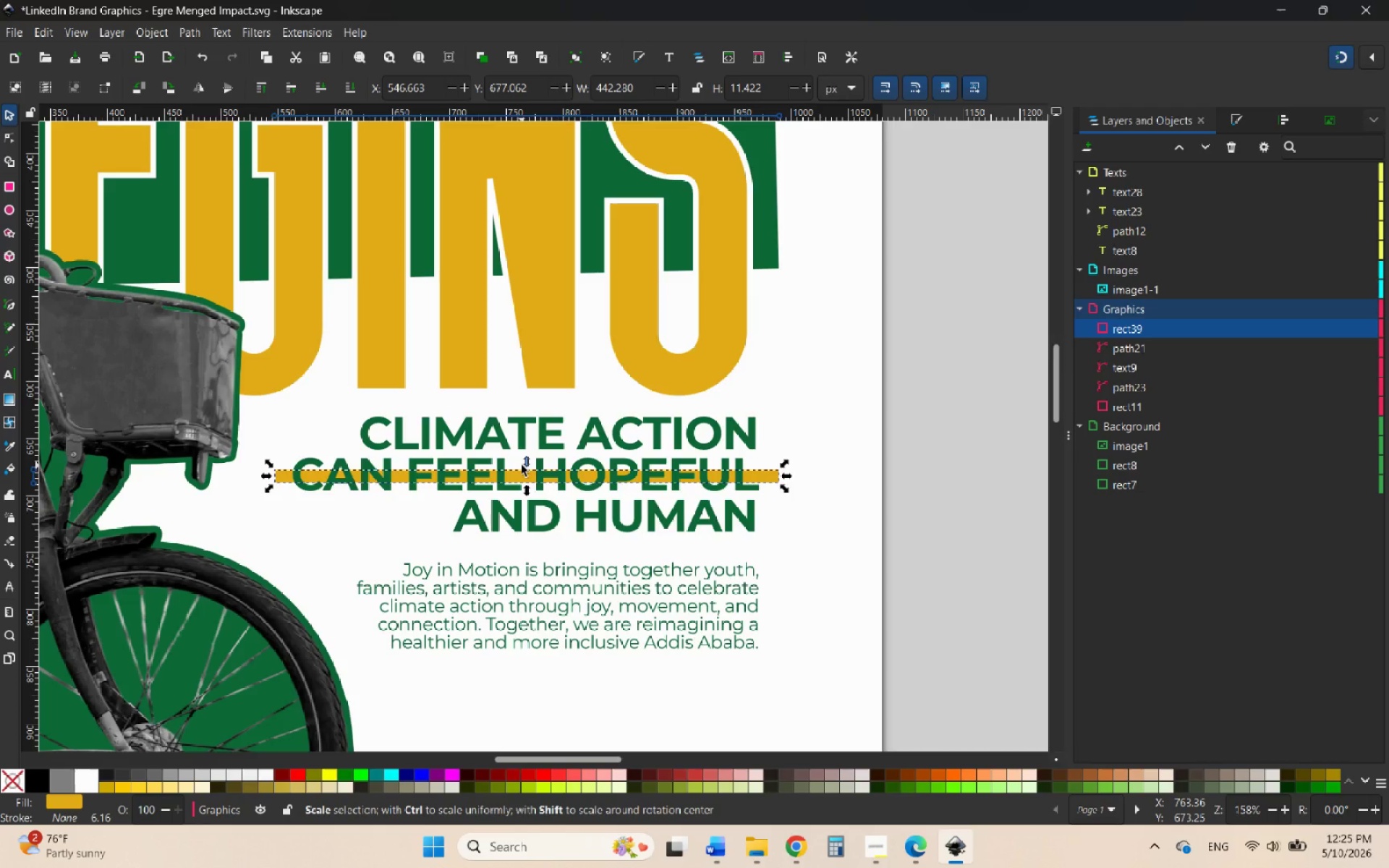 
left_click_drag(start_coordinate=[522, 464], to_coordinate=[522, 452])
 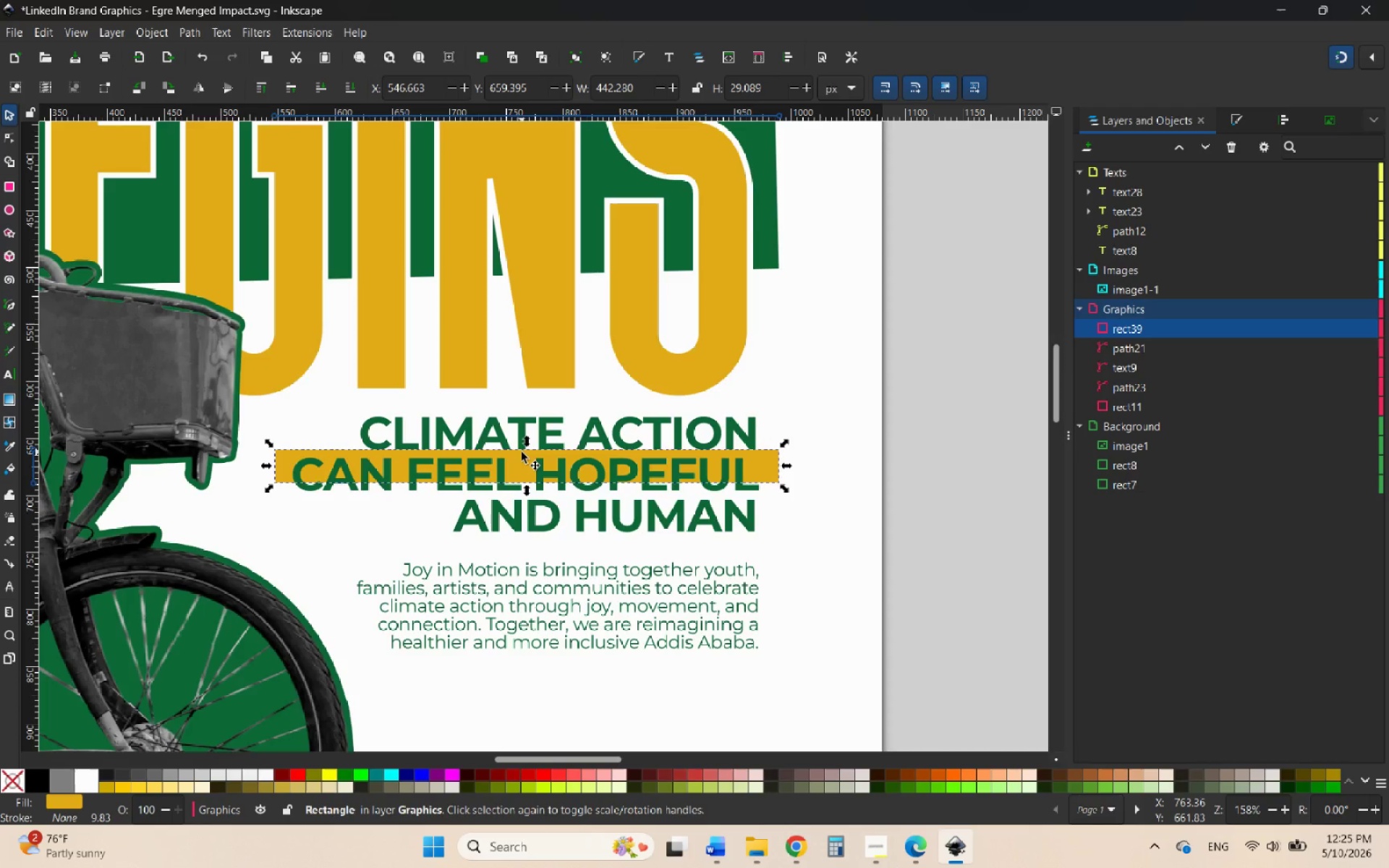 
key(ArrowDown)
 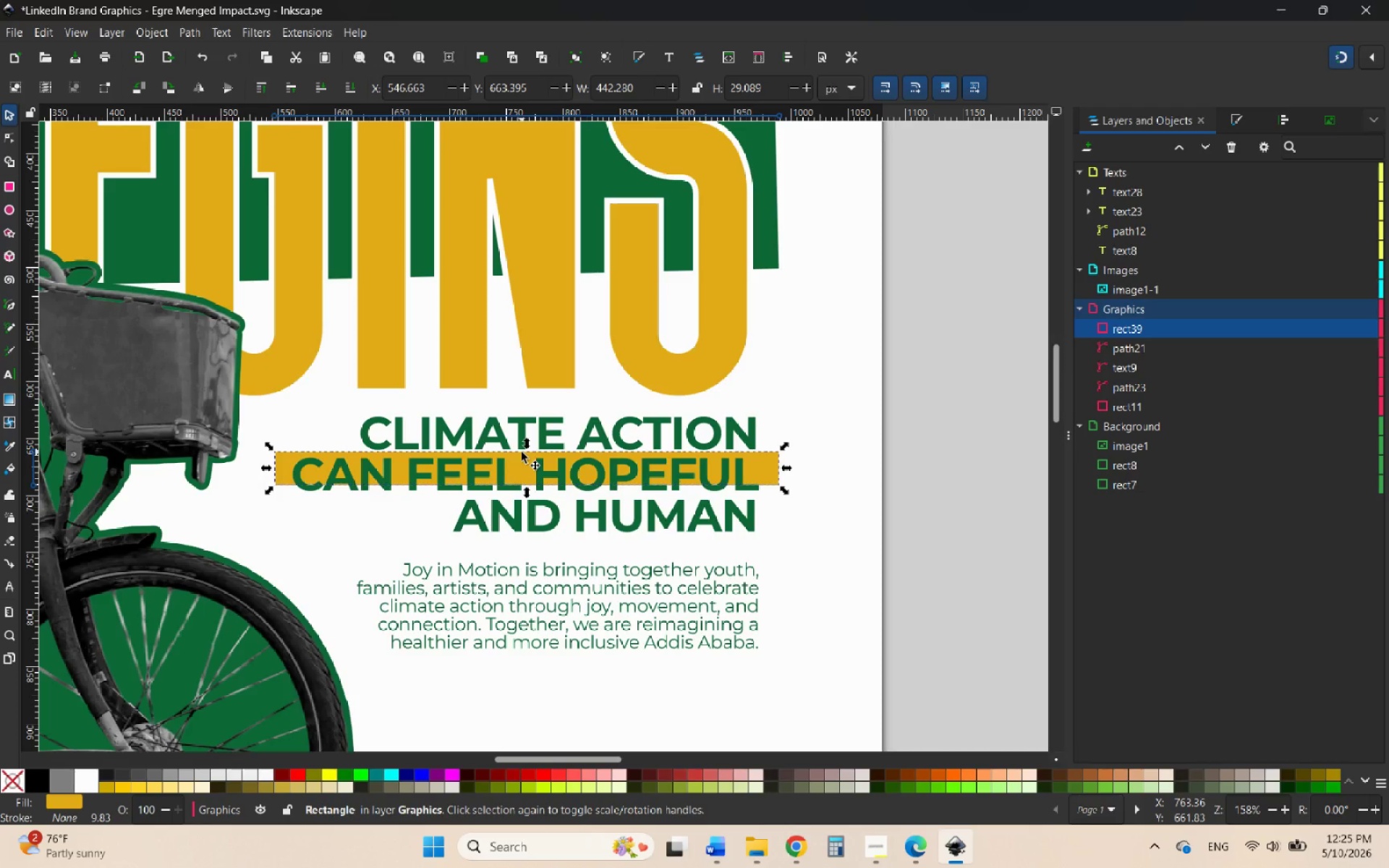 
key(ArrowDown)
 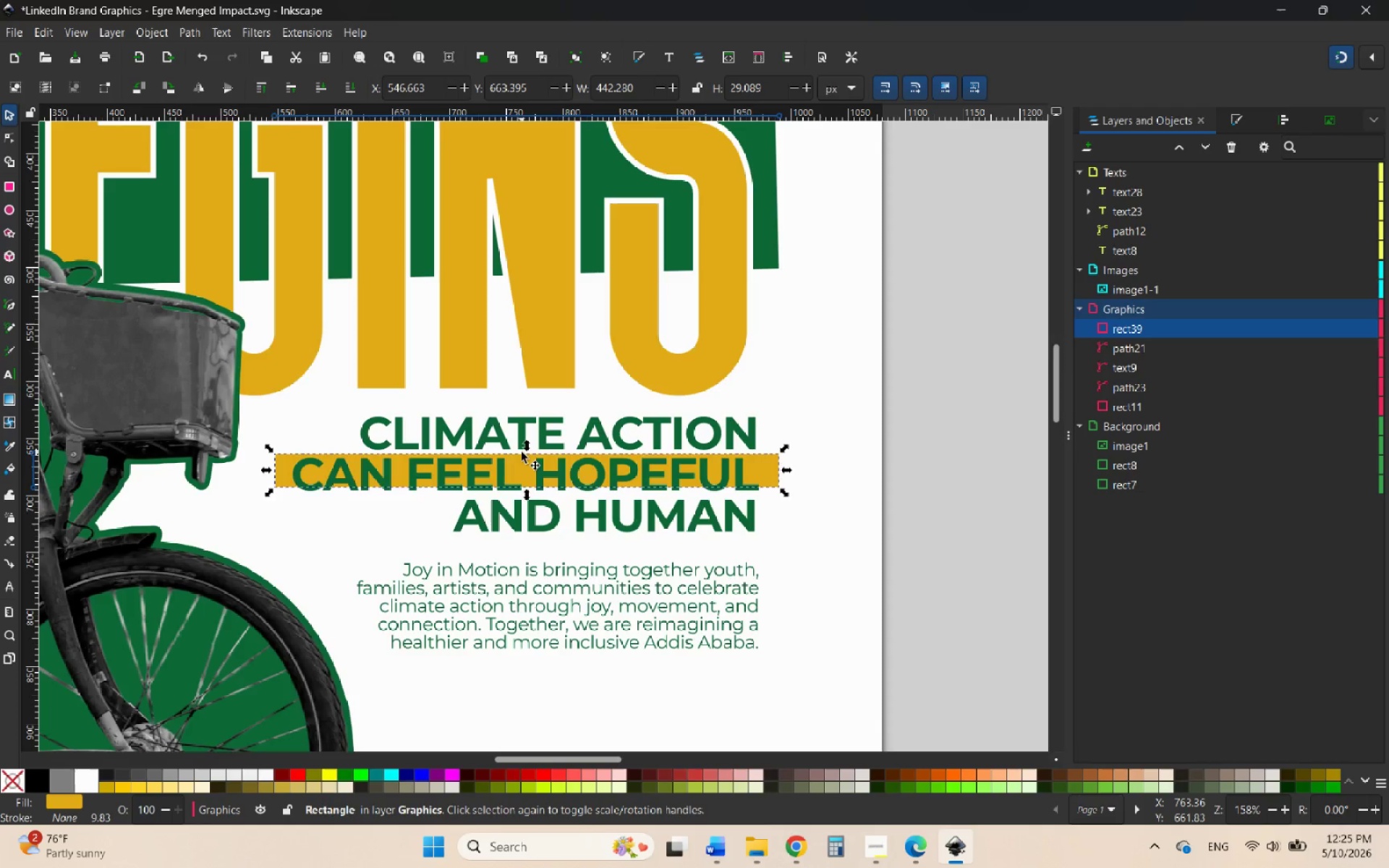 
key(ArrowDown)
 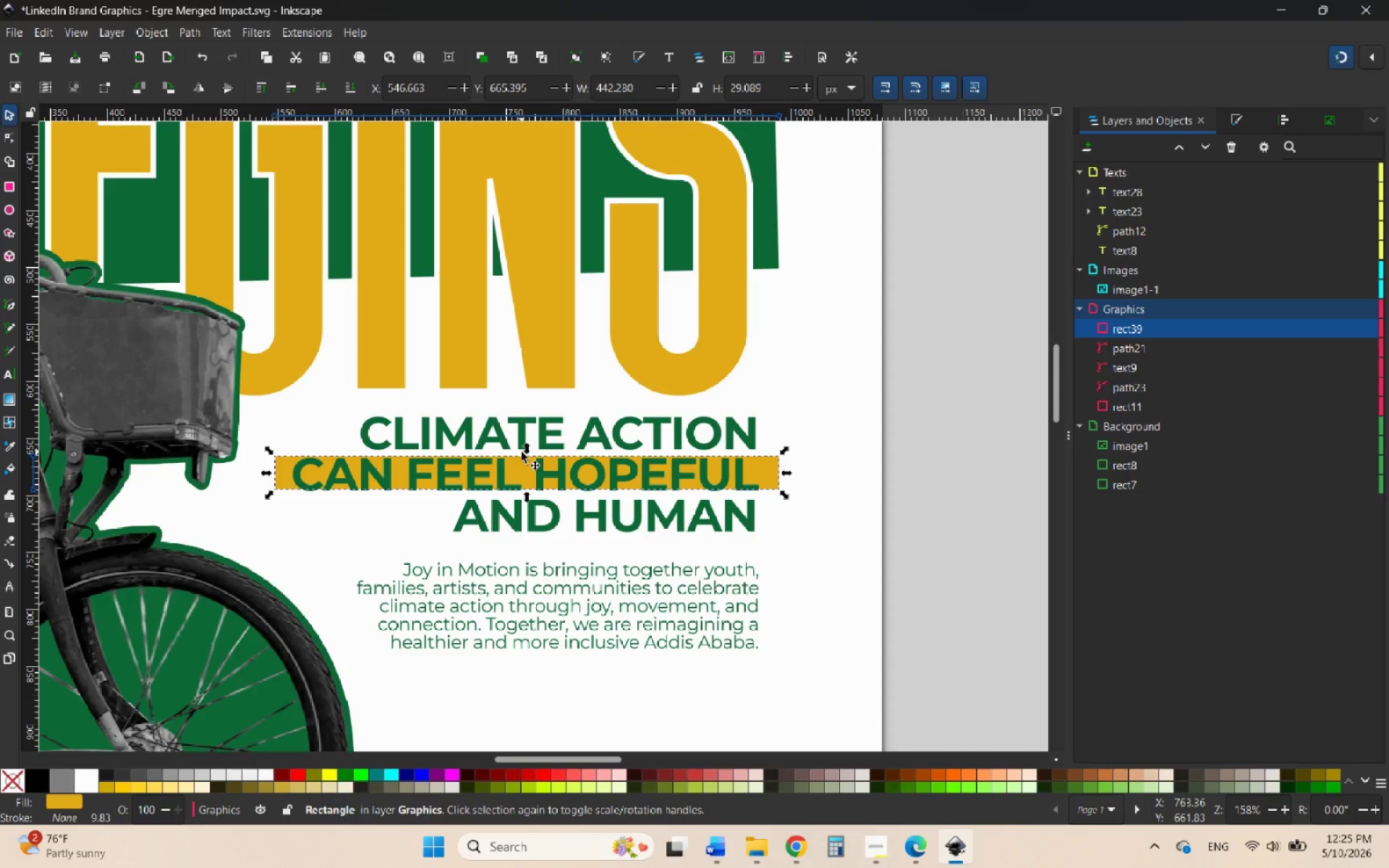 
key(ArrowDown)
 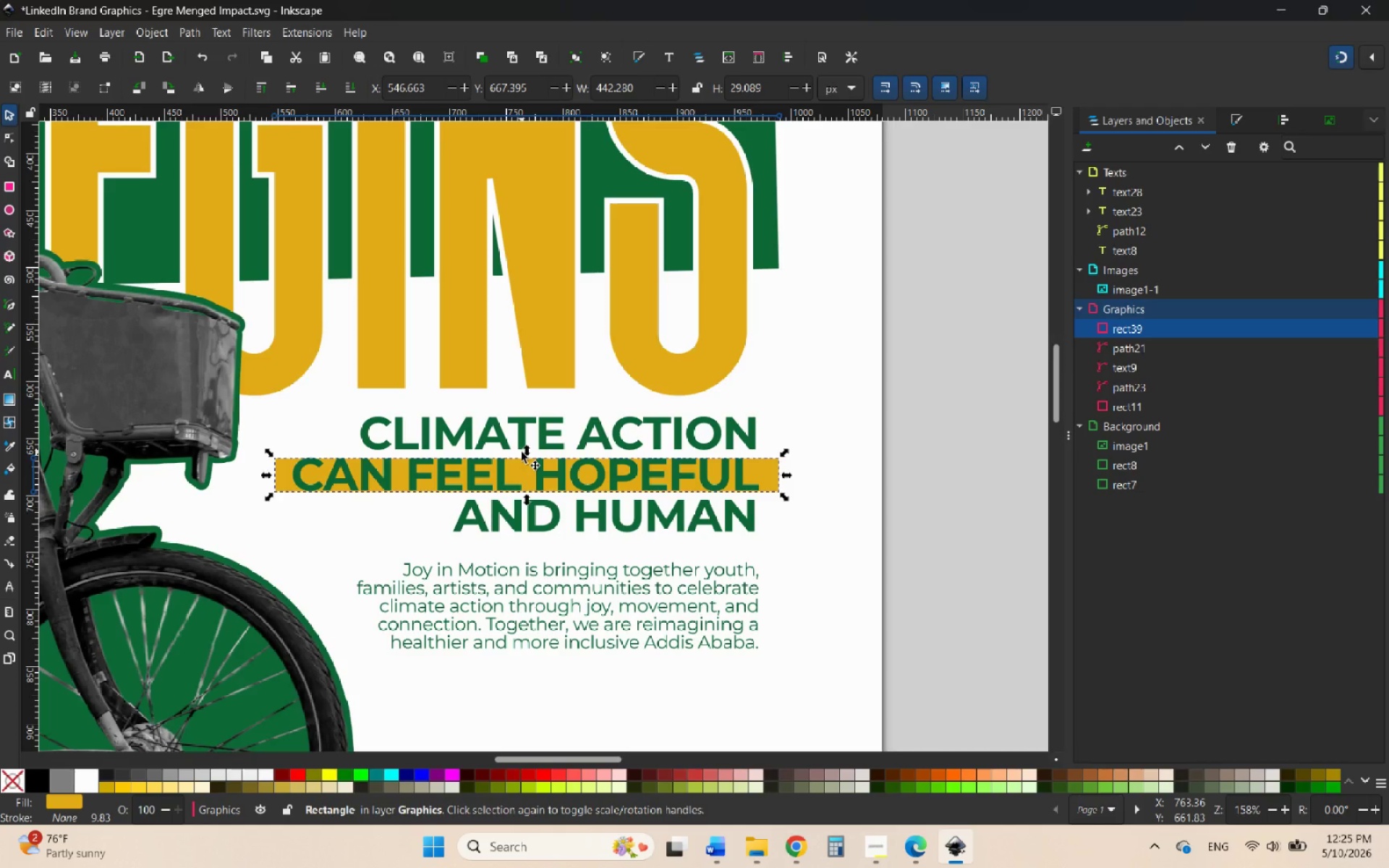 
key(ArrowDown)
 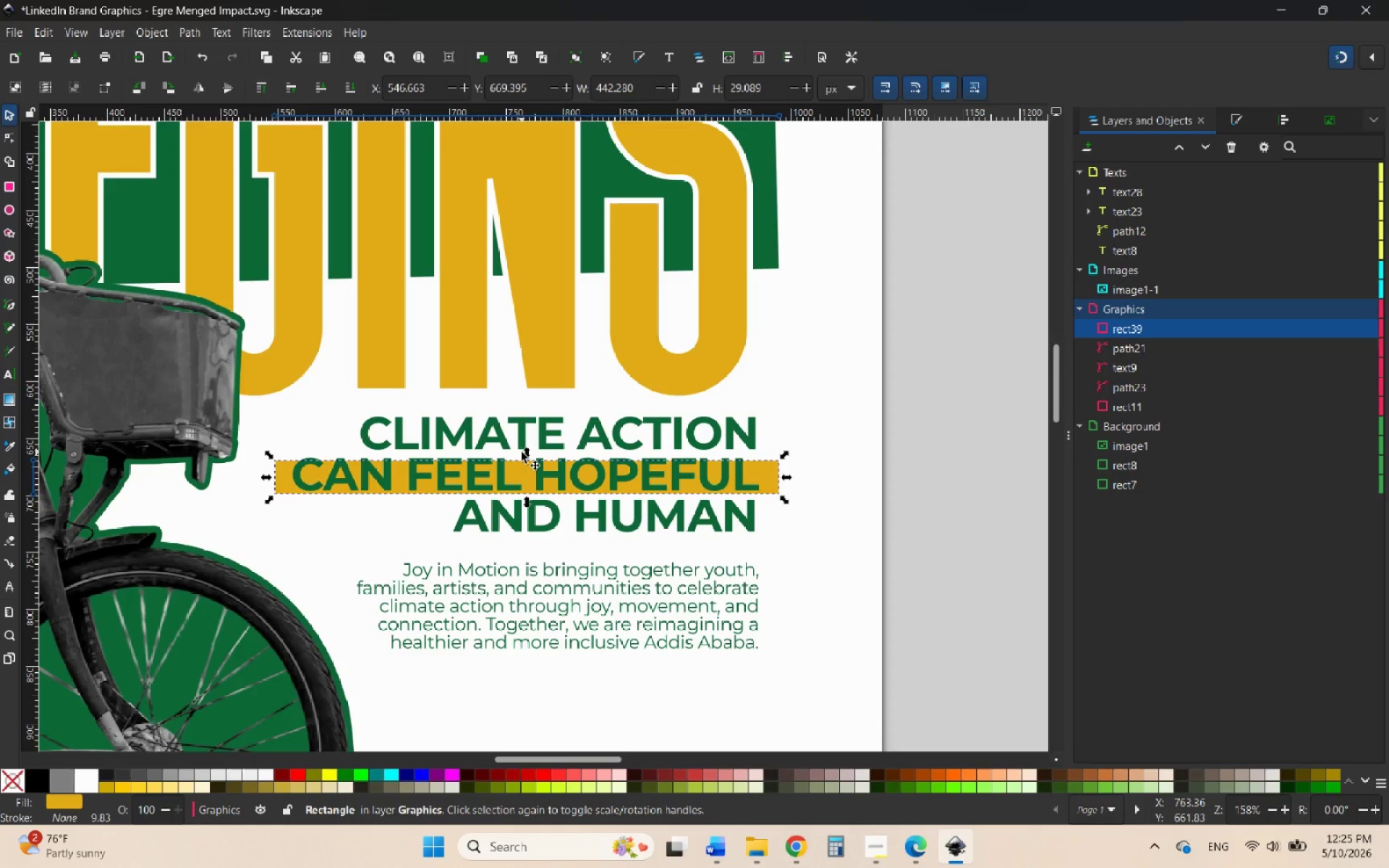 
key(ArrowUp)
 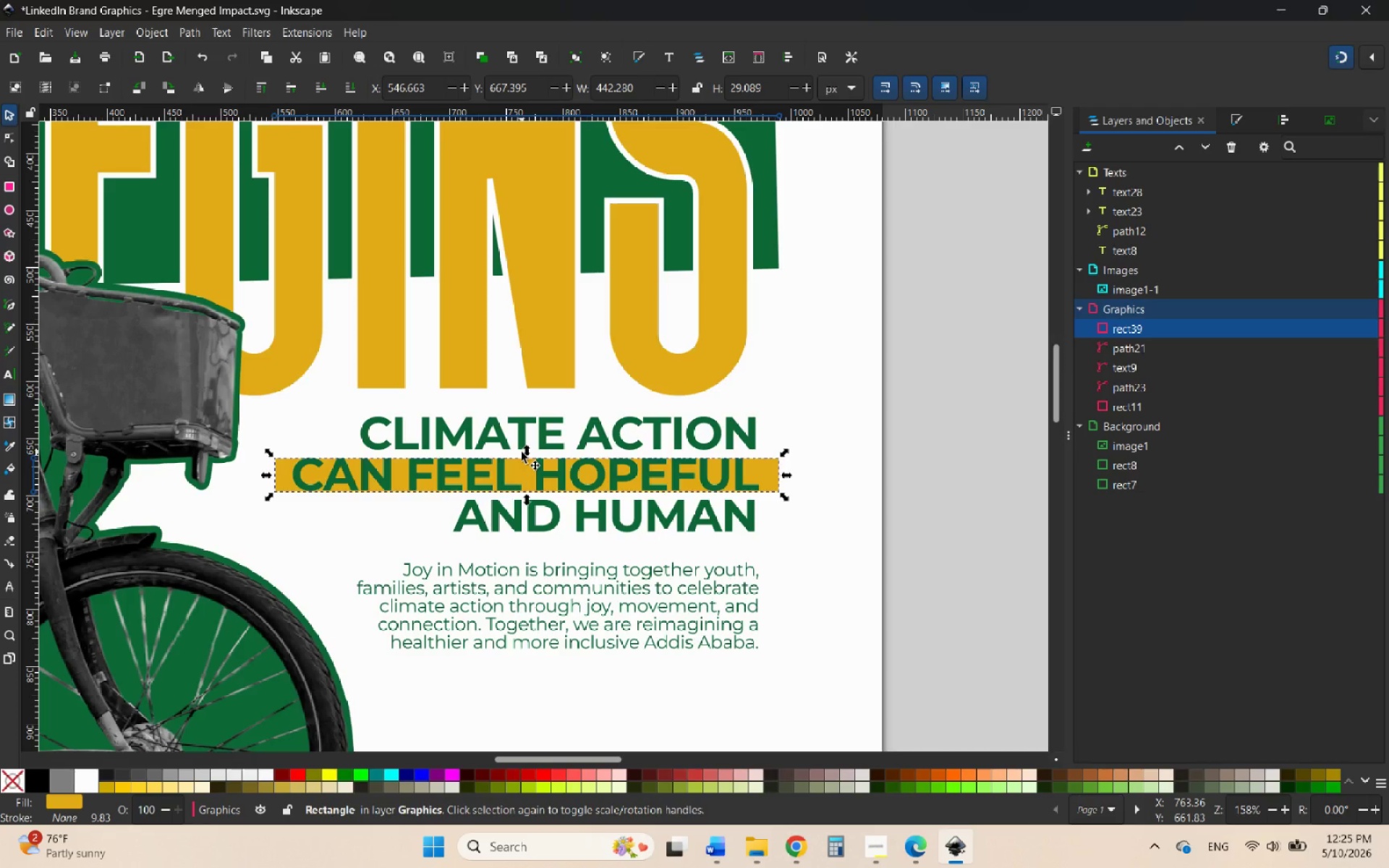 
key(ArrowUp)
 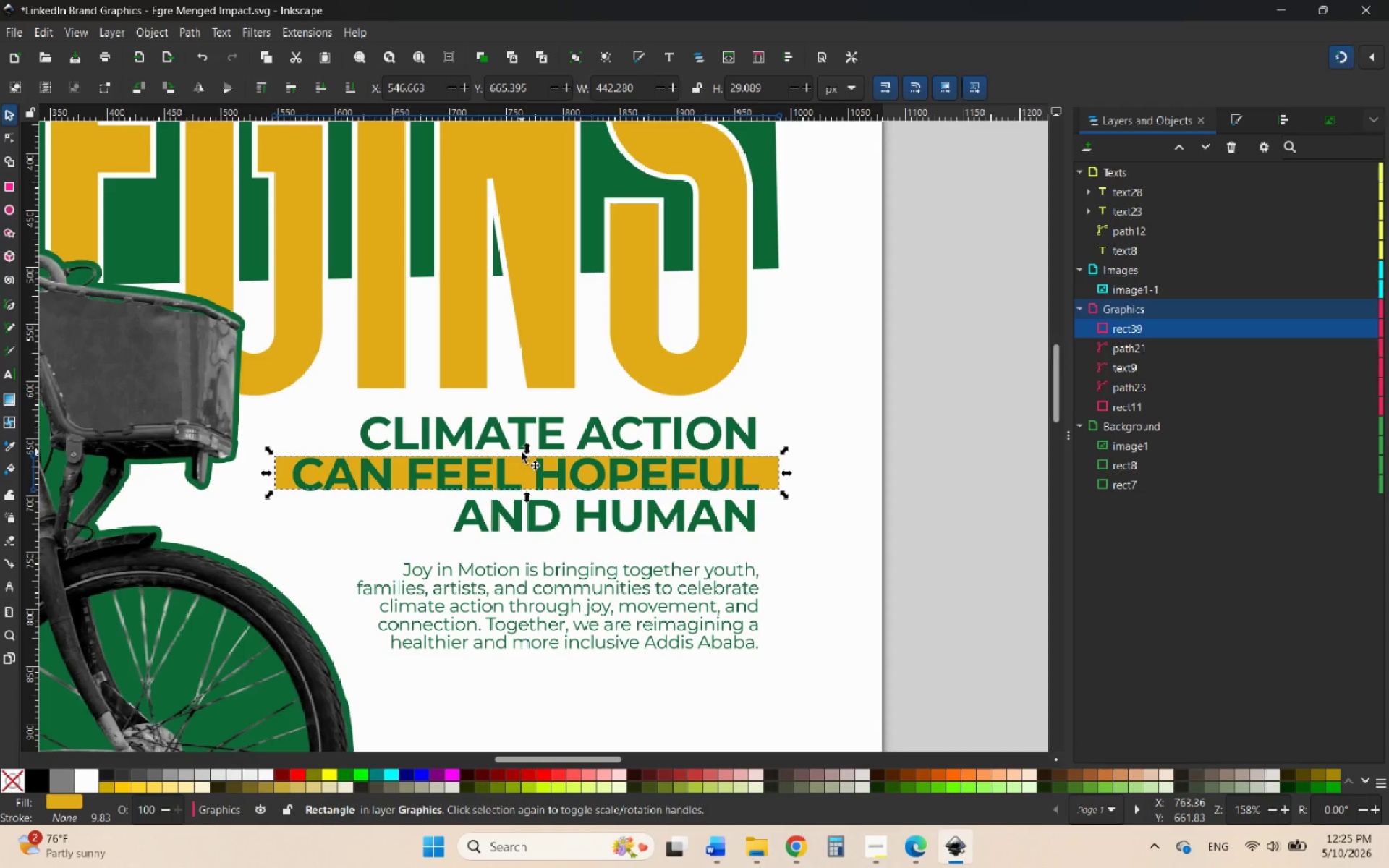 
key(ArrowDown)
 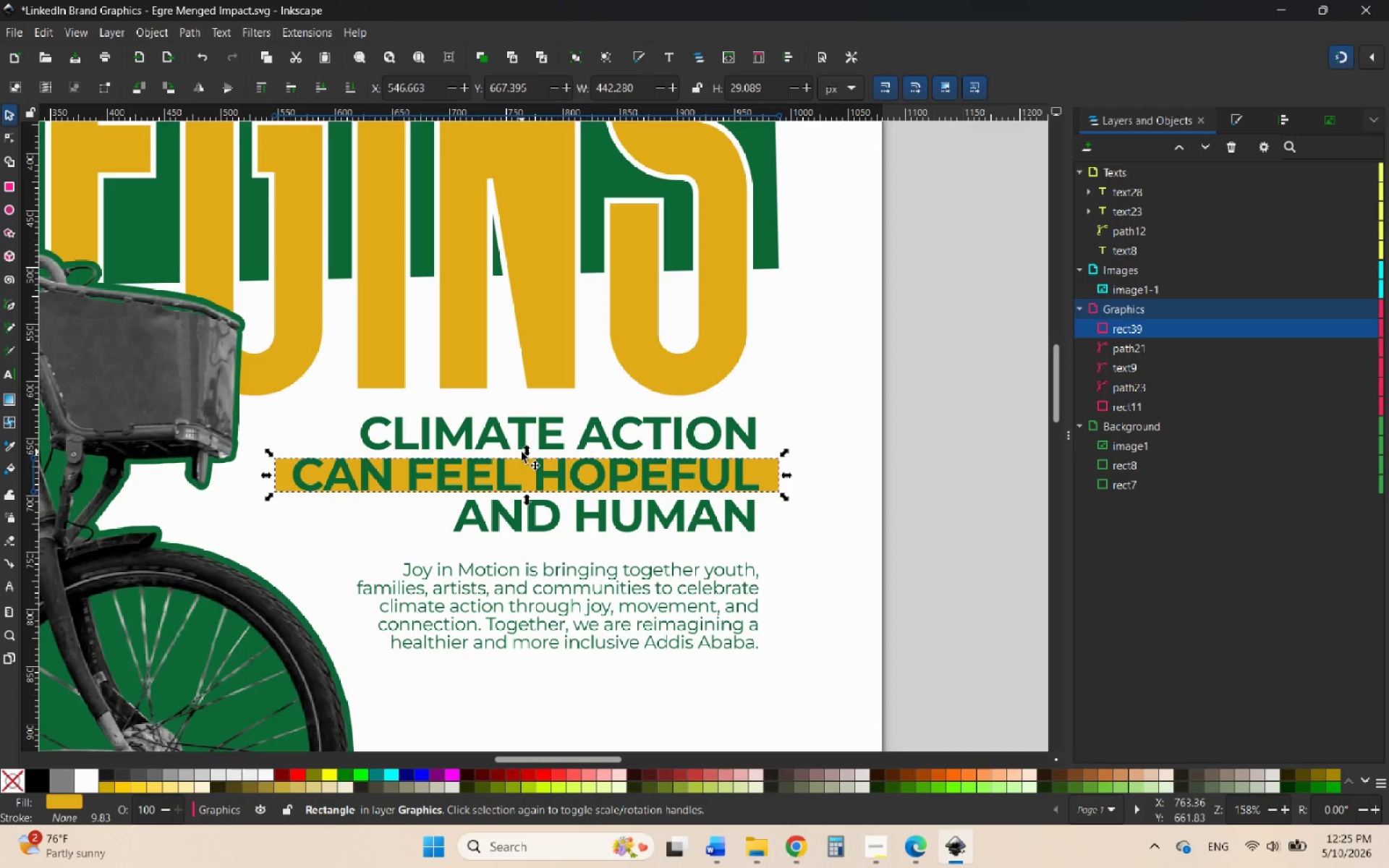 
key(ArrowUp)
 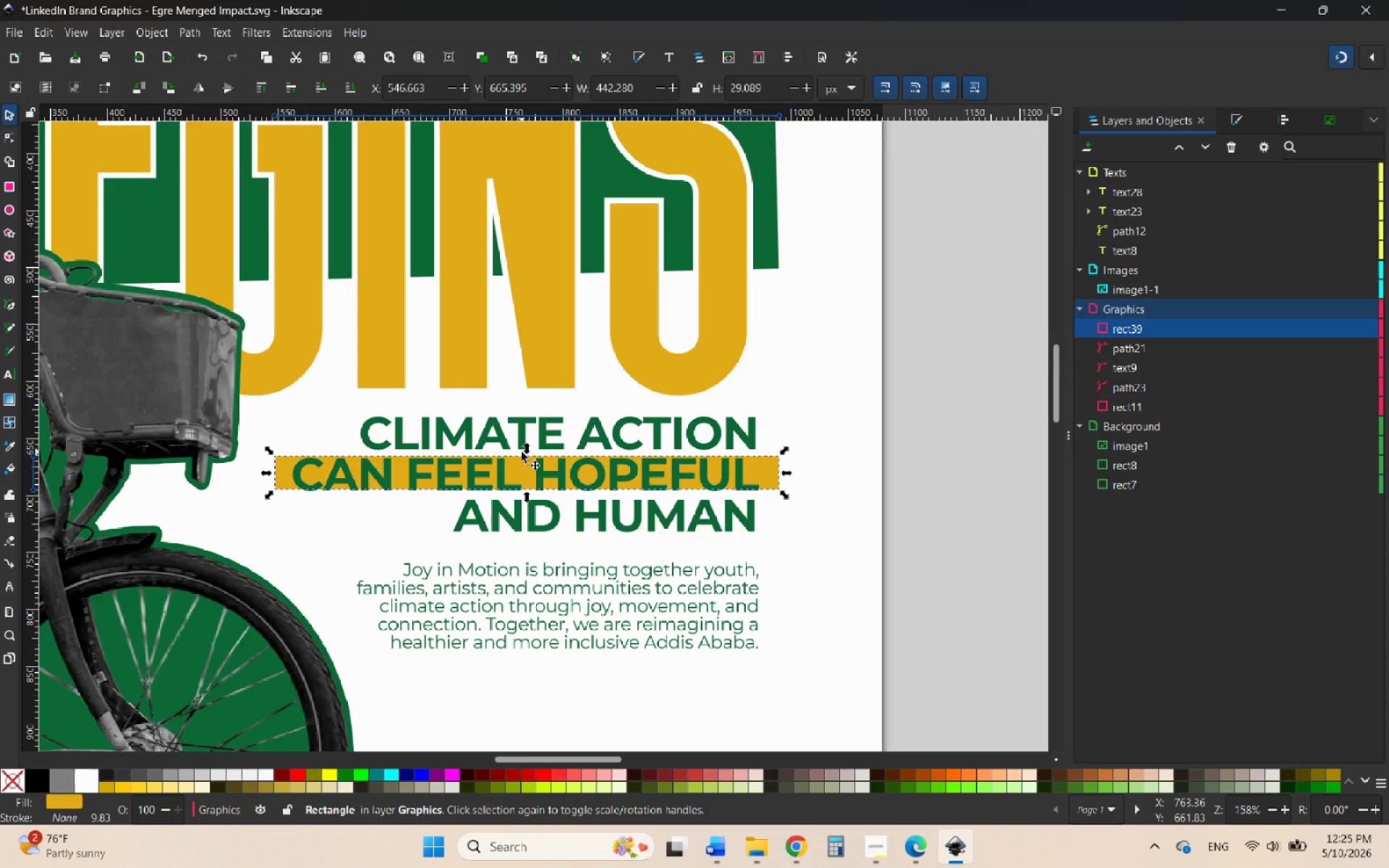 
hold_key(key=ControlLeft, duration=3.69)
scroll: coordinate [653, 423], scroll_direction: down, amount: 3.0
 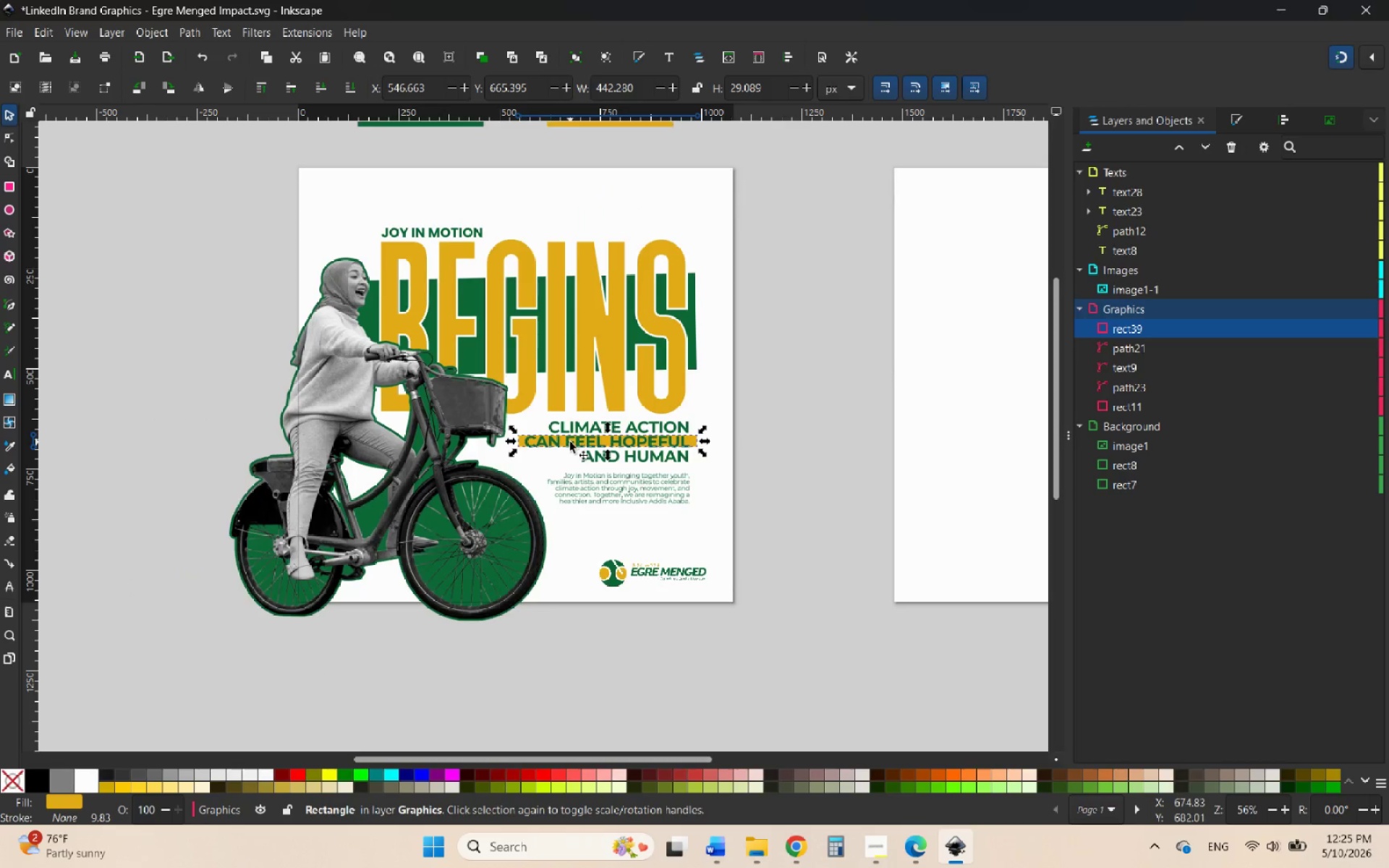 
scroll: coordinate [695, 443], scroll_direction: up, amount: 6.0
 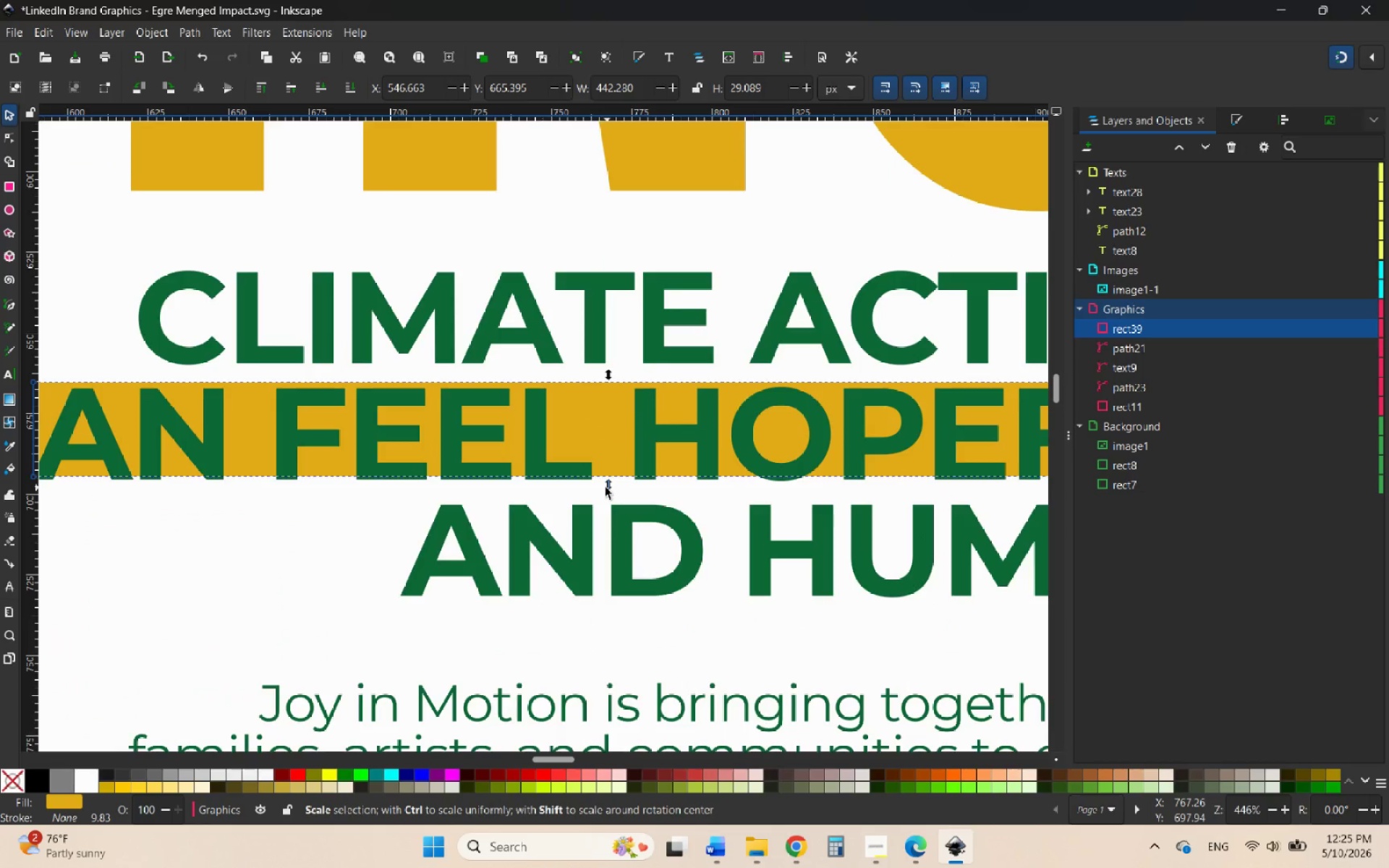 
hold_key(key=ControlLeft, duration=0.83)
scroll: coordinate [605, 488], scroll_direction: down, amount: 3.0
 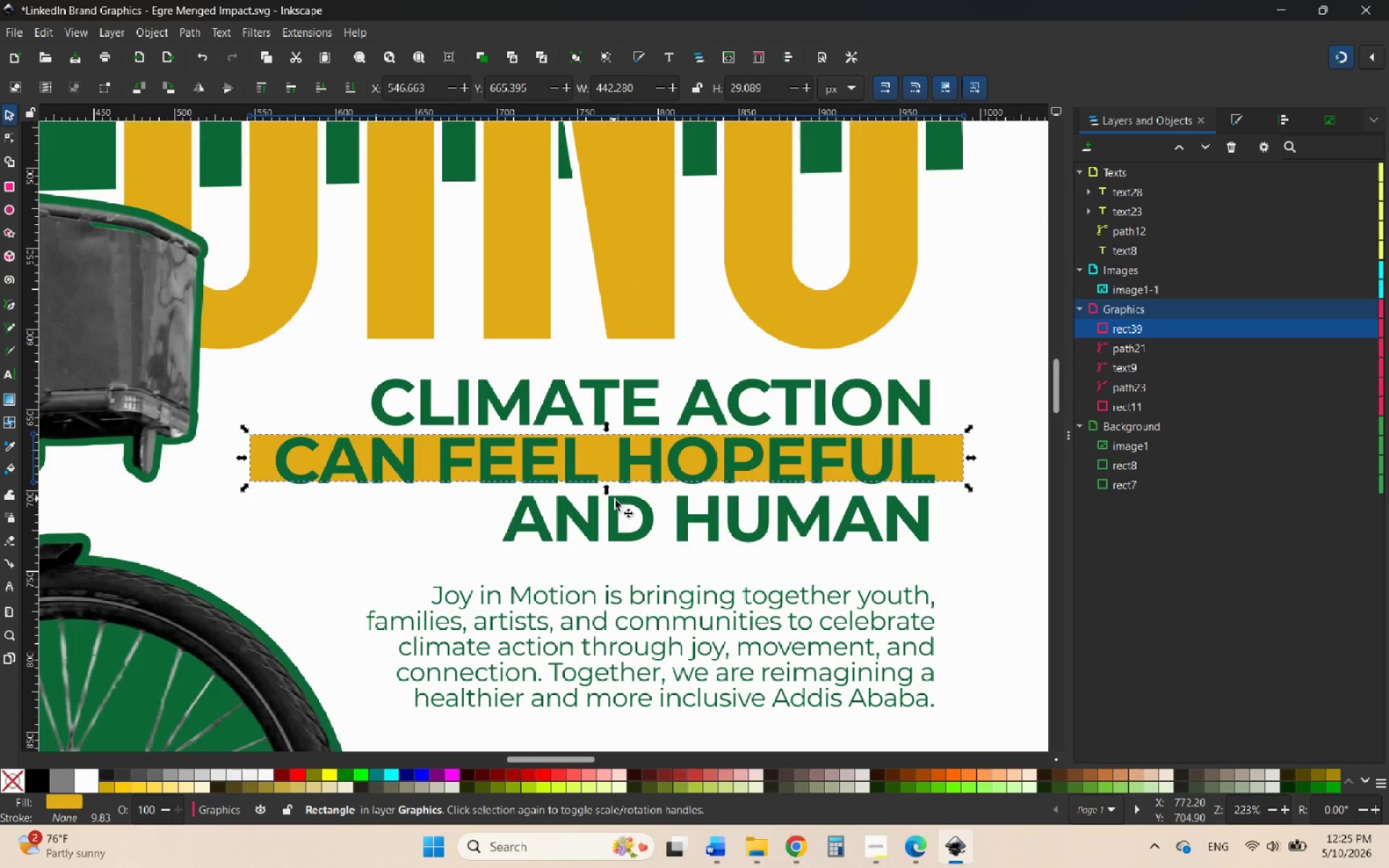 
hold_key(key=ControlLeft, duration=1.88)
scroll: coordinate [611, 494], scroll_direction: up, amount: 2.0
 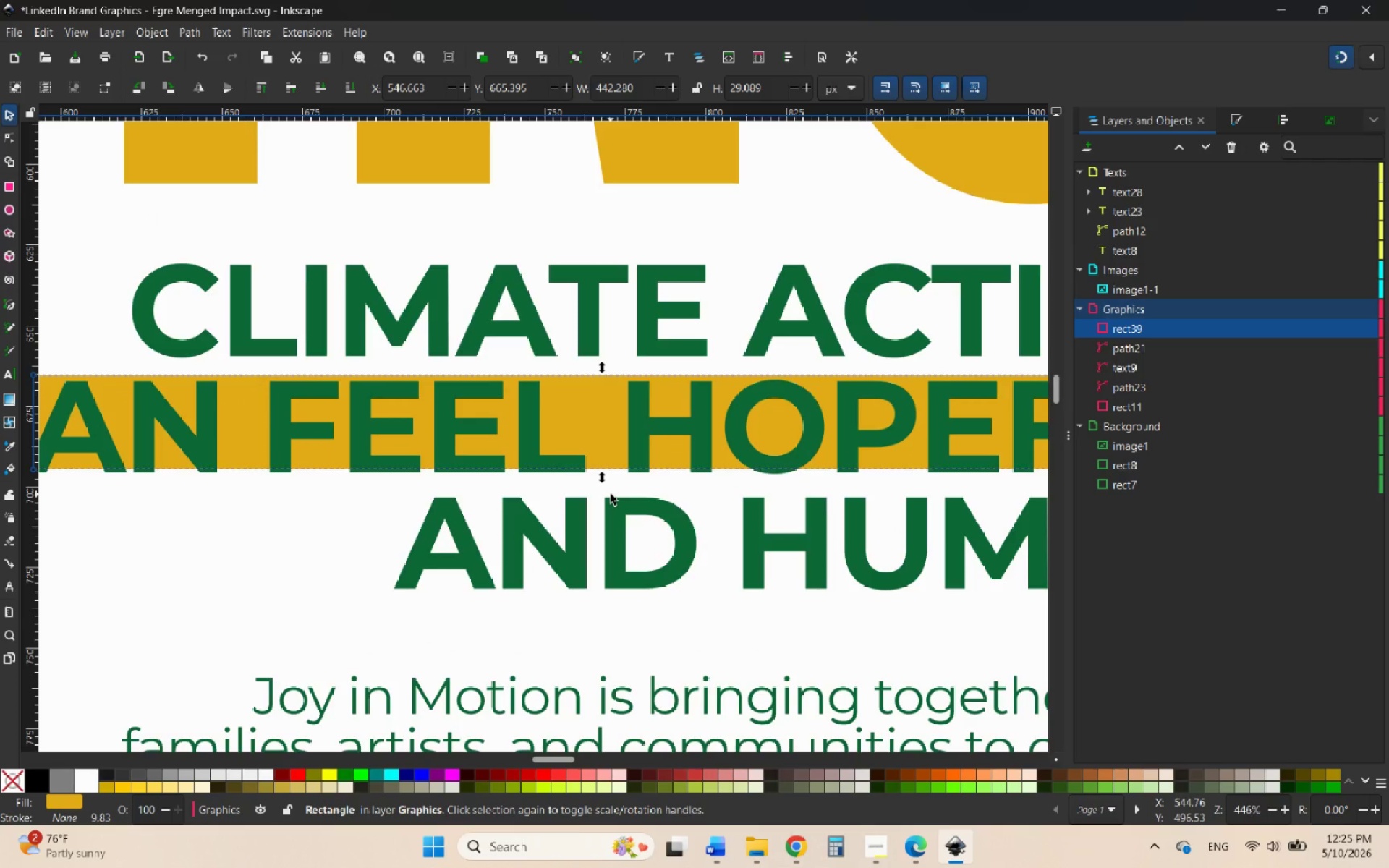 
scroll: coordinate [611, 494], scroll_direction: down, amount: 2.0
 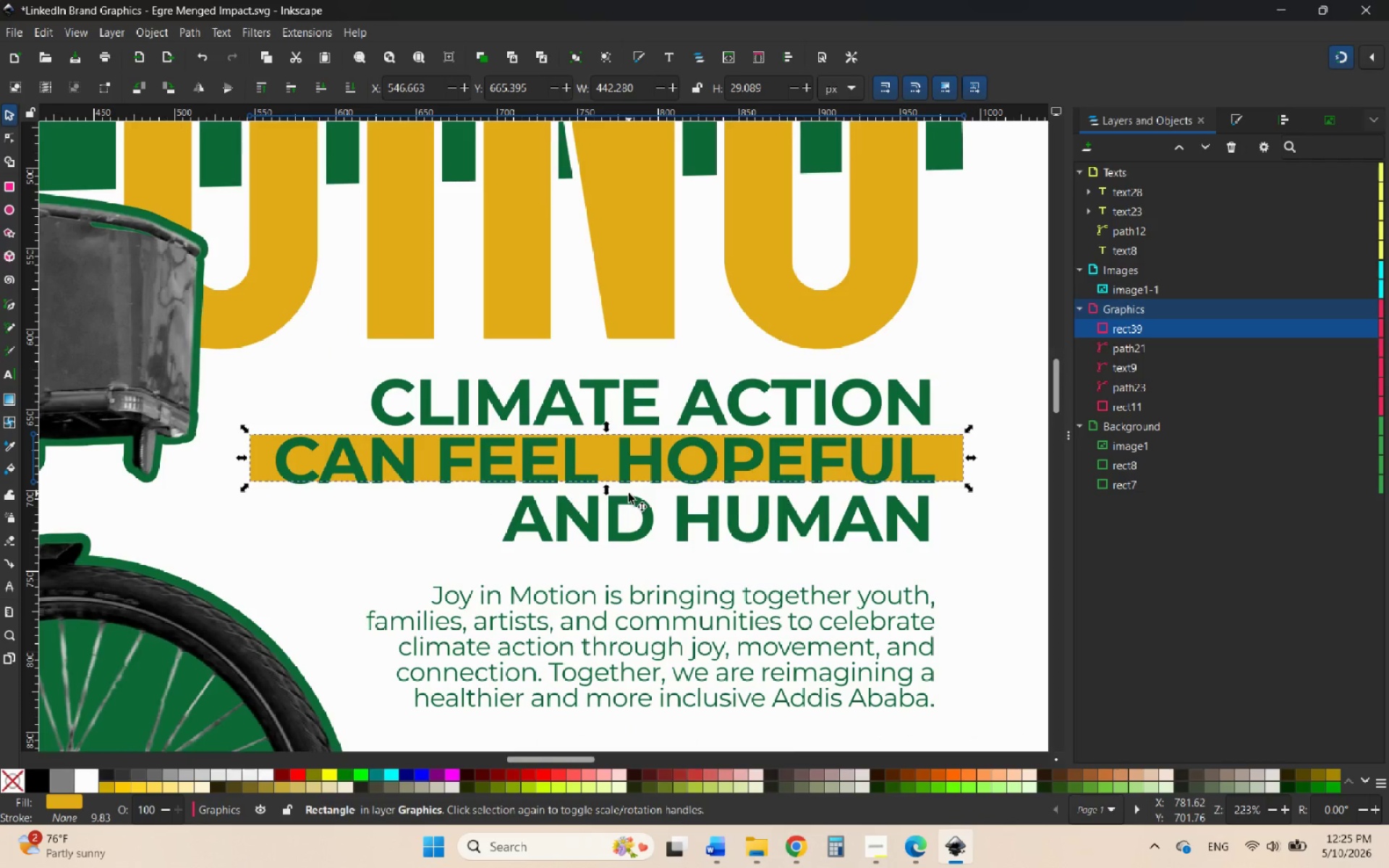 
hold_key(key=ControlLeft, duration=1.23)
scroll: coordinate [619, 484], scroll_direction: up, amount: 7.0
 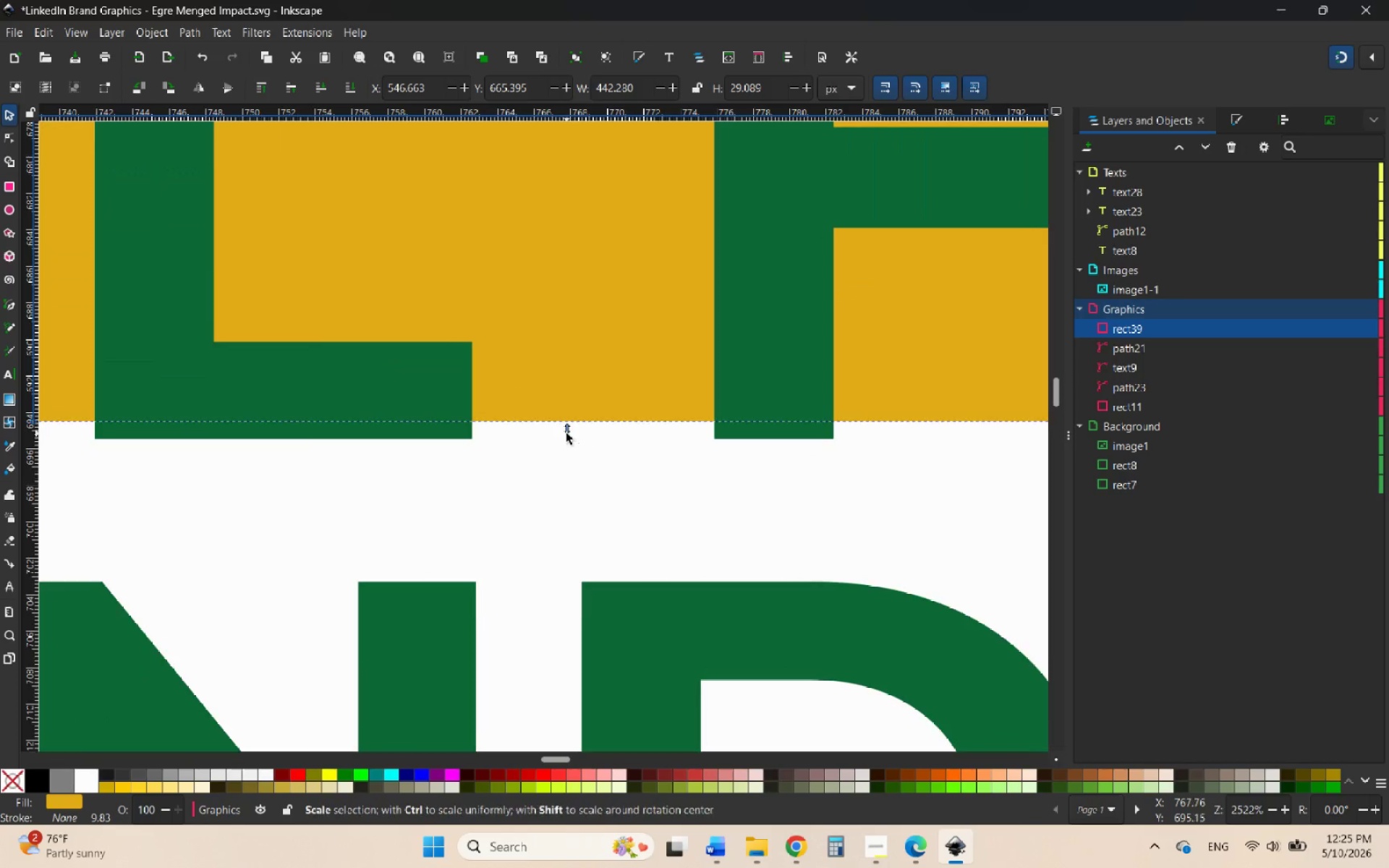 
left_click_drag(start_coordinate=[566, 433], to_coordinate=[522, 519])
 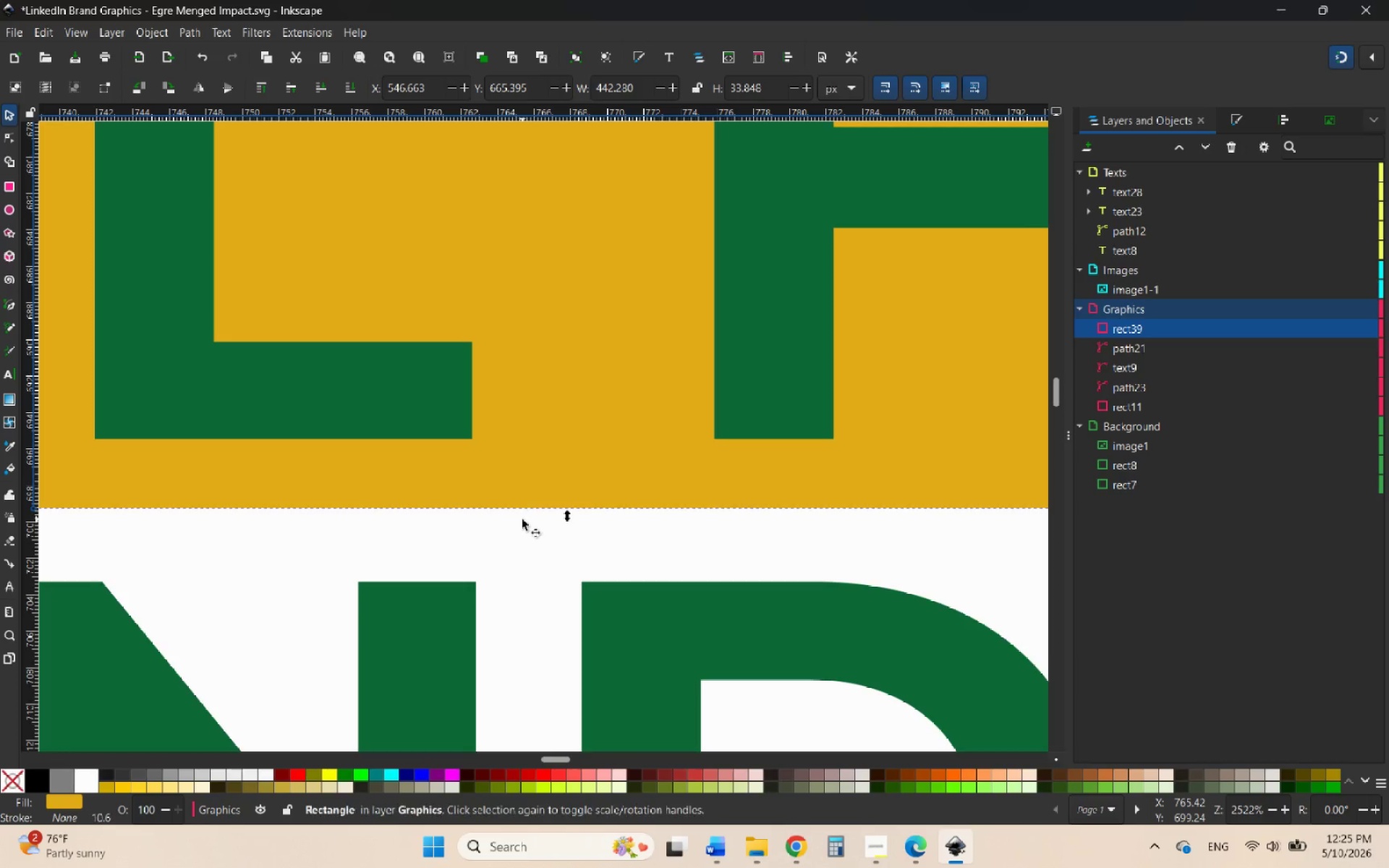 
hold_key(key=ControlLeft, duration=1.72)
scroll: coordinate [517, 480], scroll_direction: down, amount: 1.0
 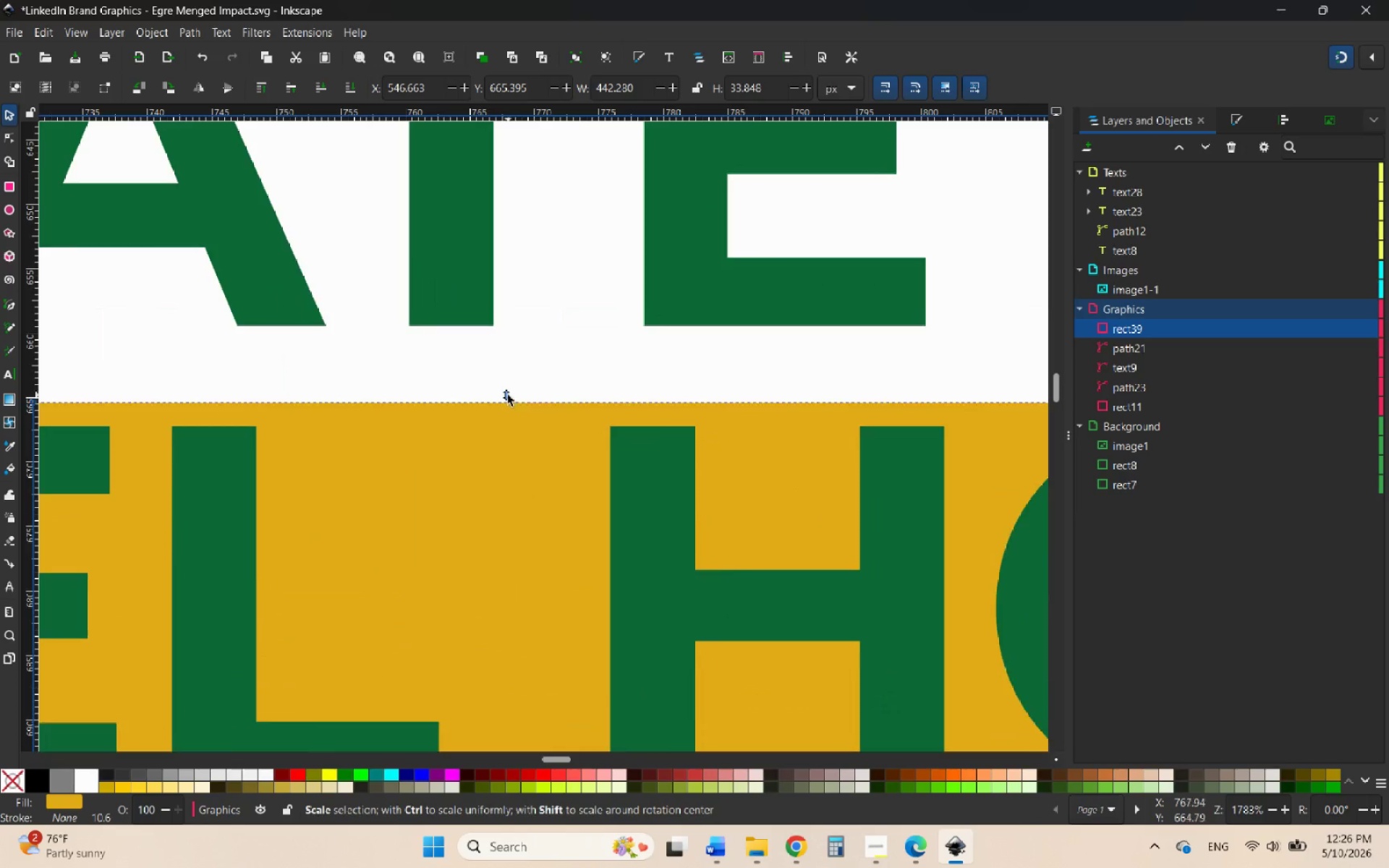 
left_click_drag(start_coordinate=[507, 395], to_coordinate=[523, 366])
 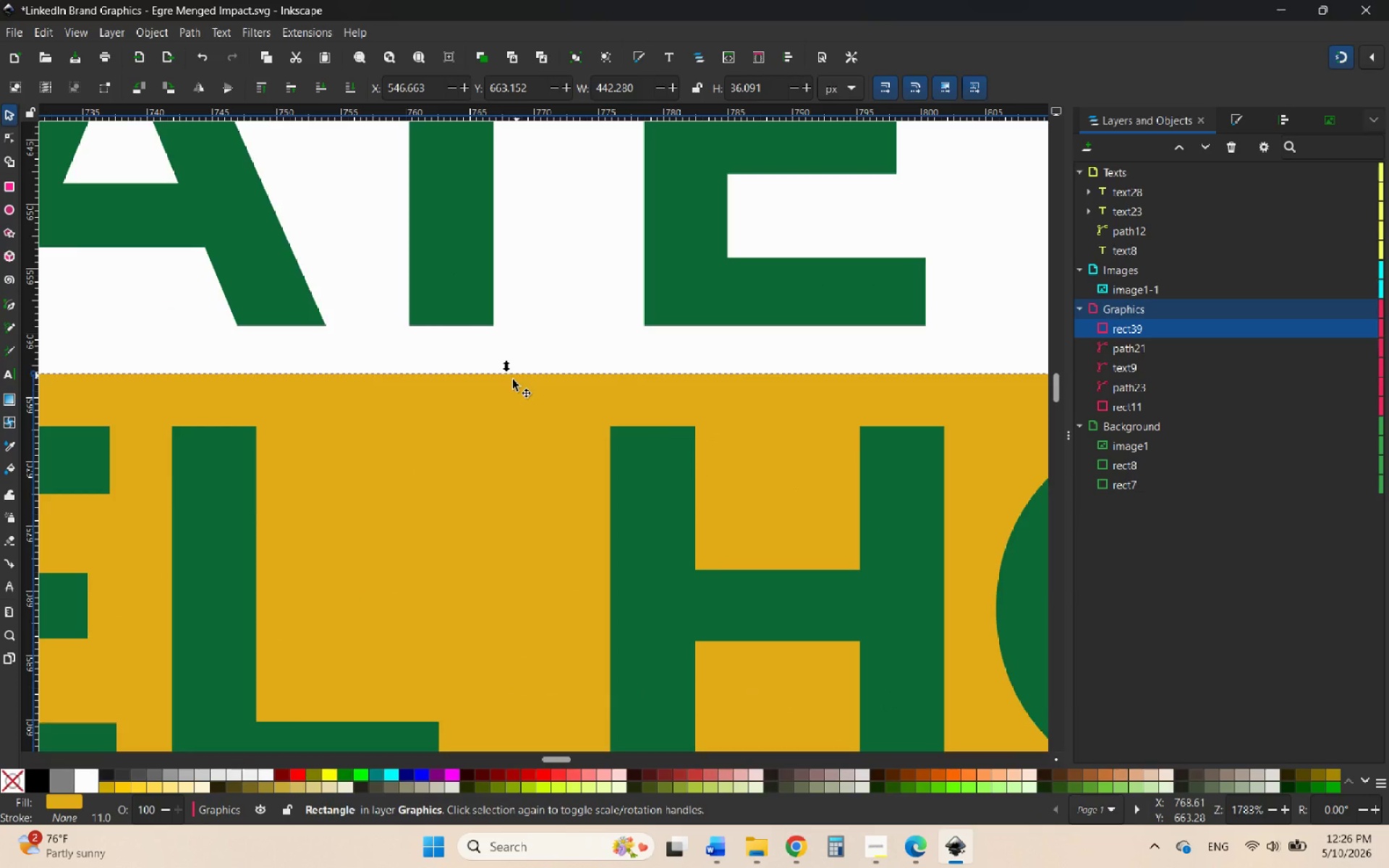 
hold_key(key=ControlLeft, duration=1.41)
scroll: coordinate [398, 464], scroll_direction: down, amount: 7.0
 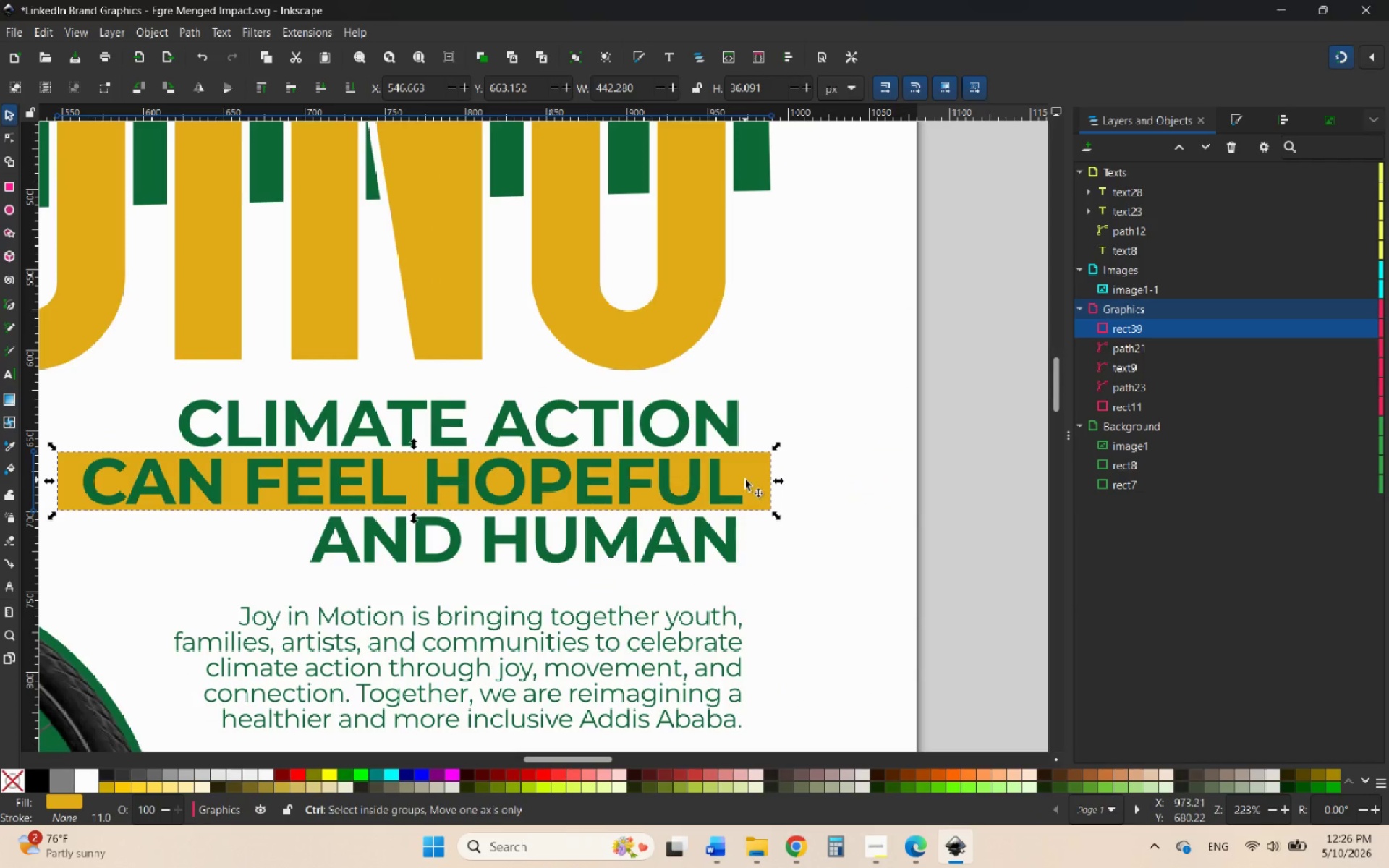 
scroll: coordinate [743, 477], scroll_direction: up, amount: 4.0
 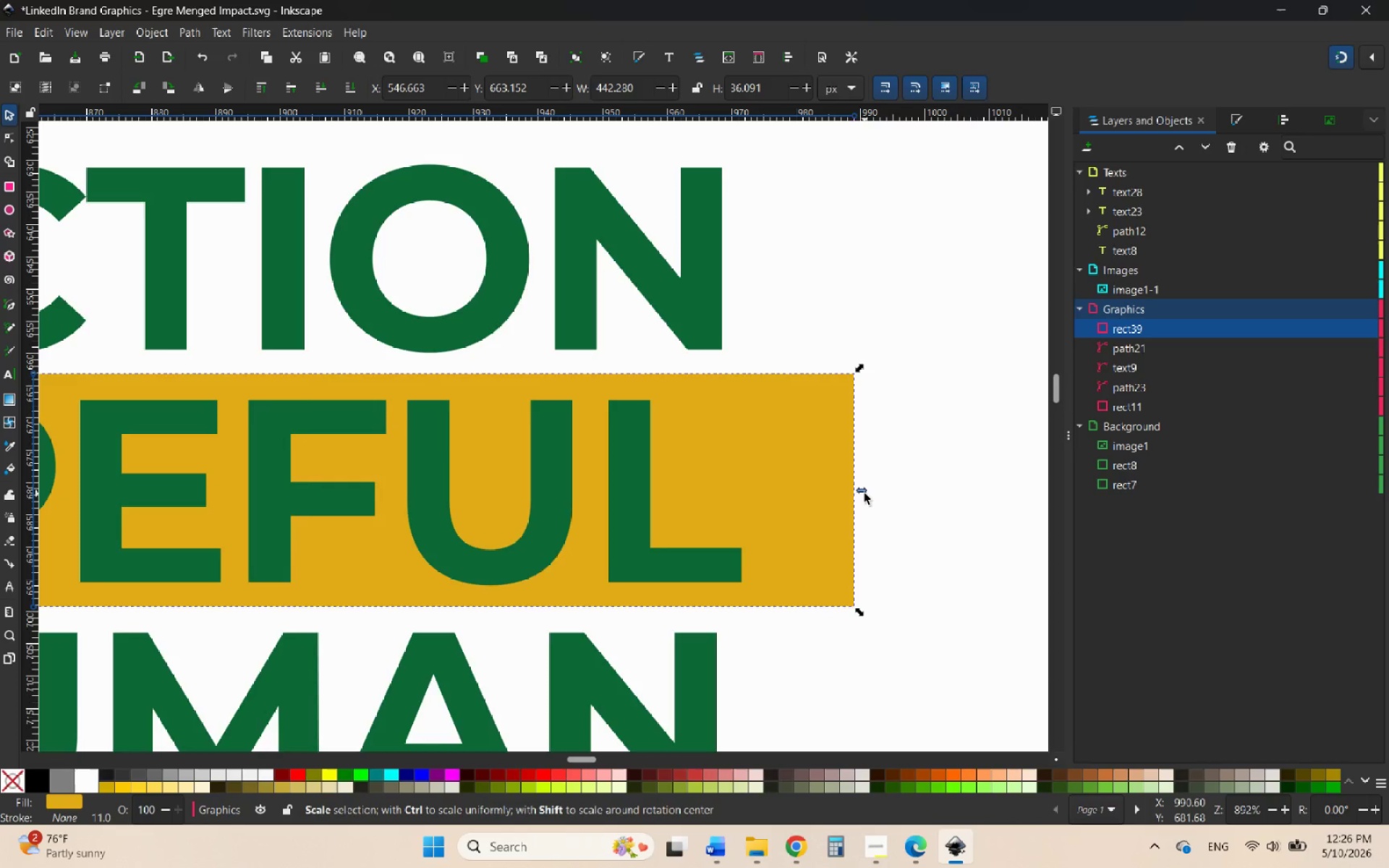 
left_click_drag(start_coordinate=[865, 493], to_coordinate=[742, 482])
 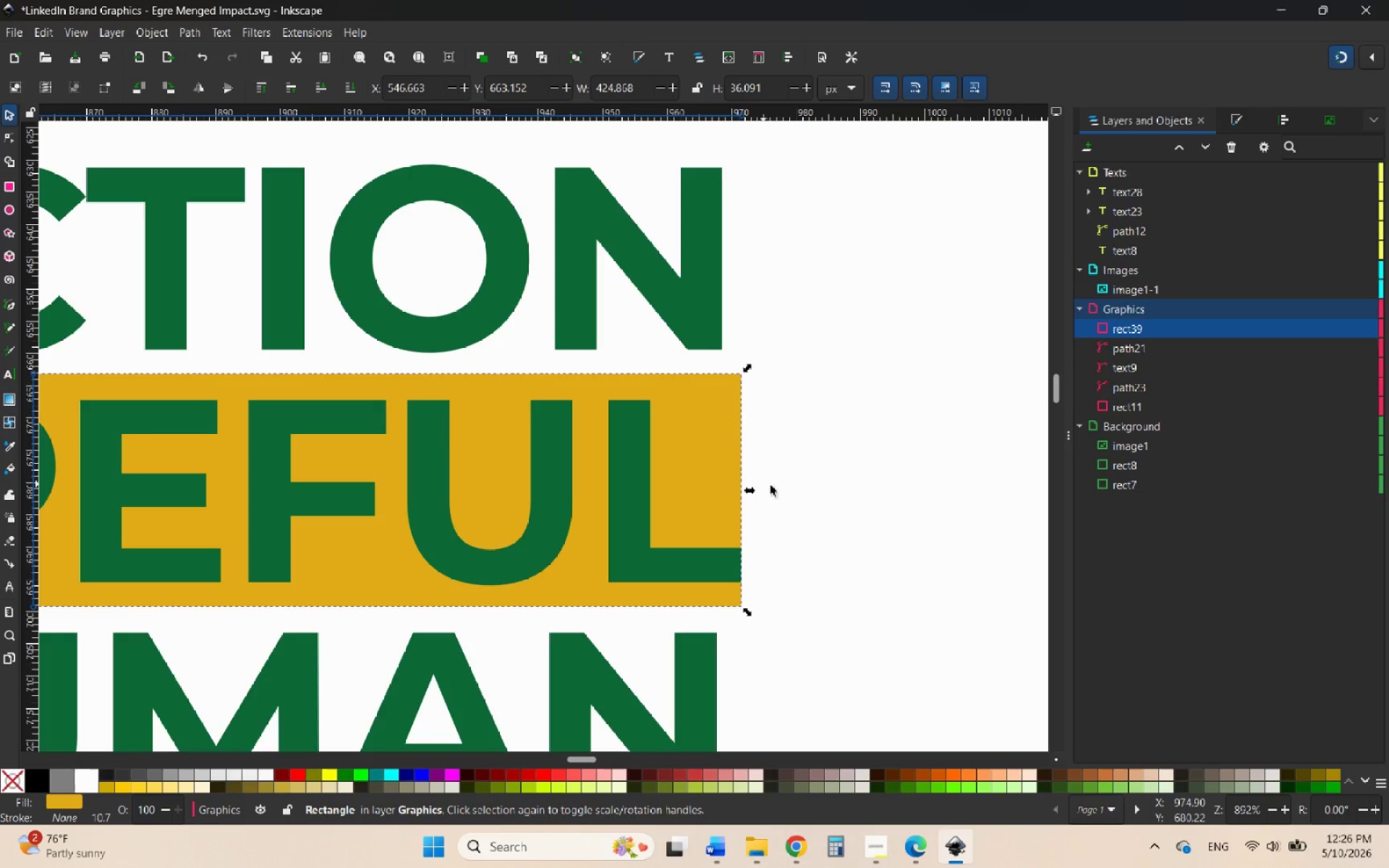 
hold_key(key=ControlLeft, duration=2.3)
scroll: coordinate [831, 512], scroll_direction: down, amount: 5.0
 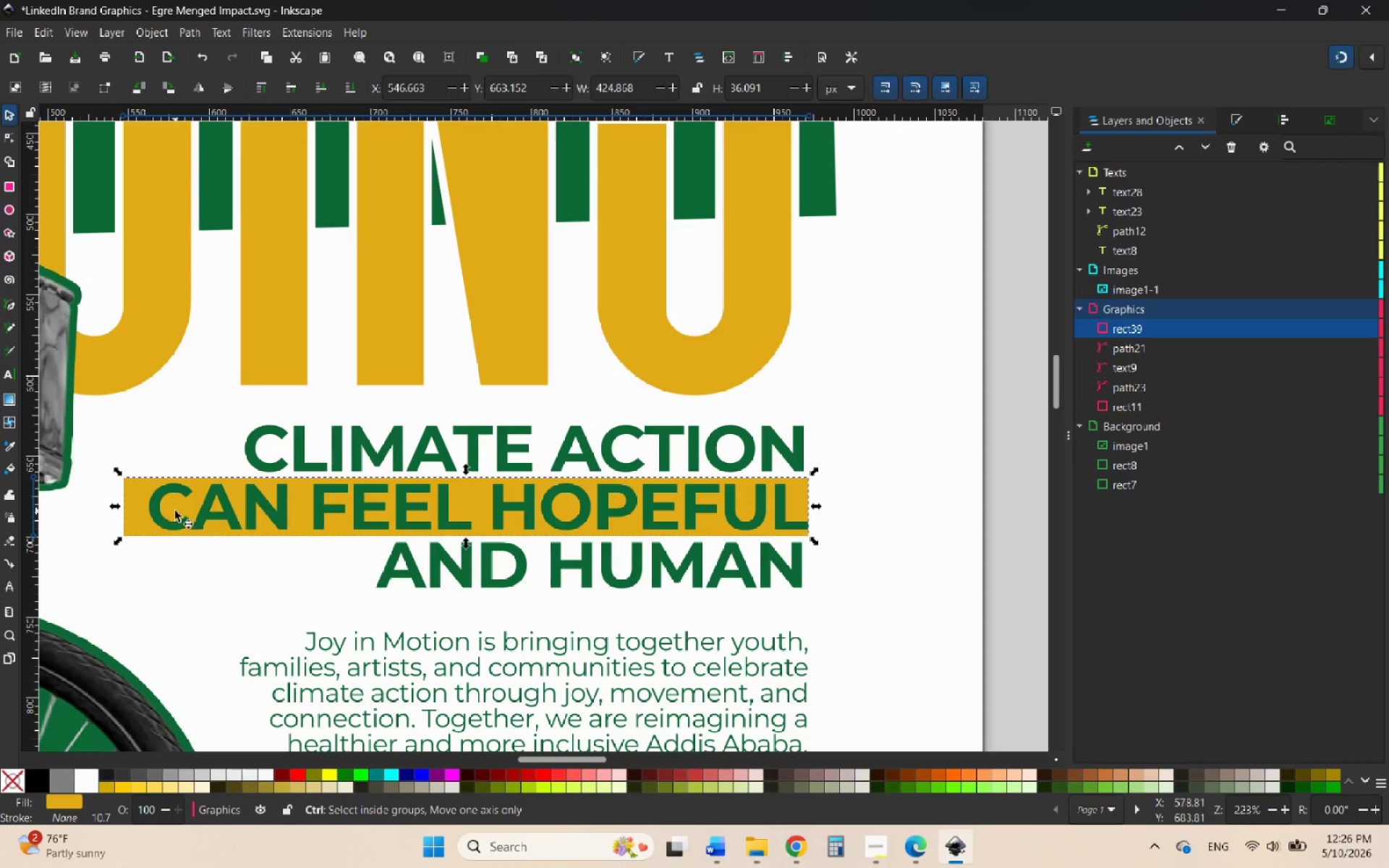 
scroll: coordinate [174, 511], scroll_direction: up, amount: 1.0
 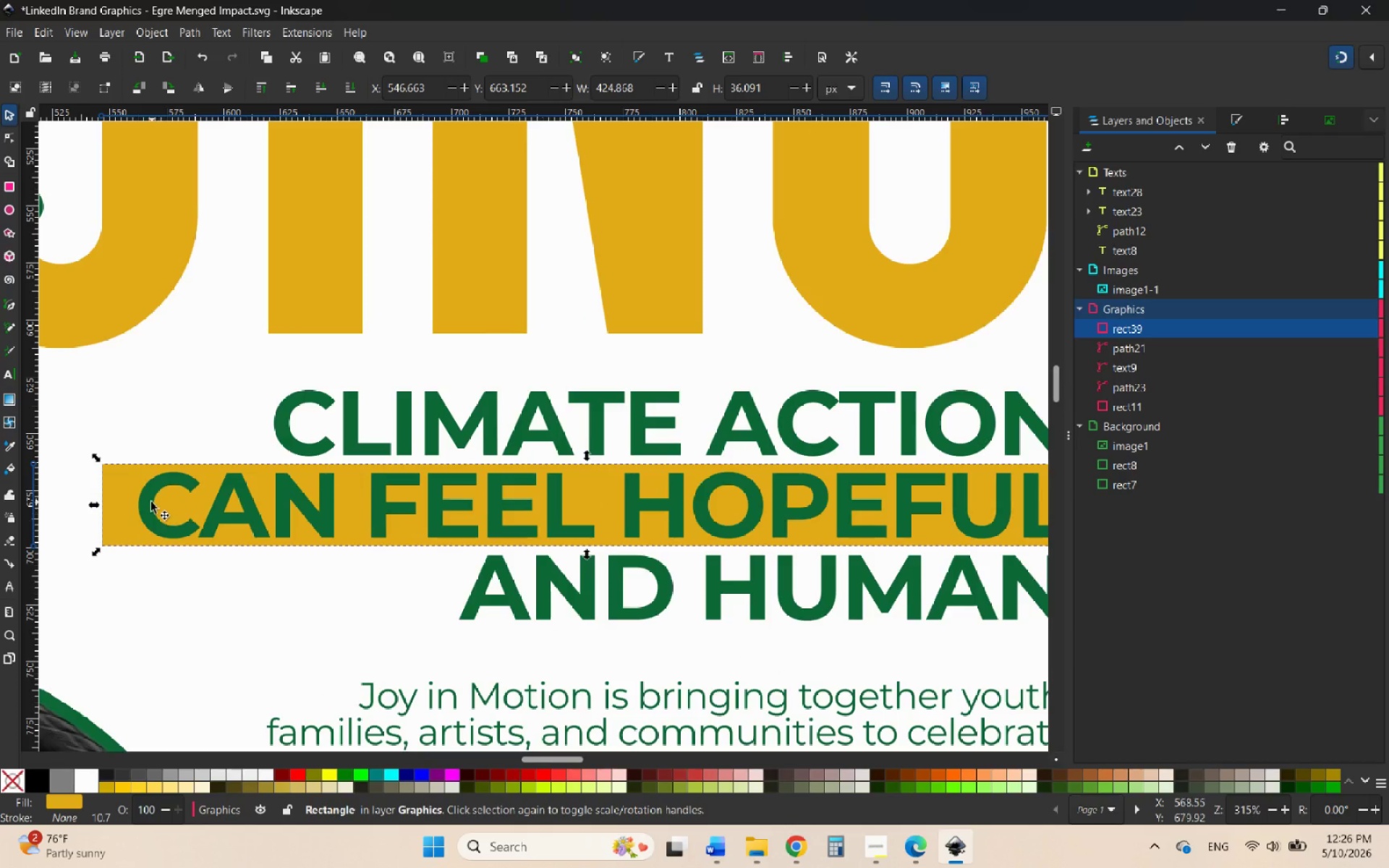 
left_click([150, 501])
 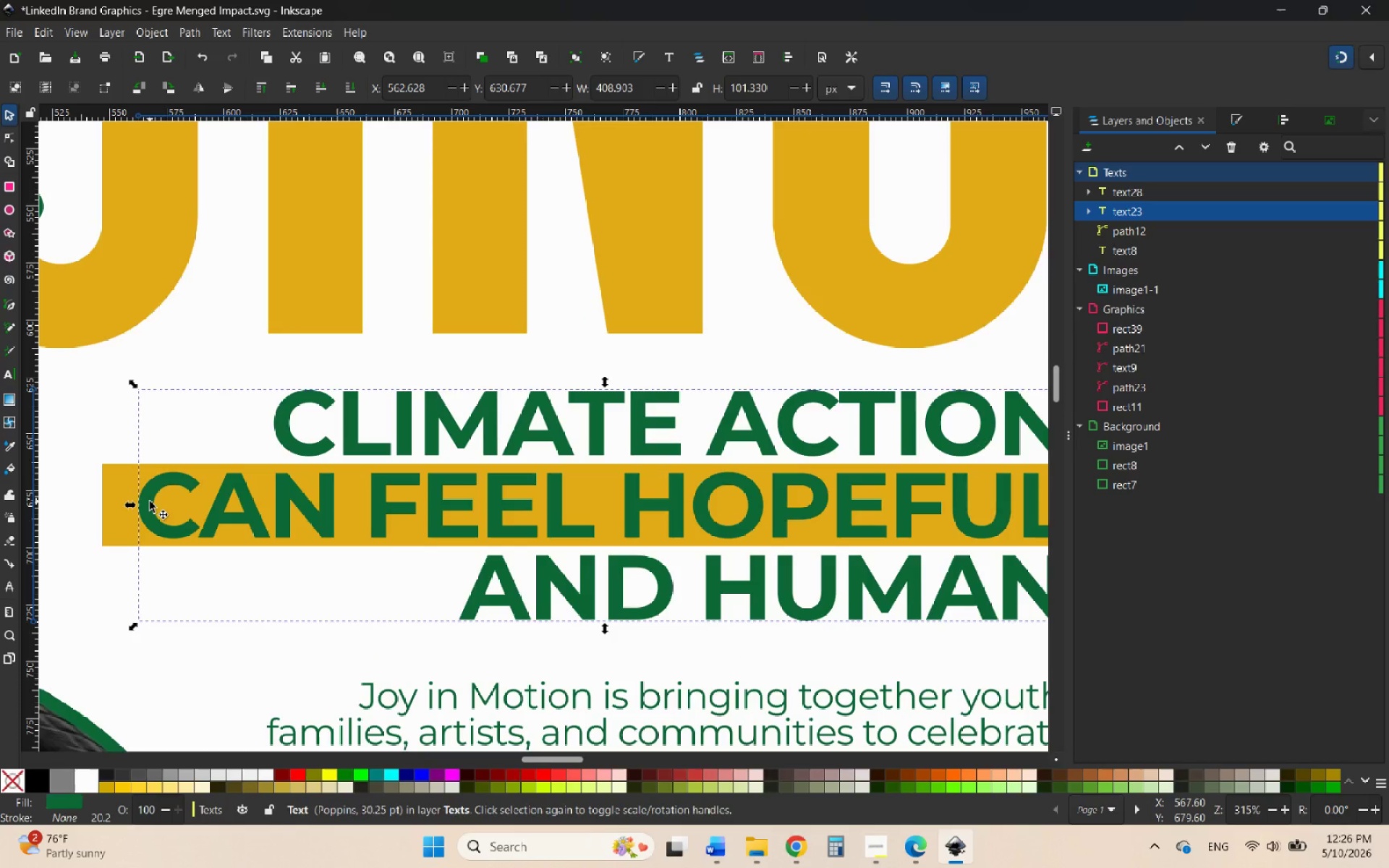 
hold_key(key=ControlLeft, duration=1.59)
scroll: coordinate [150, 501], scroll_direction: down, amount: 2.0
 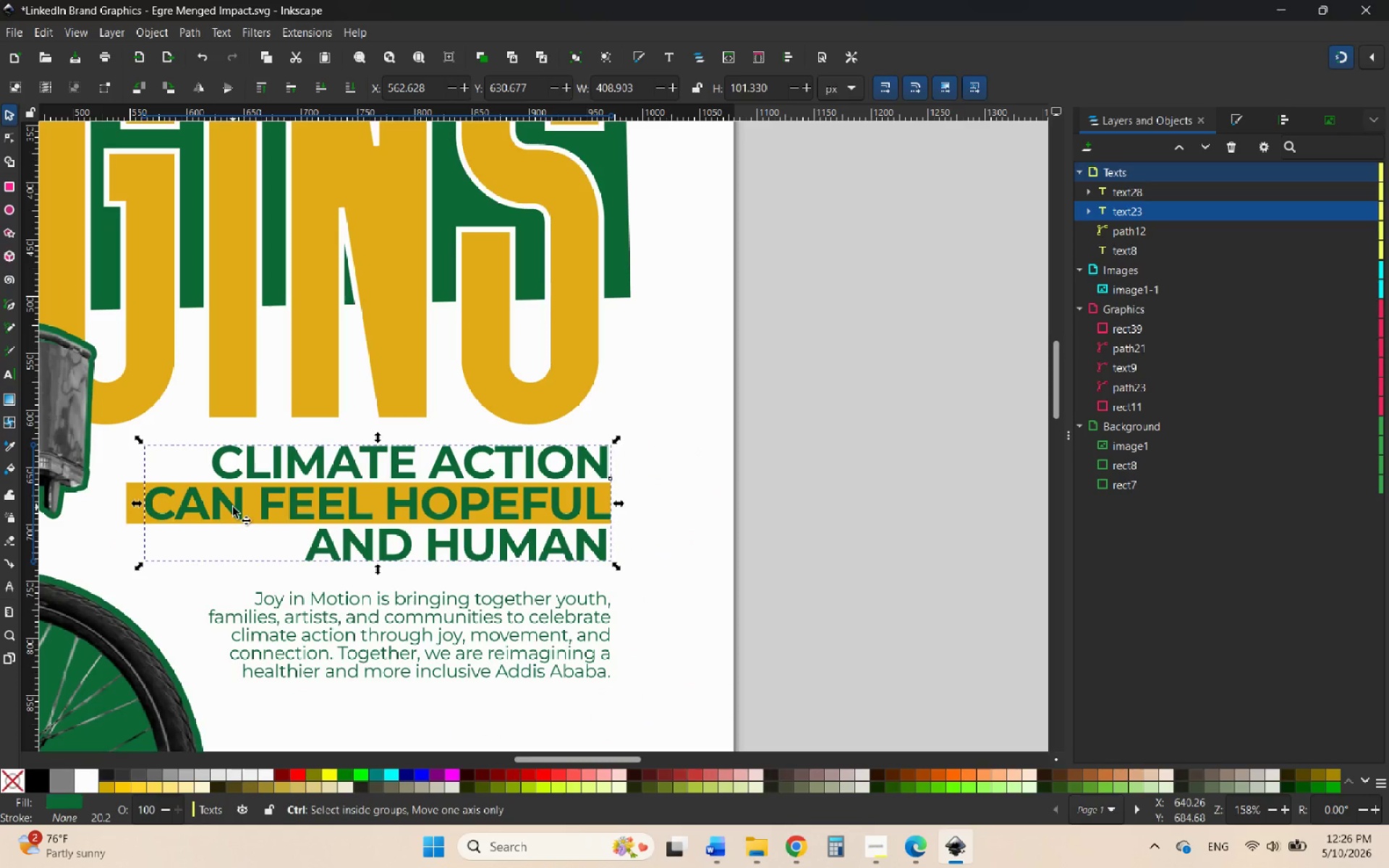 
scroll: coordinate [233, 507], scroll_direction: up, amount: 1.0
 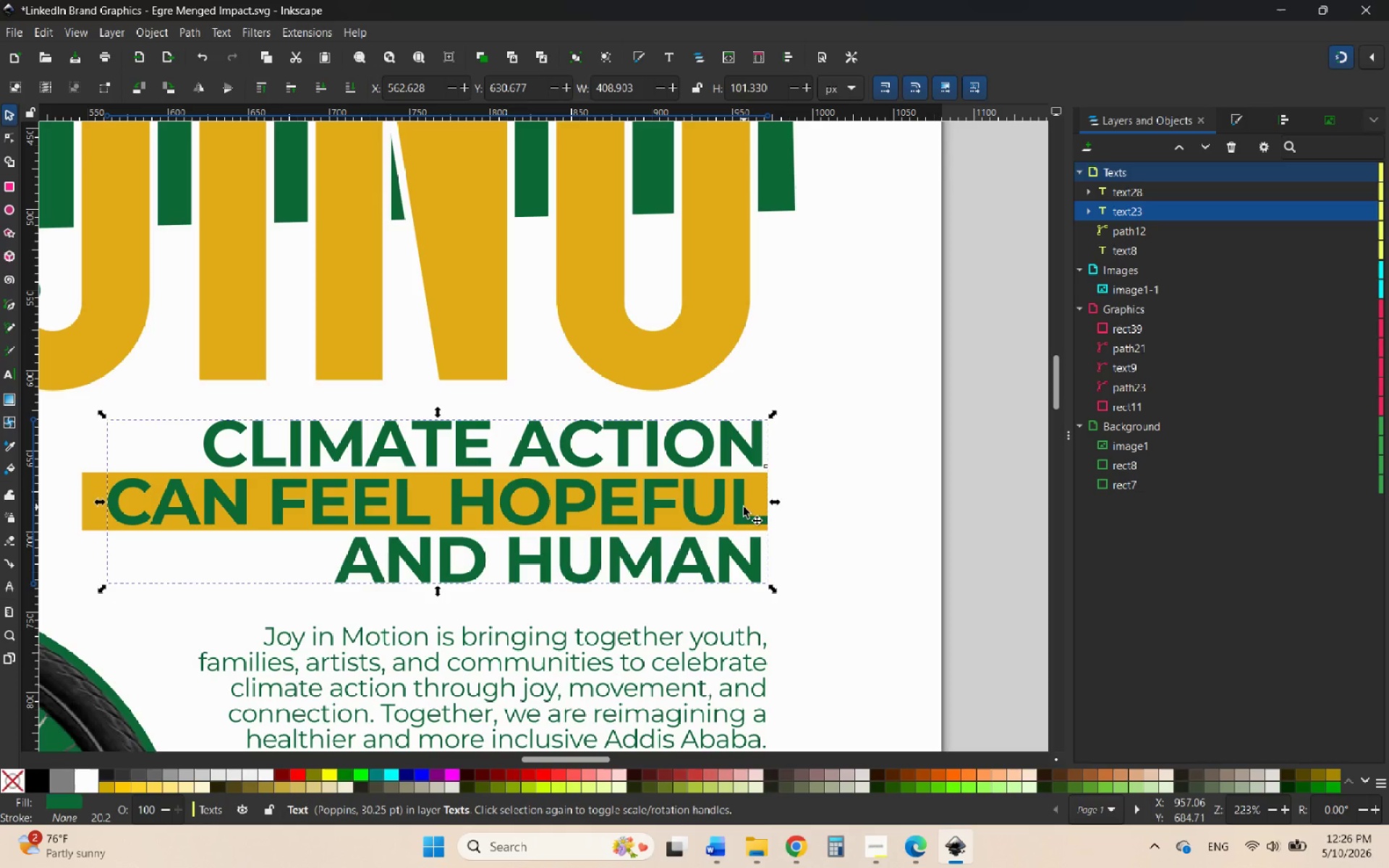 
double_click([744, 507])
 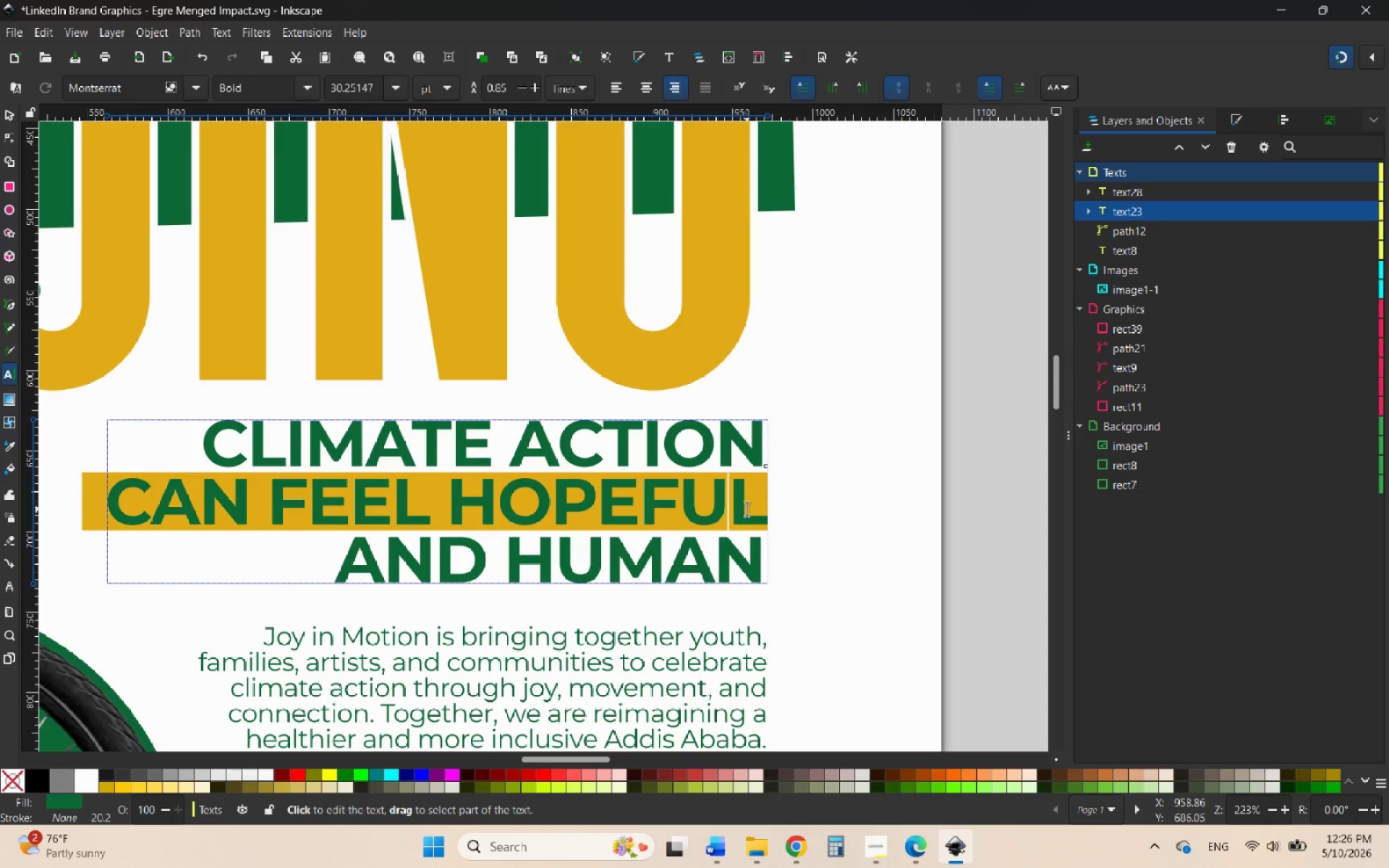 
key(ArrowRight)
 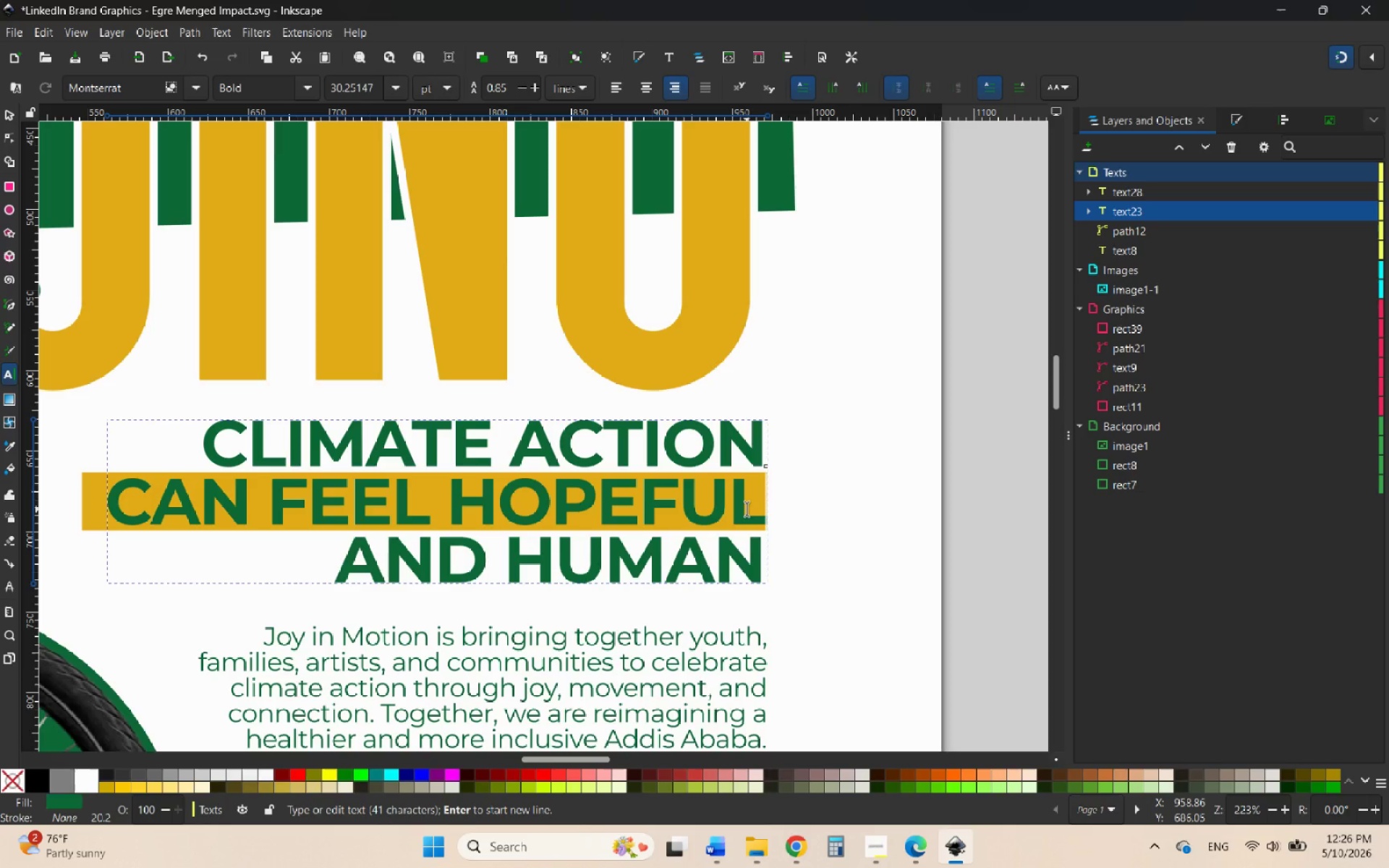 
key(Space)
 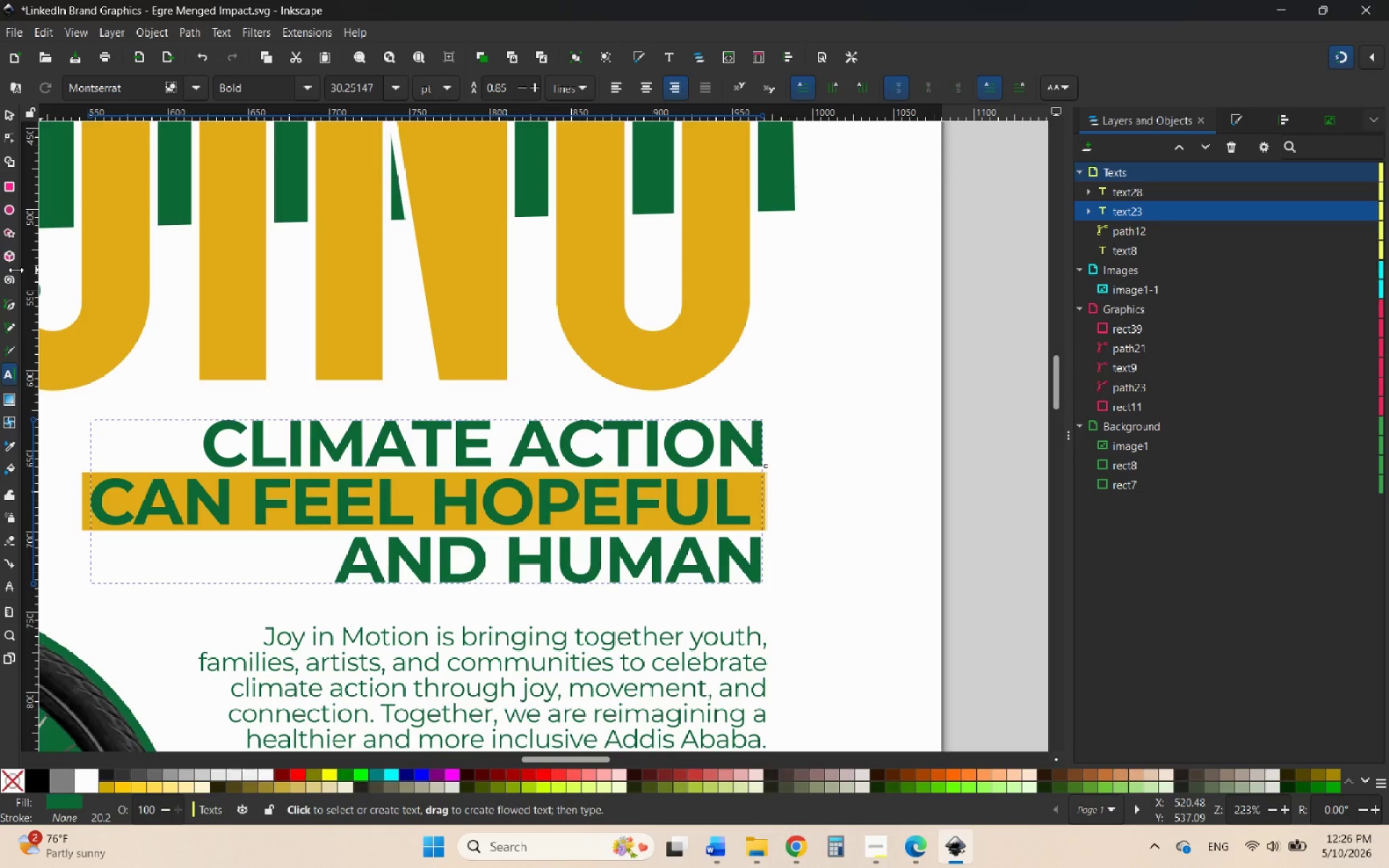 
left_click([5, 116])
 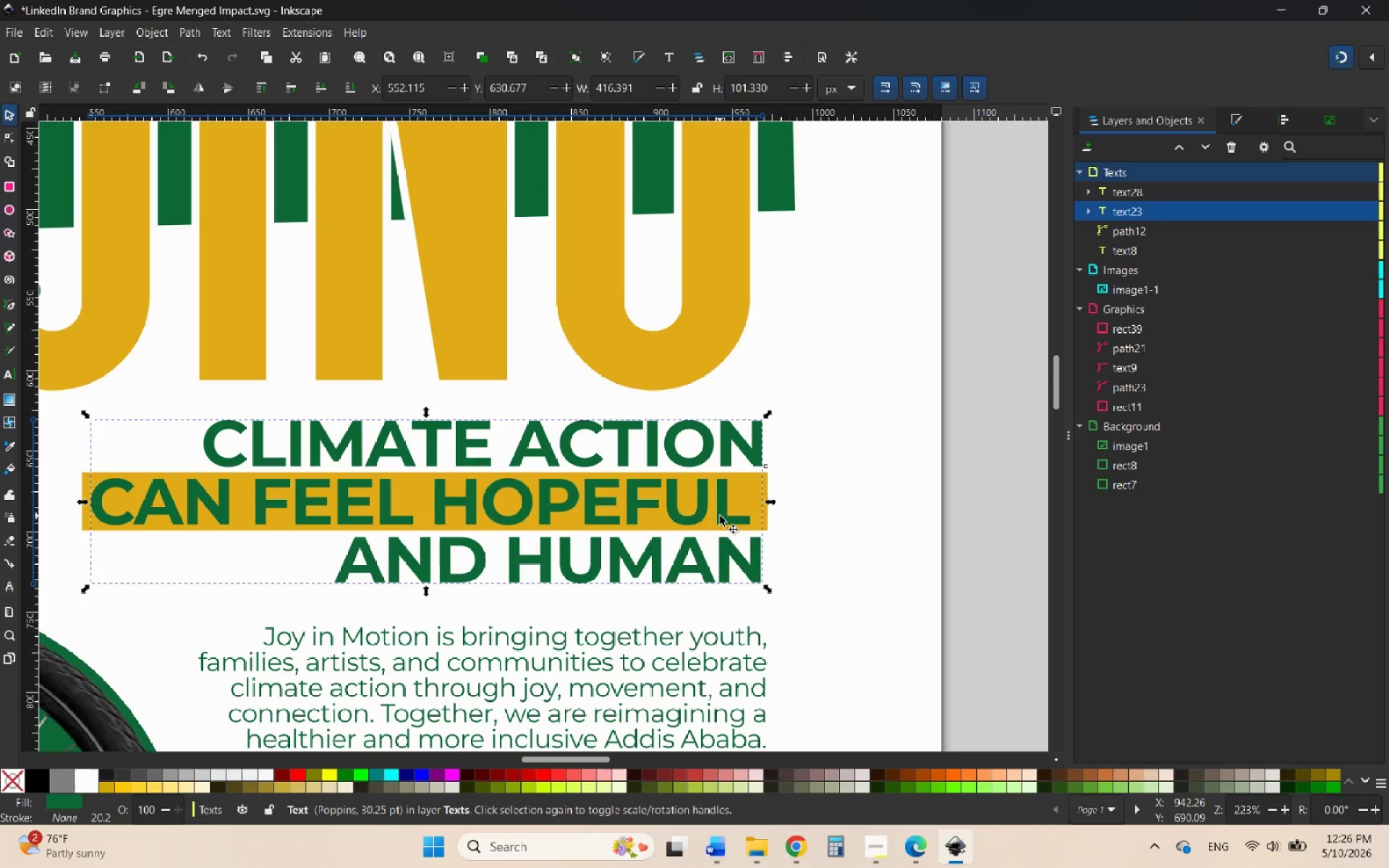 
hold_key(key=ControlLeft, duration=0.78)
scroll: coordinate [763, 511], scroll_direction: down, amount: 2.0
 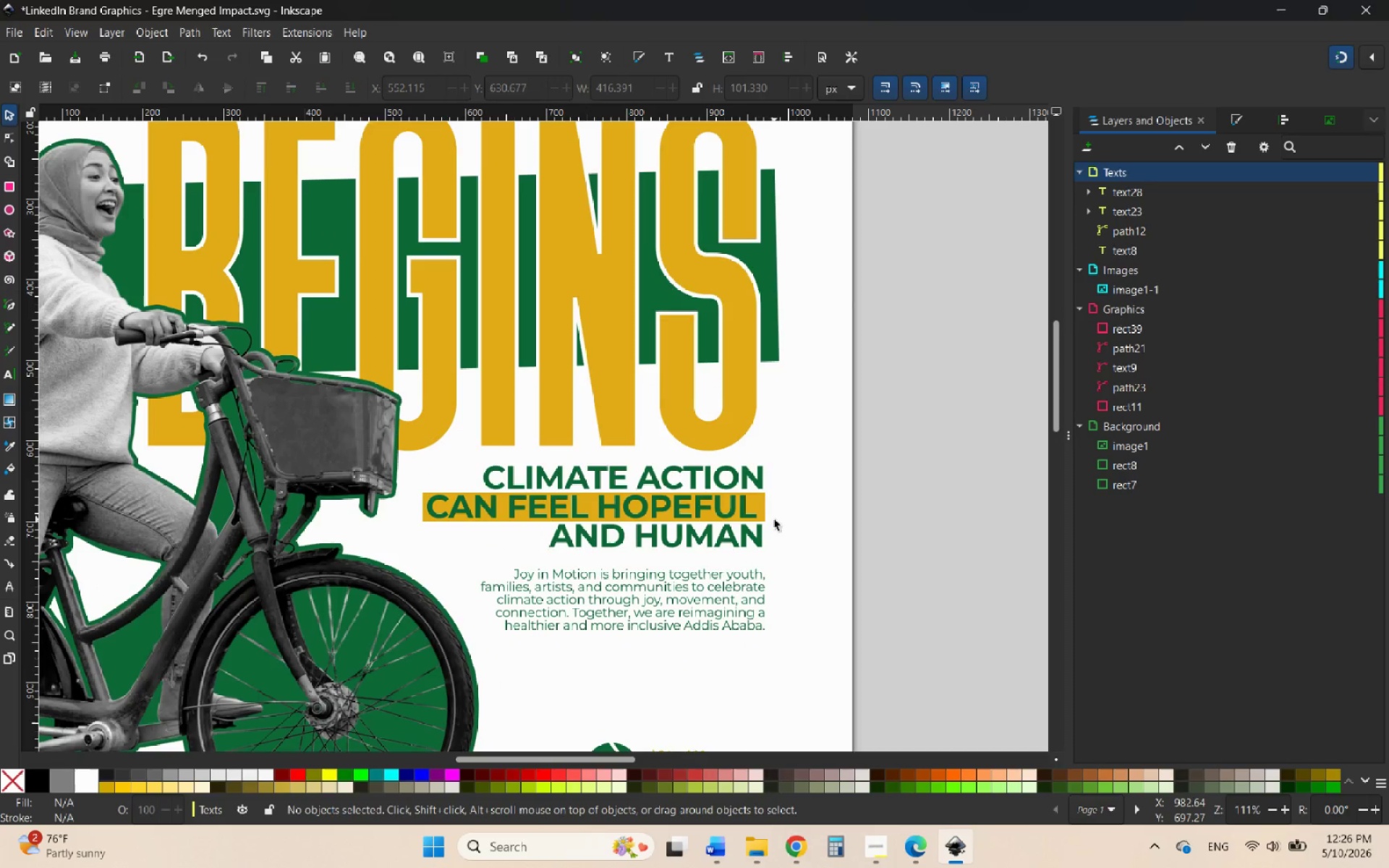 
key(Control+Z)
 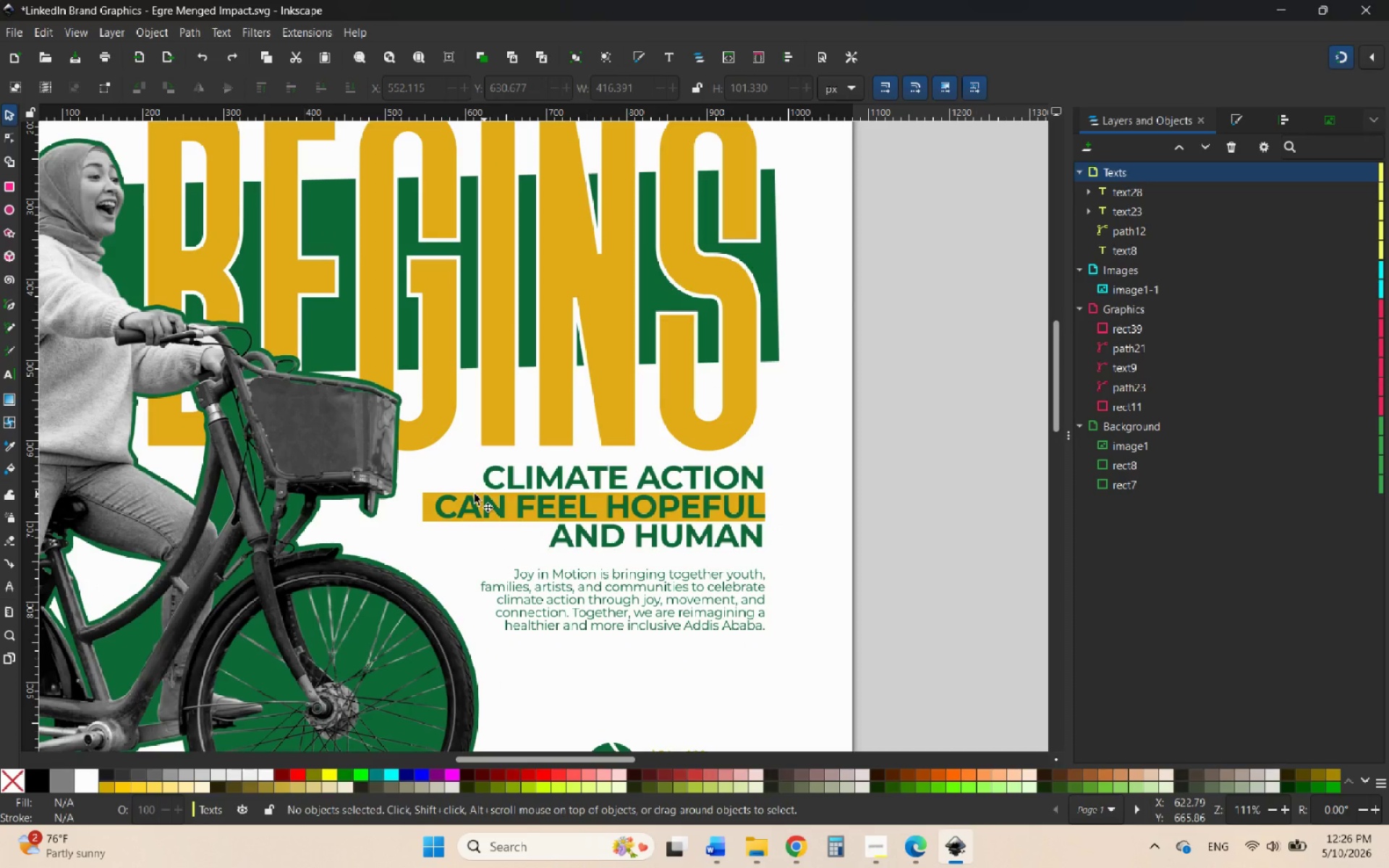 
left_click([425, 498])
 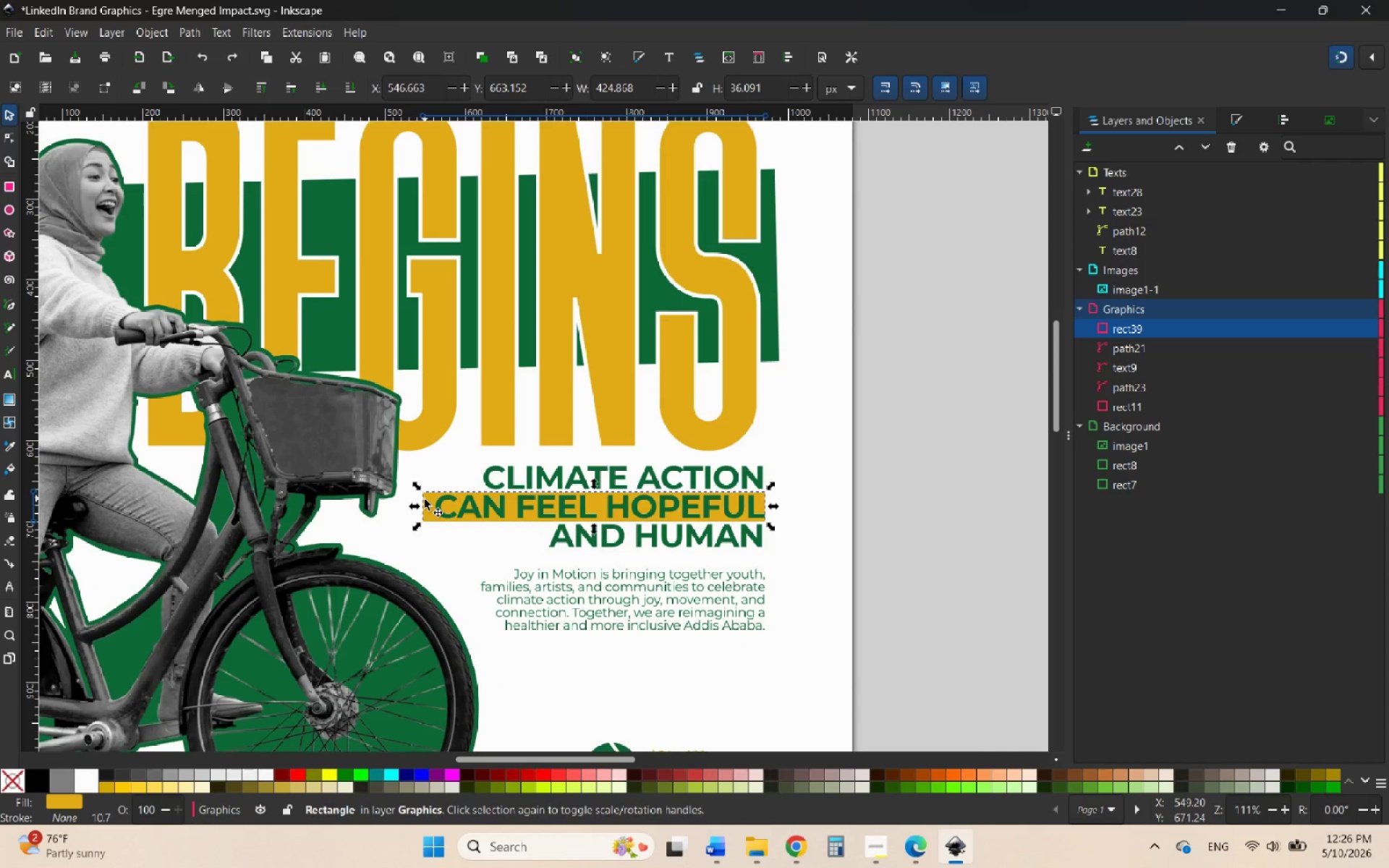 
hold_key(key=ControlLeft, duration=1.16)
scroll: coordinate [436, 509], scroll_direction: up, amount: 7.0
 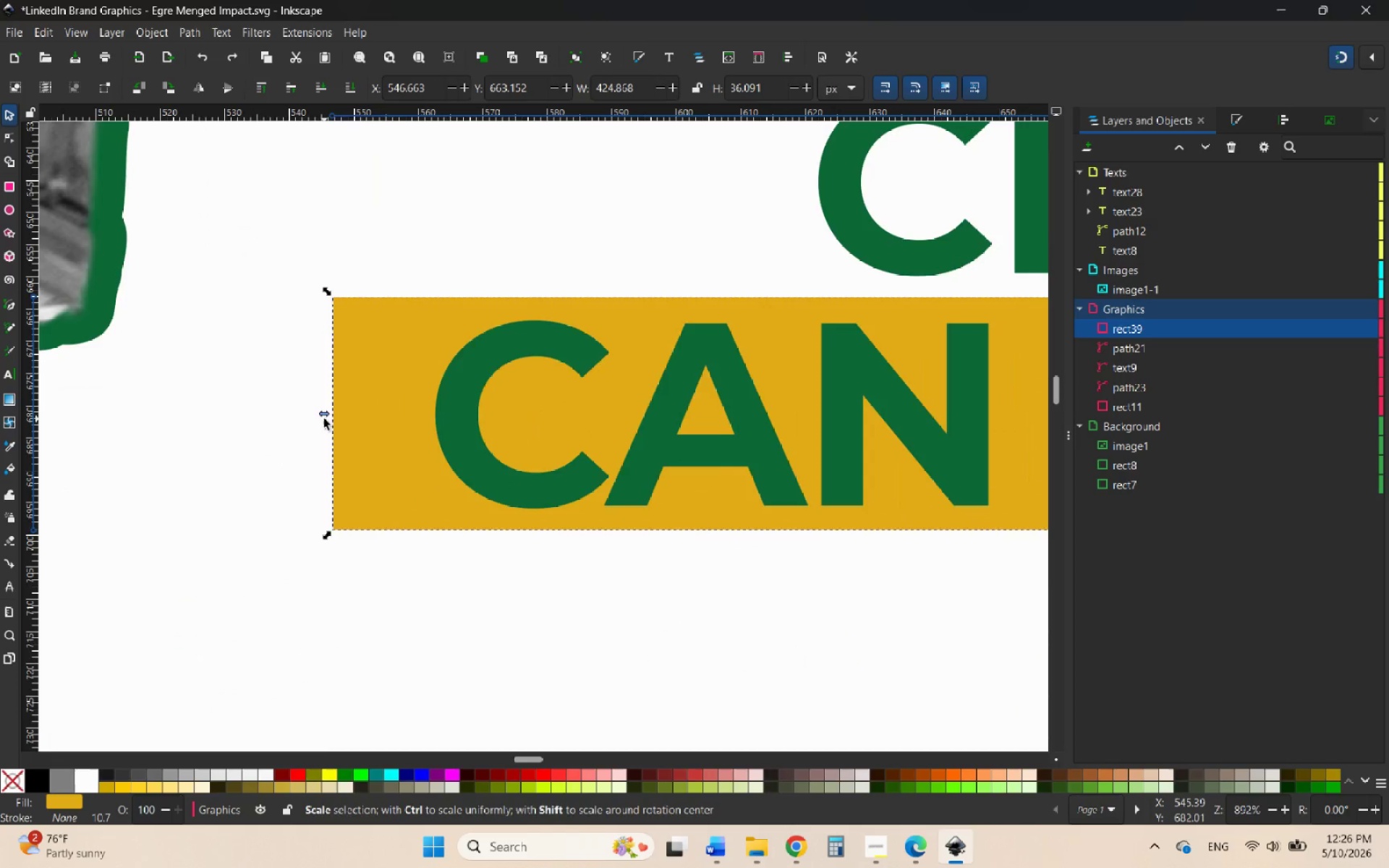 
left_click_drag(start_coordinate=[324, 419], to_coordinate=[420, 415])
 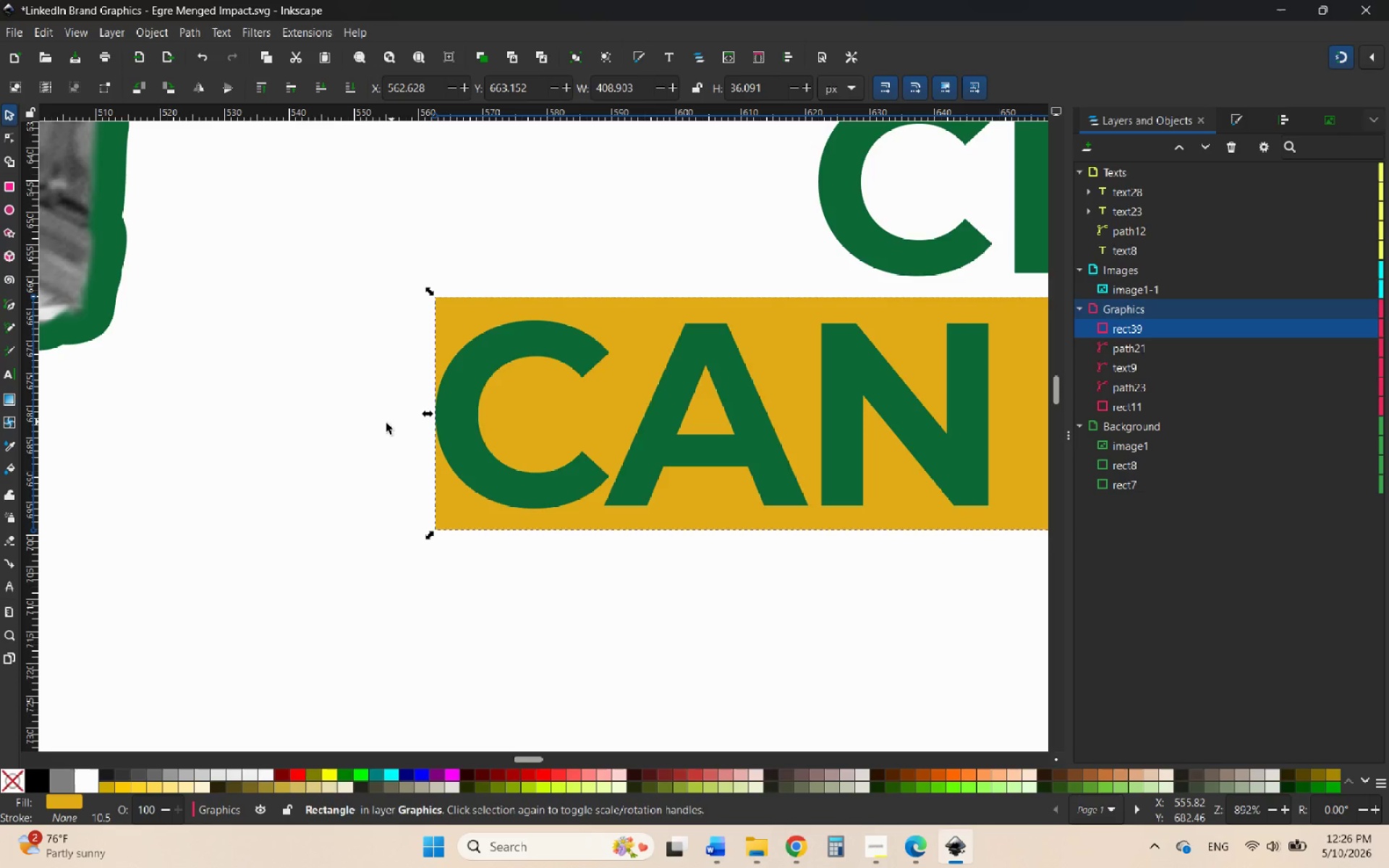 
hold_key(key=ControlLeft, duration=3.27)
scroll: coordinate [349, 425], scroll_direction: down, amount: 3.0
 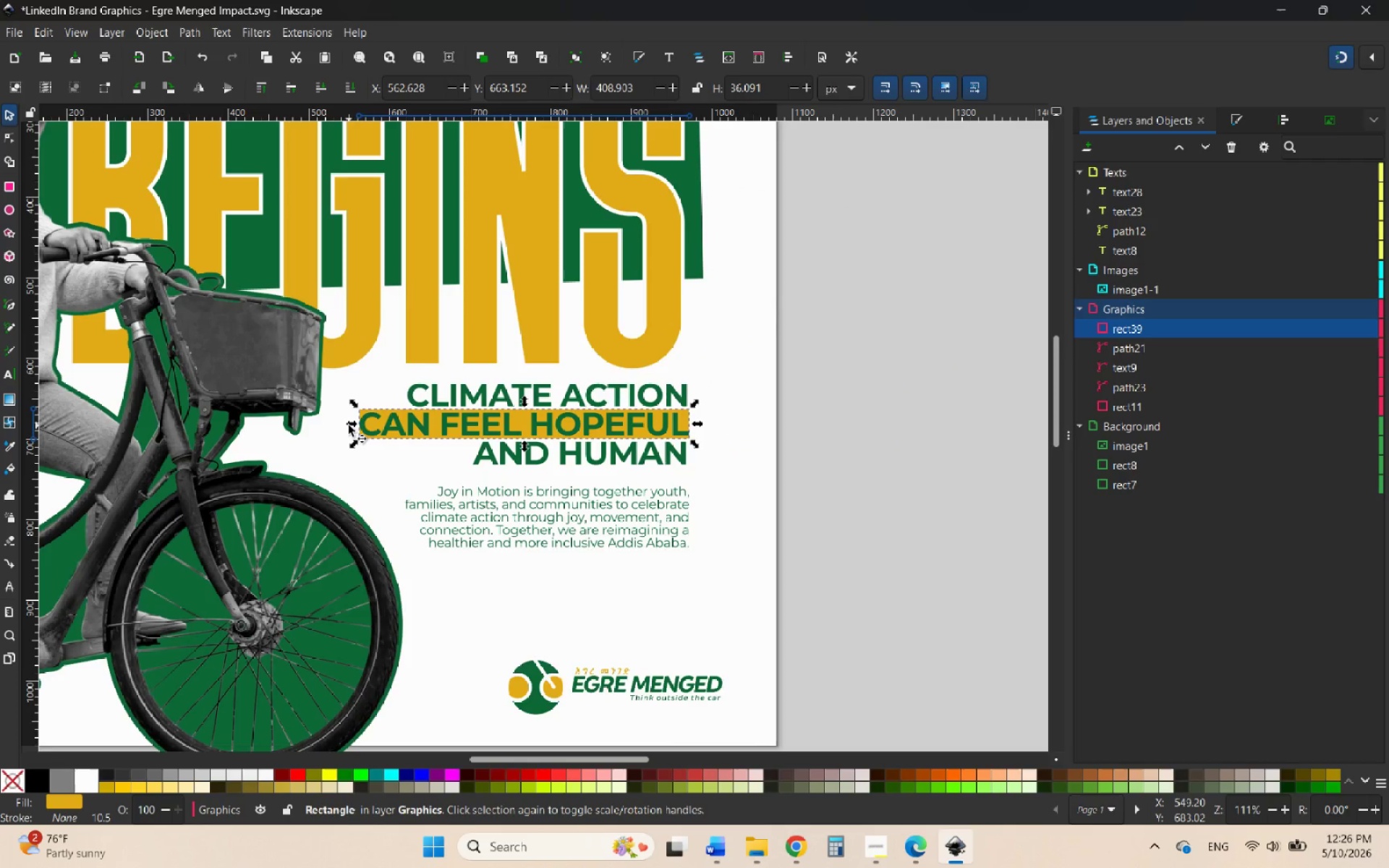 
wait(8.39)
 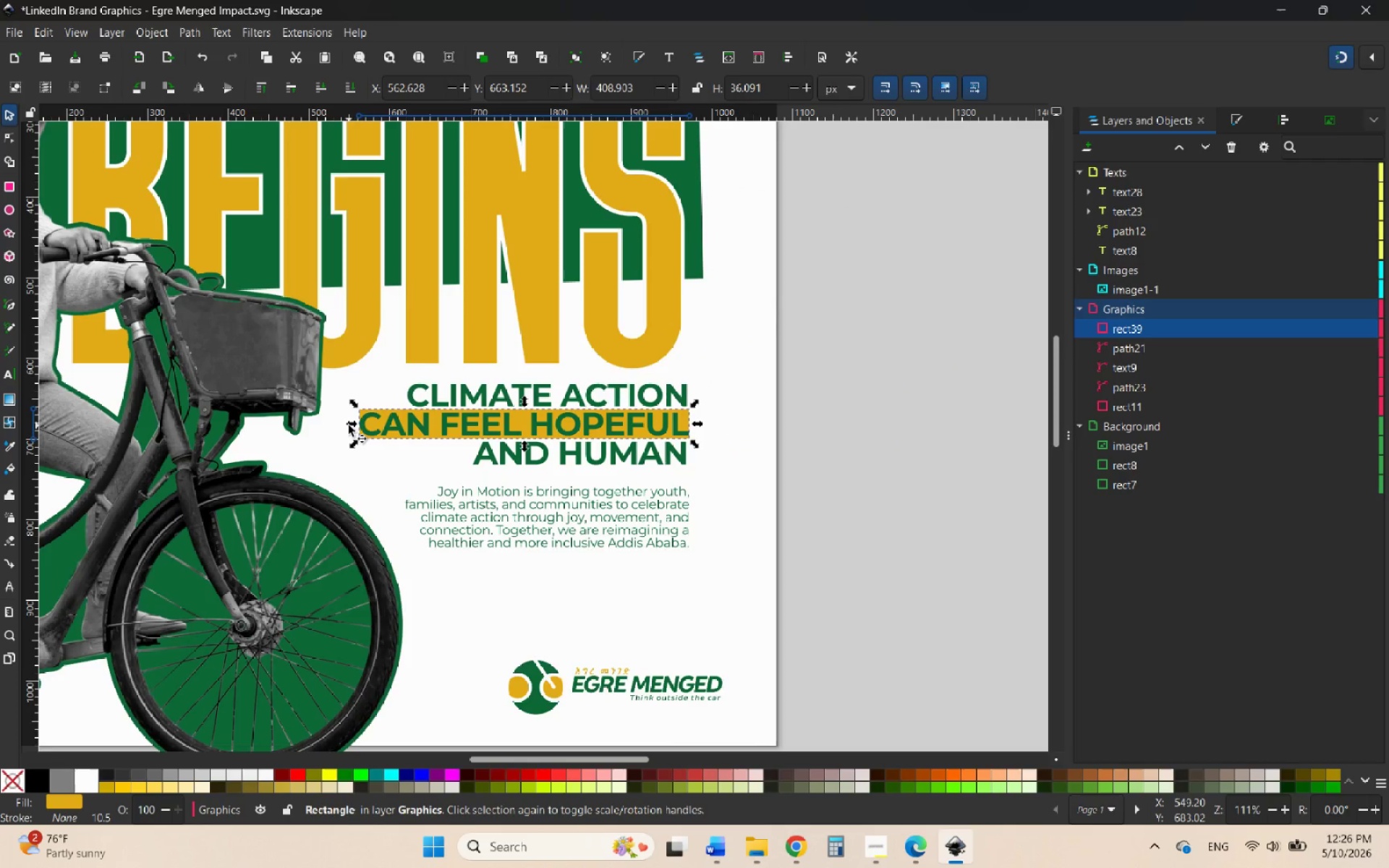 
hold_key(key=ControlLeft, duration=0.83)
scroll: coordinate [354, 461], scroll_direction: down, amount: 1.0
 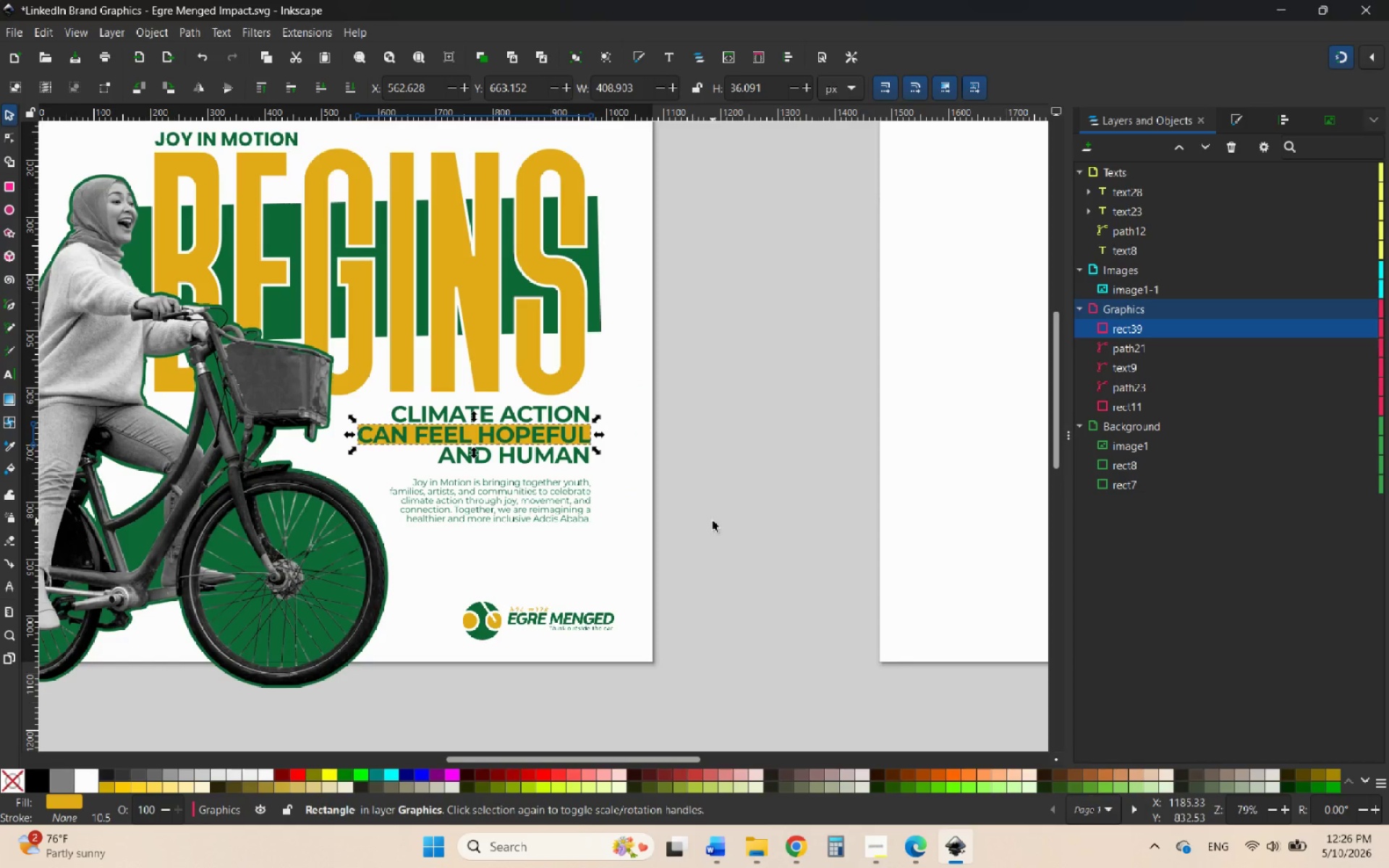 
left_click([713, 521])
 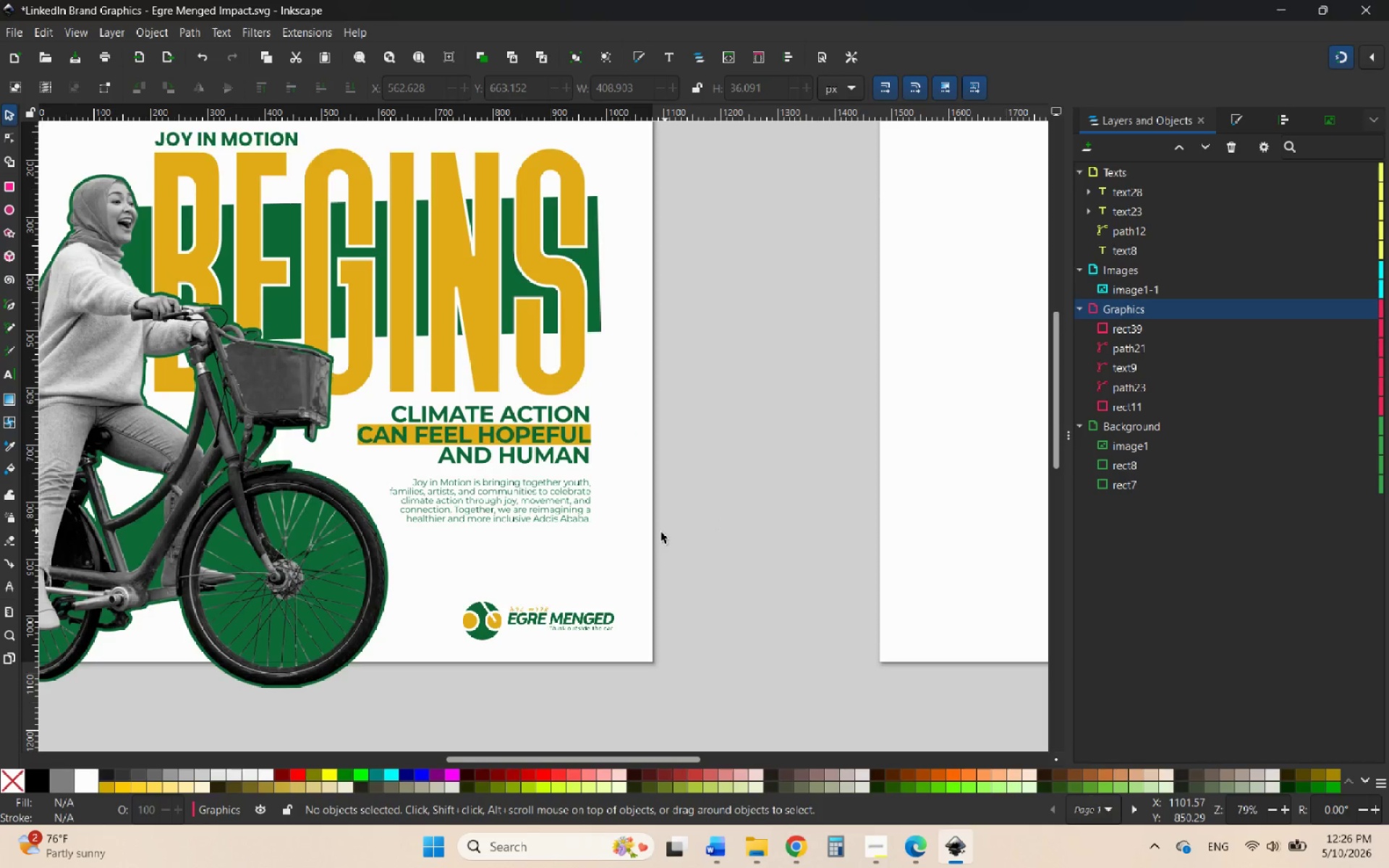 
scroll: coordinate [660, 532], scroll_direction: down, amount: 1.0
 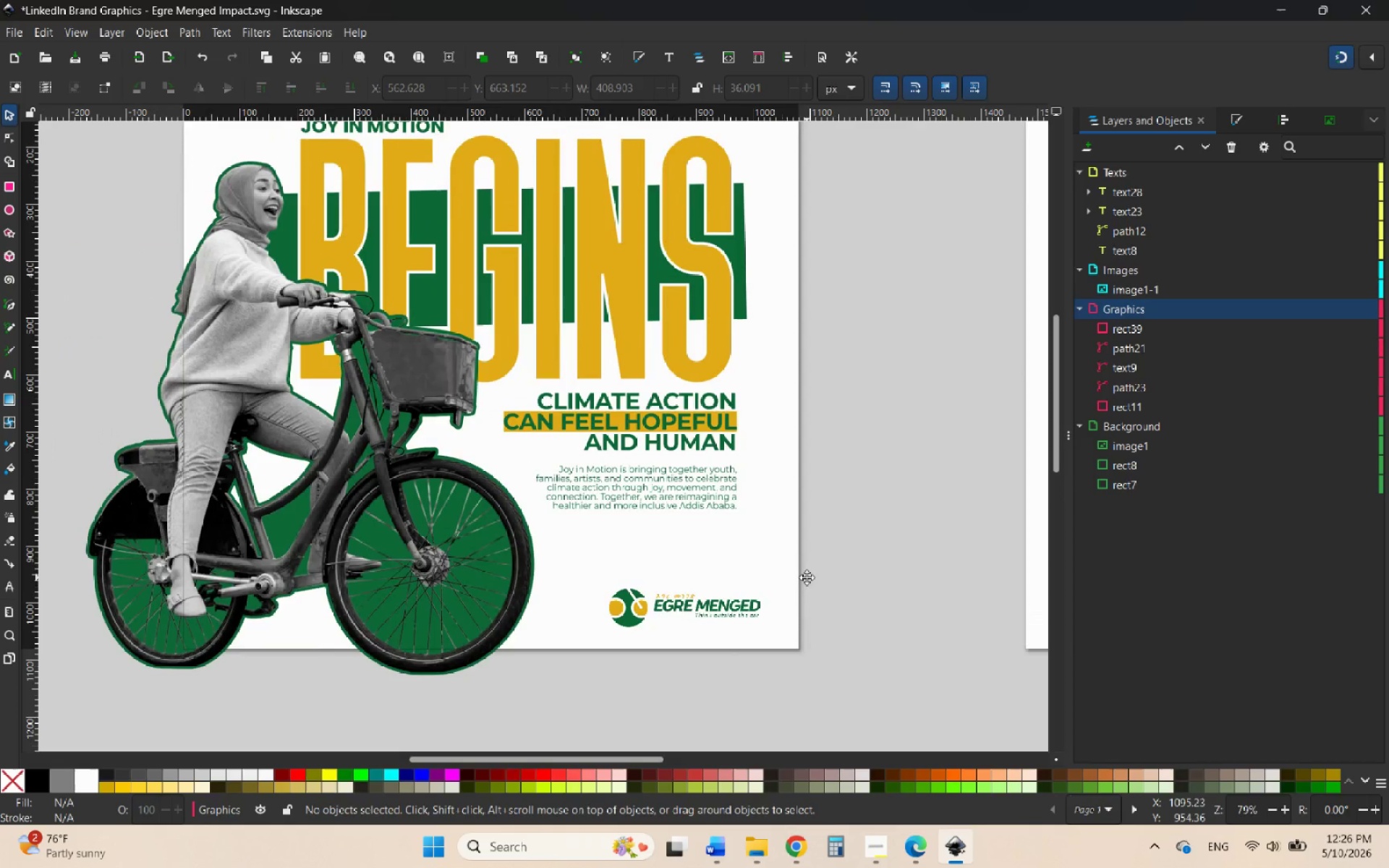 
hold_key(key=ControlLeft, duration=1.17)
scroll: coordinate [754, 443], scroll_direction: up, amount: 4.0
 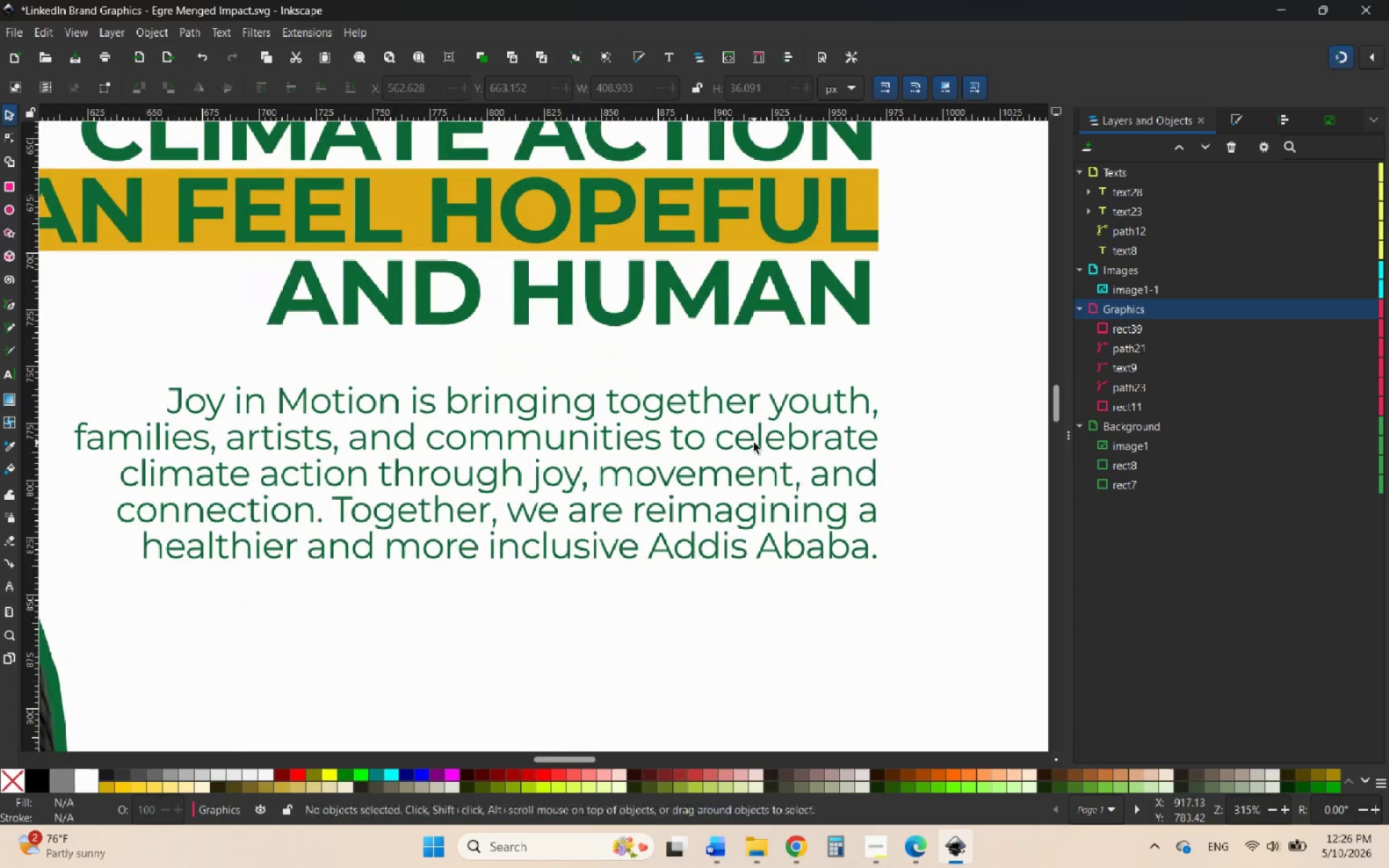 
left_click_drag(start_coordinate=[754, 443], to_coordinate=[757, 422])
 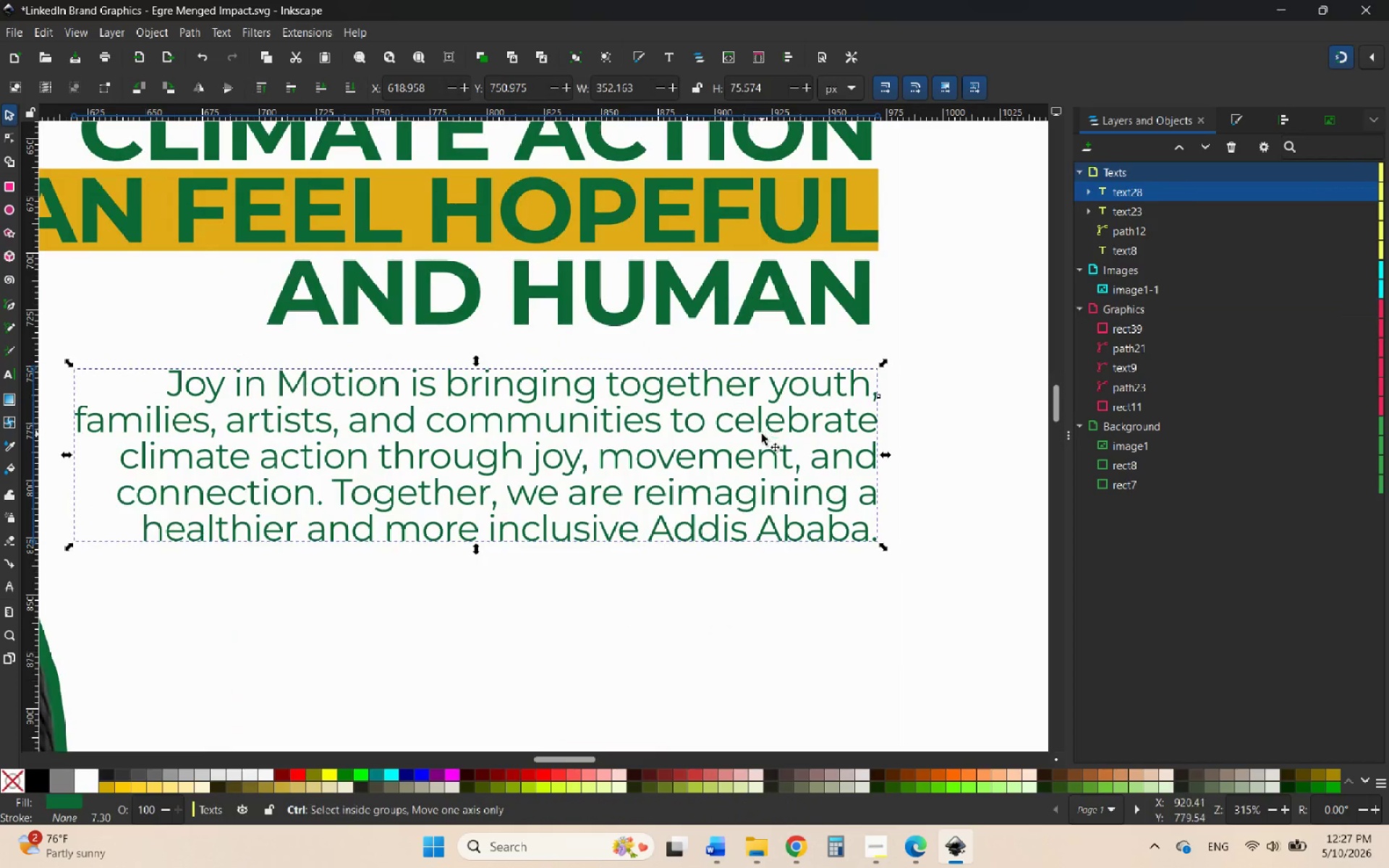 
hold_key(key=ControlLeft, duration=2.81)
 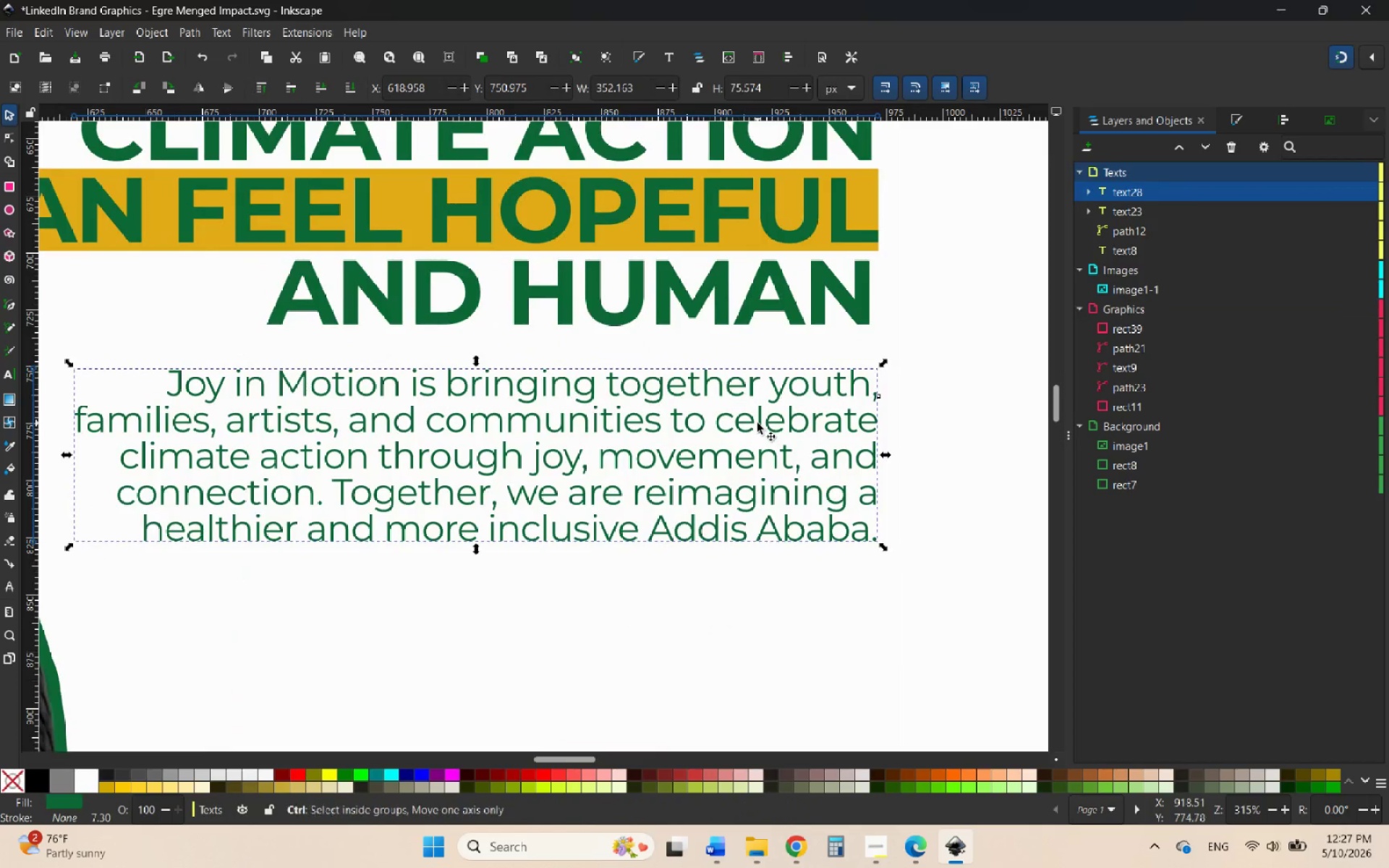 
hold_key(key=ControlLeft, duration=1.51)
scroll: coordinate [762, 434], scroll_direction: down, amount: 4.0
 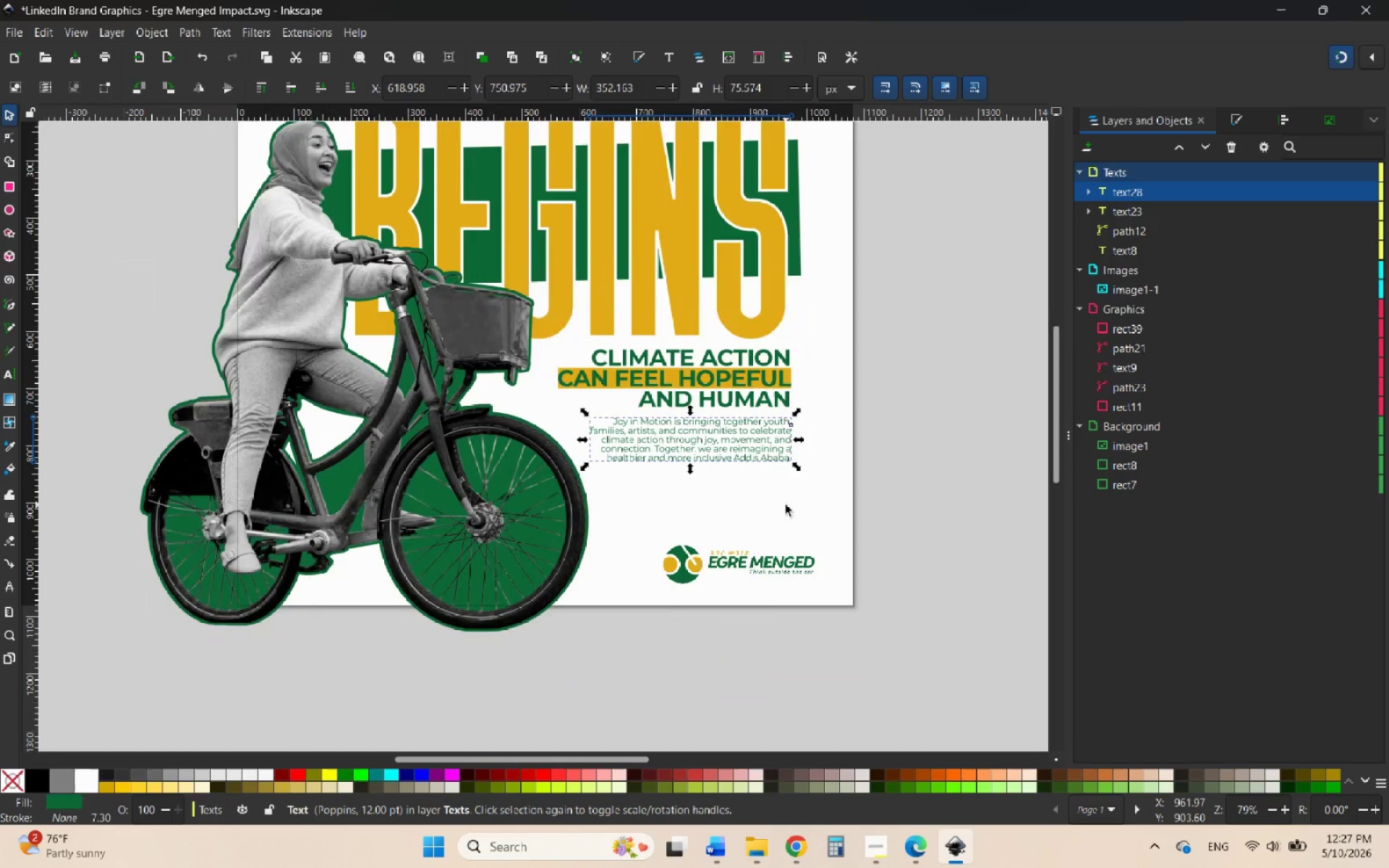 
left_click([786, 505])
 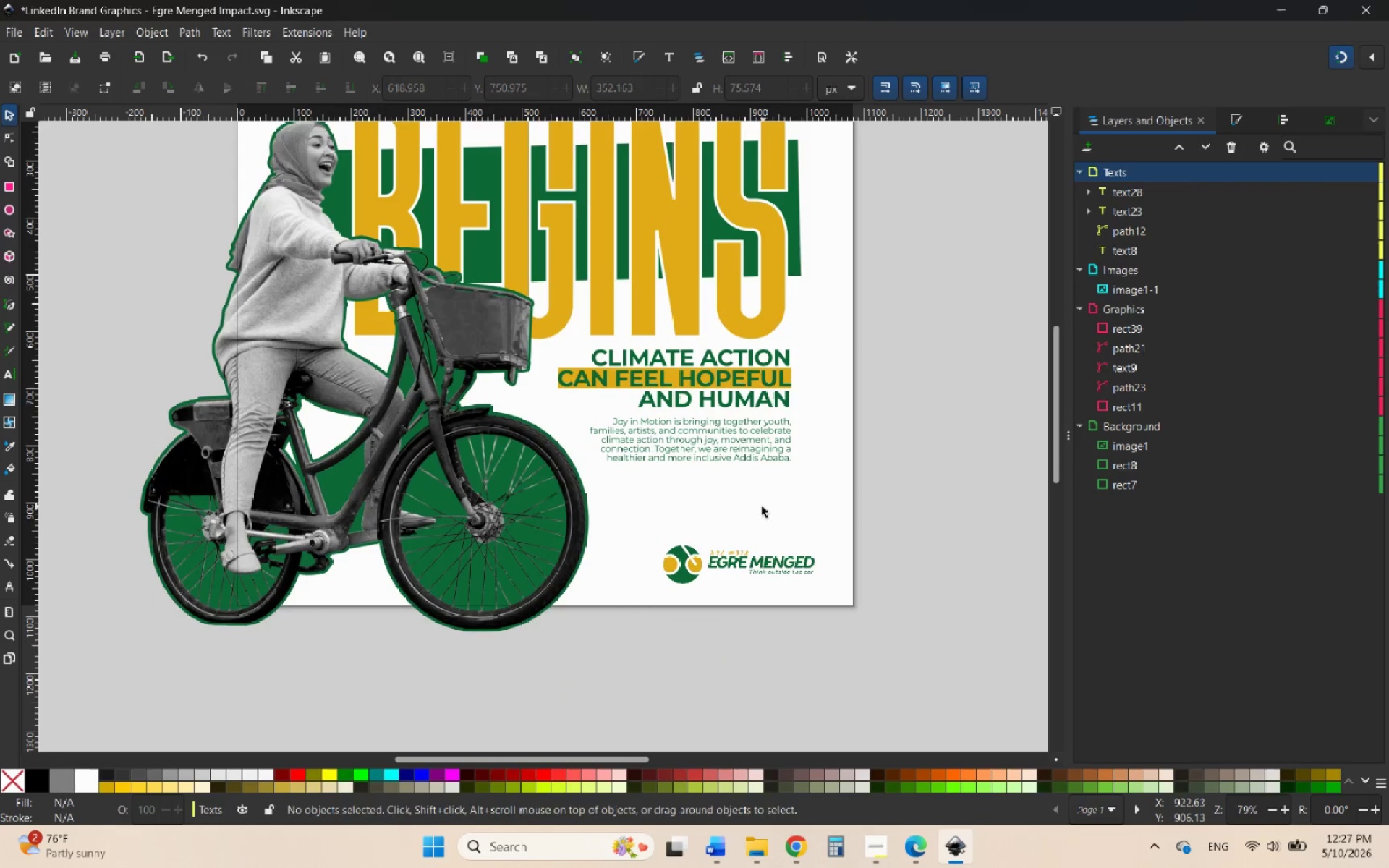 
hold_key(key=ControlLeft, duration=0.77)
 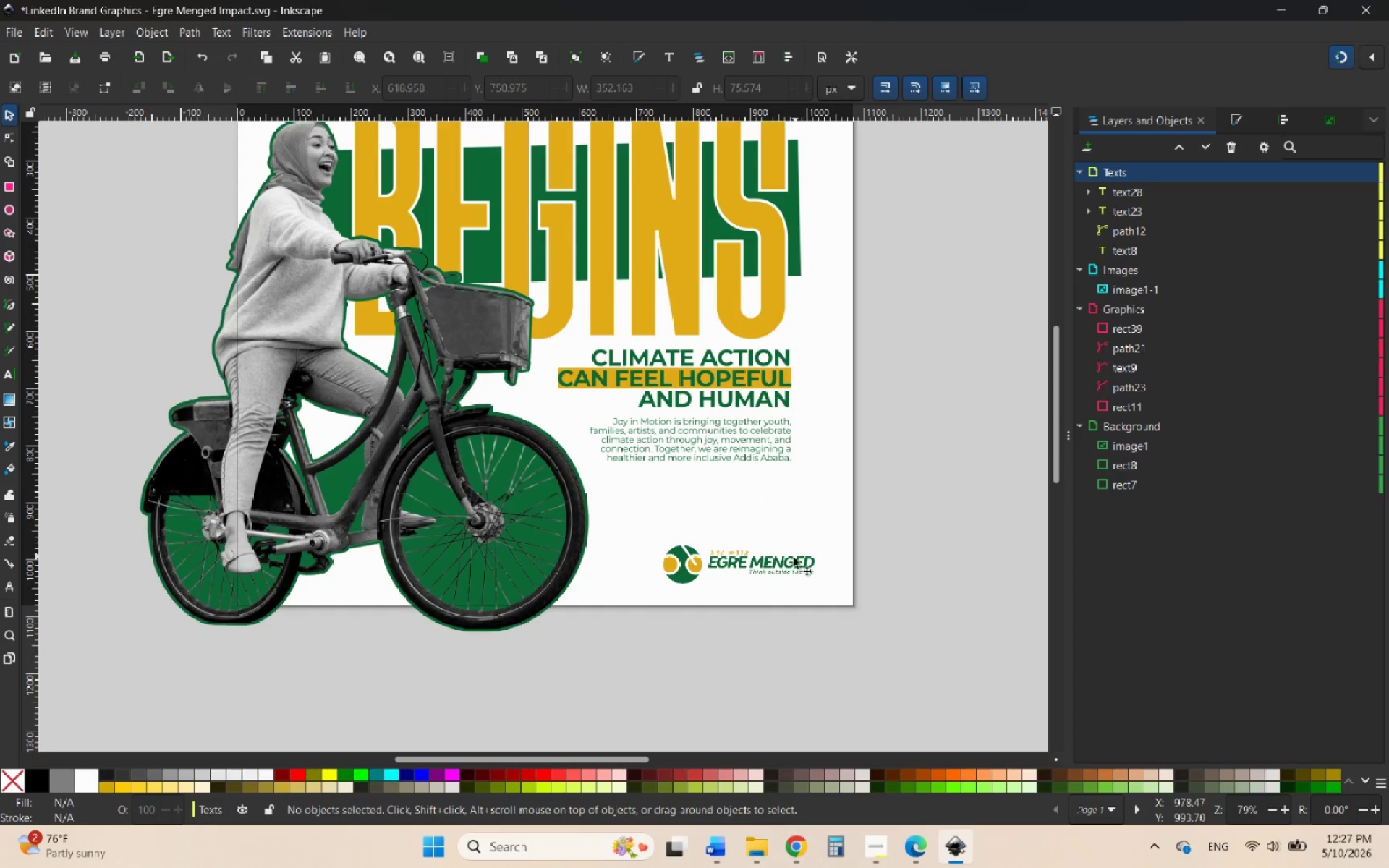 
left_click_drag(start_coordinate=[789, 559], to_coordinate=[734, 563])
 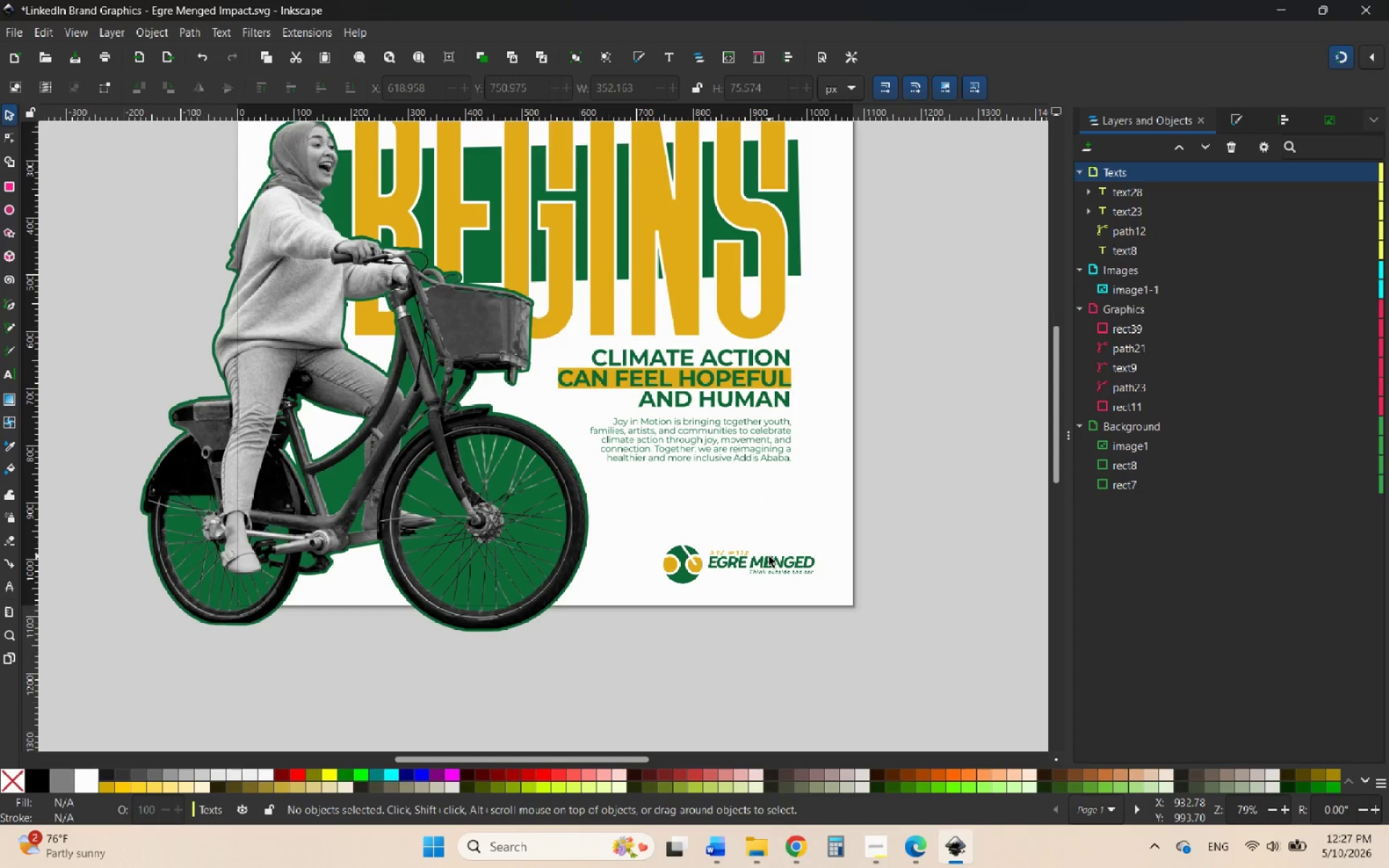 
hold_key(key=ControlLeft, duration=0.48)
 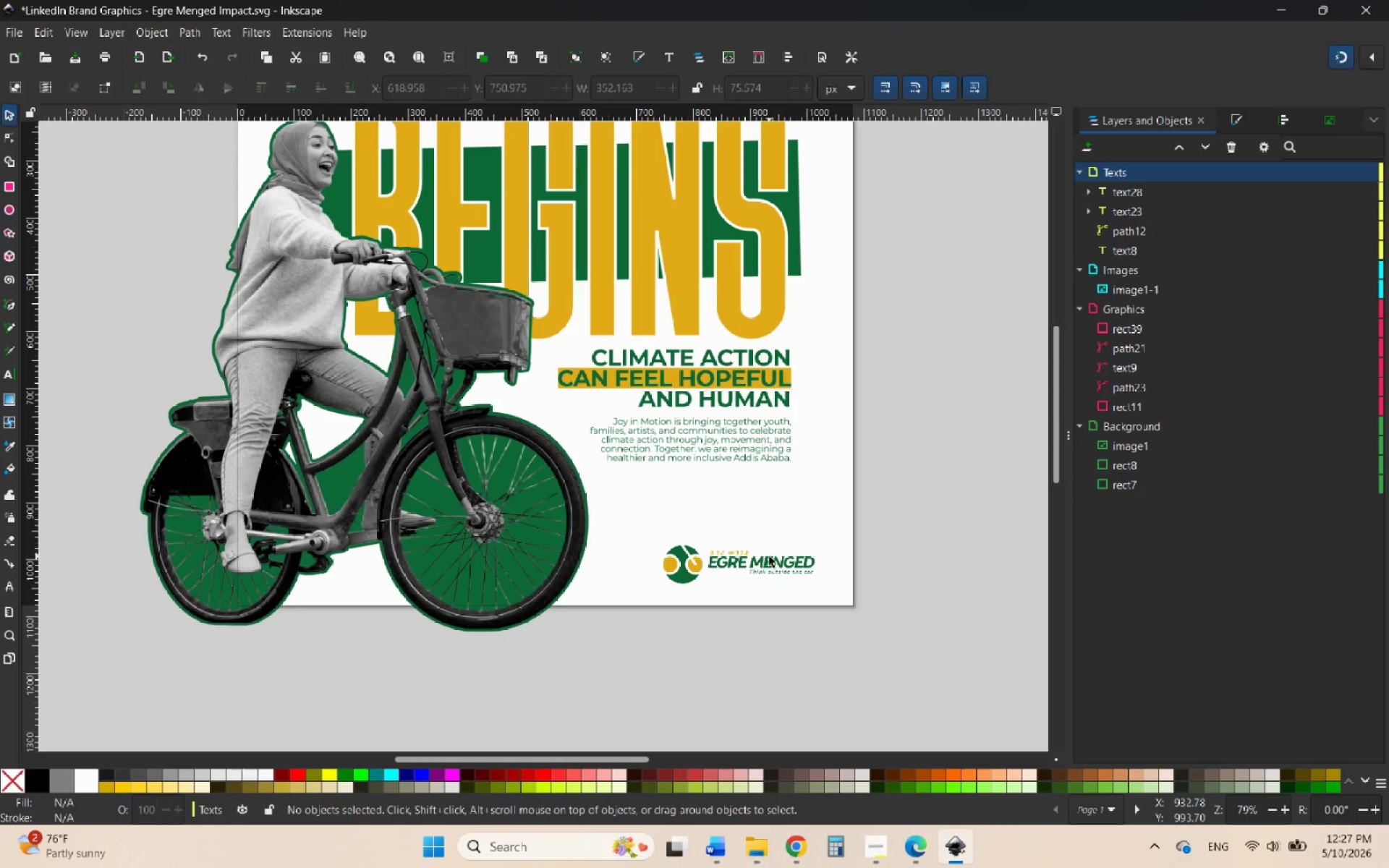 
left_click([769, 556])
 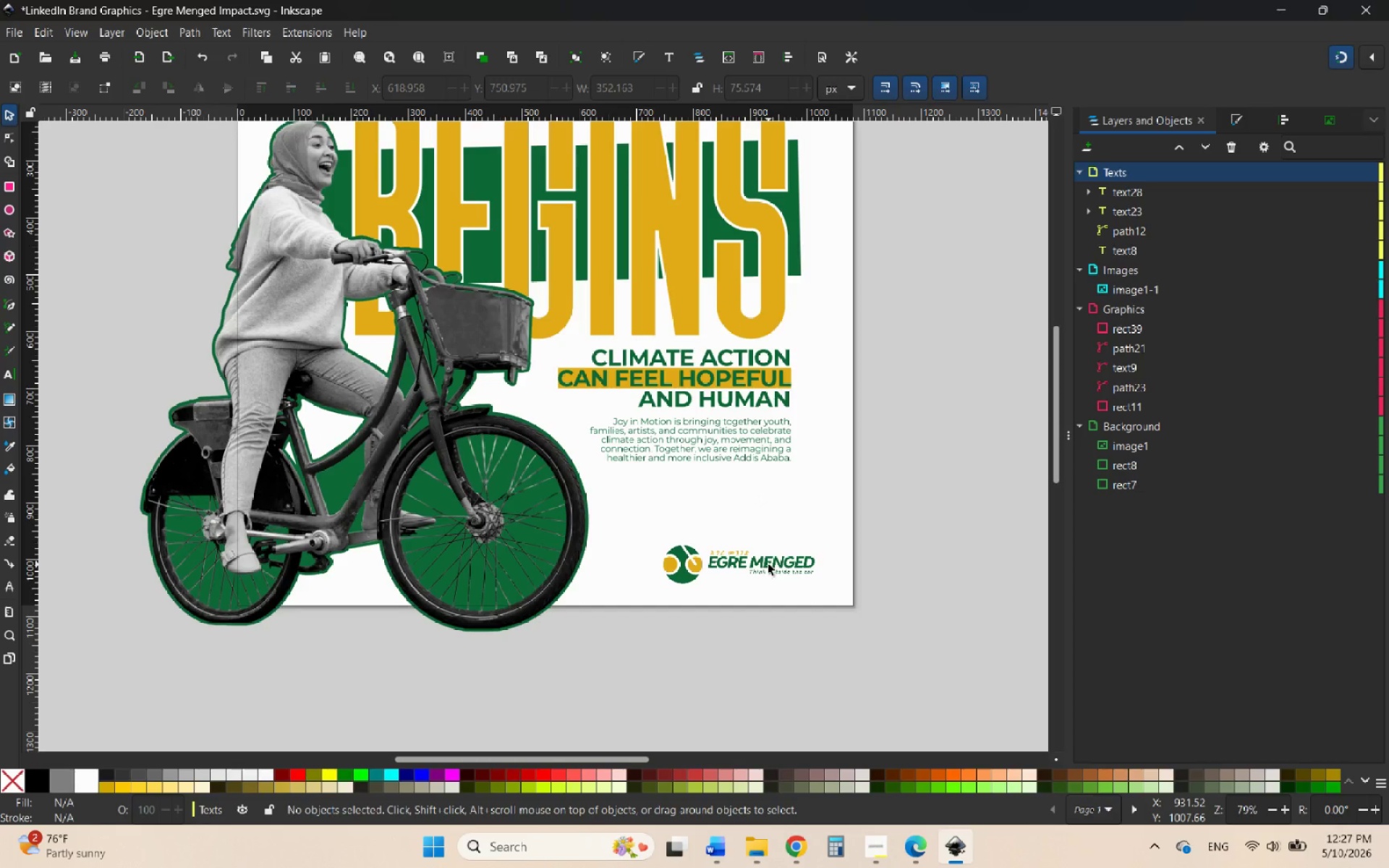 
double_click([764, 564])
 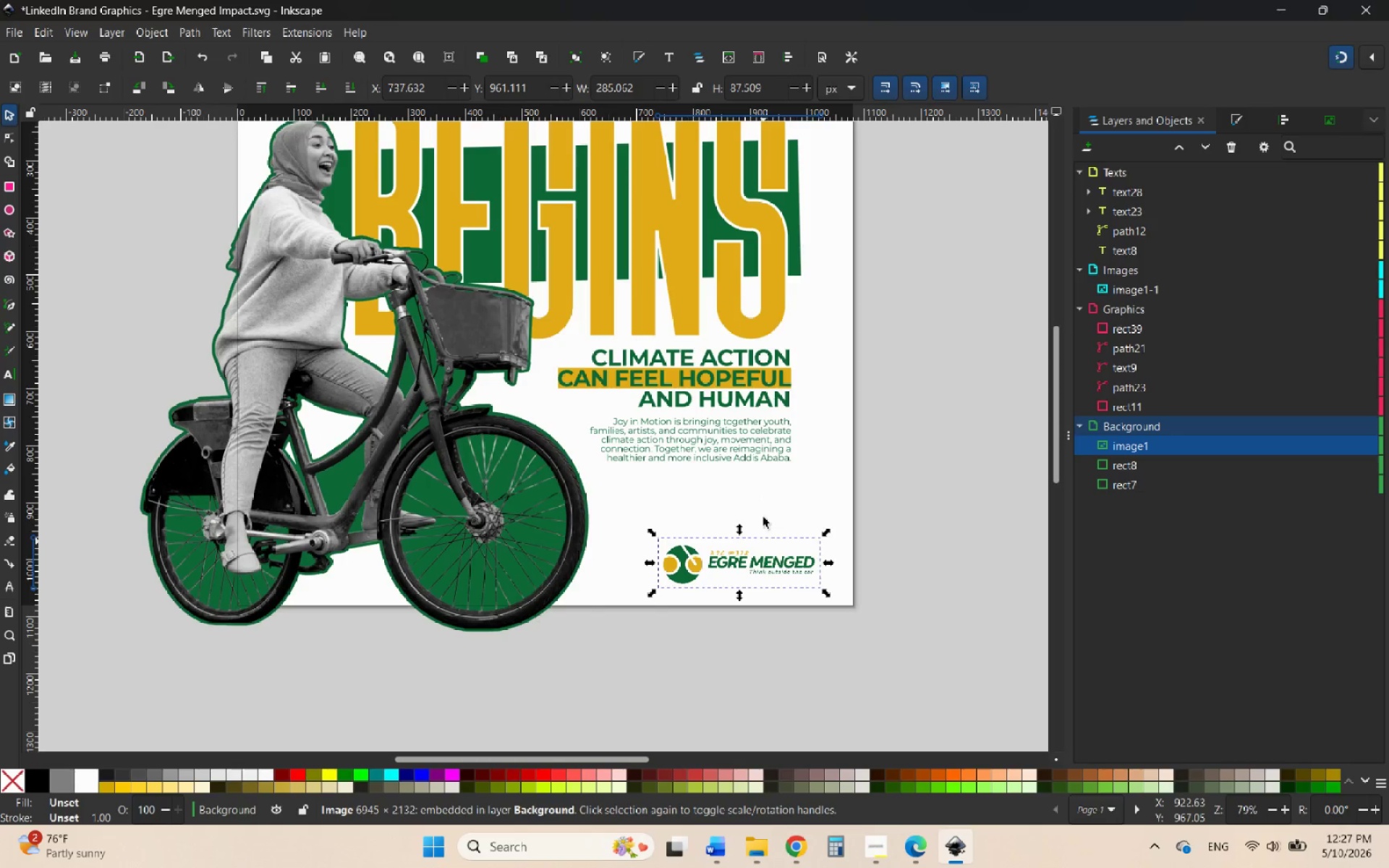 
hold_key(key=ShiftLeft, duration=0.81)
left_click([762, 449])
 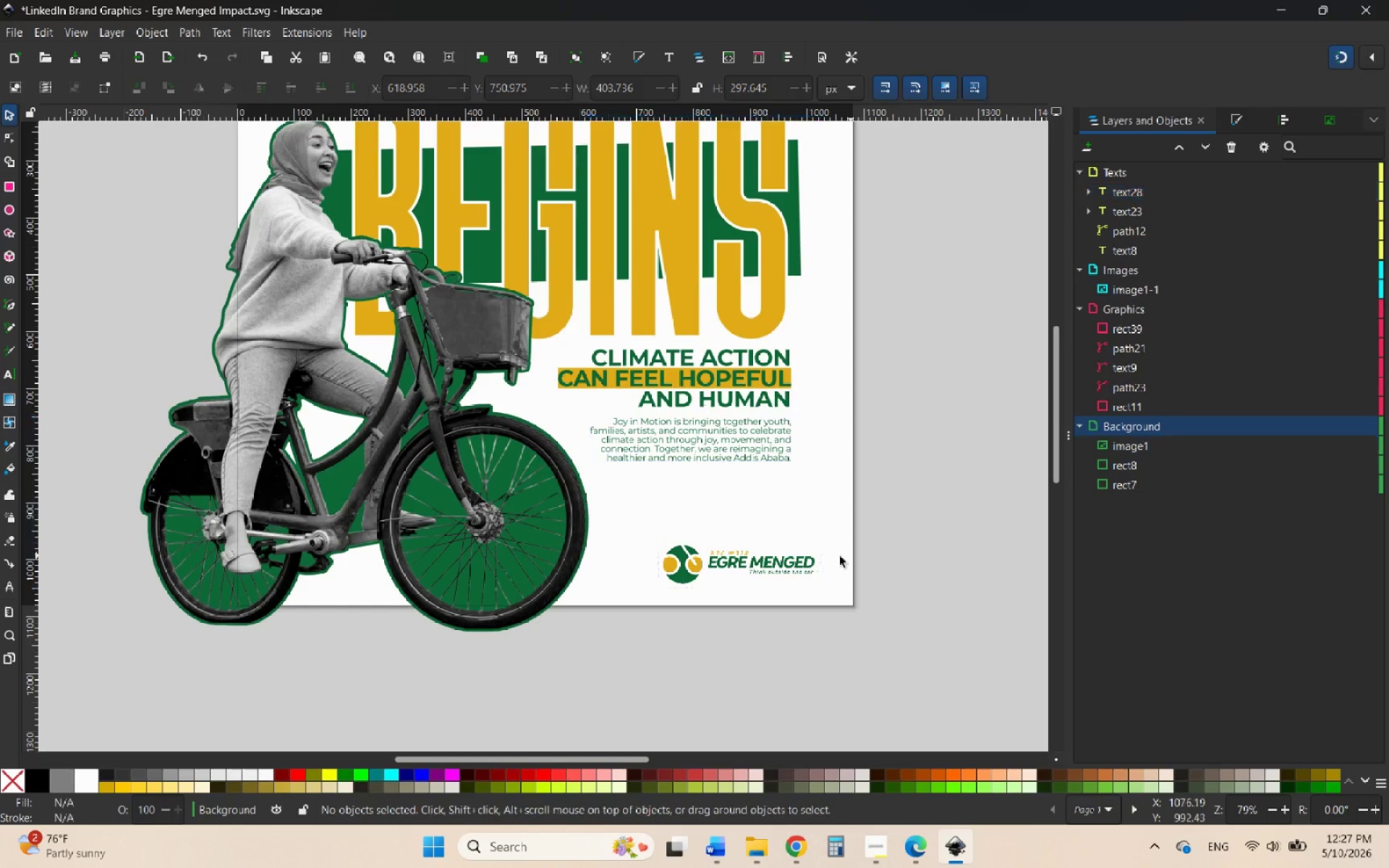 
double_click([789, 558])
 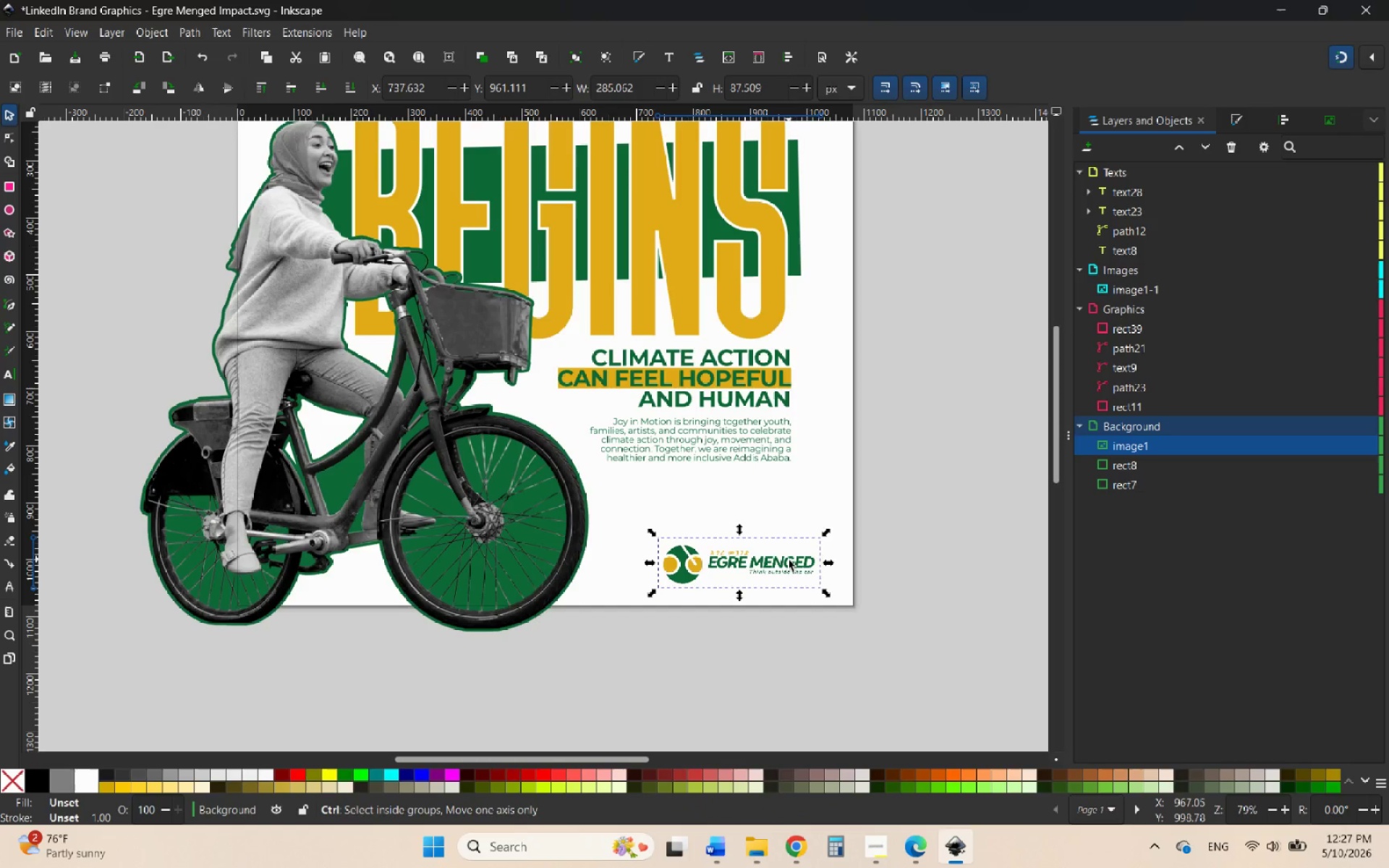 
hold_key(key=ControlLeft, duration=0.59)
scroll: coordinate [791, 561], scroll_direction: up, amount: 3.0
 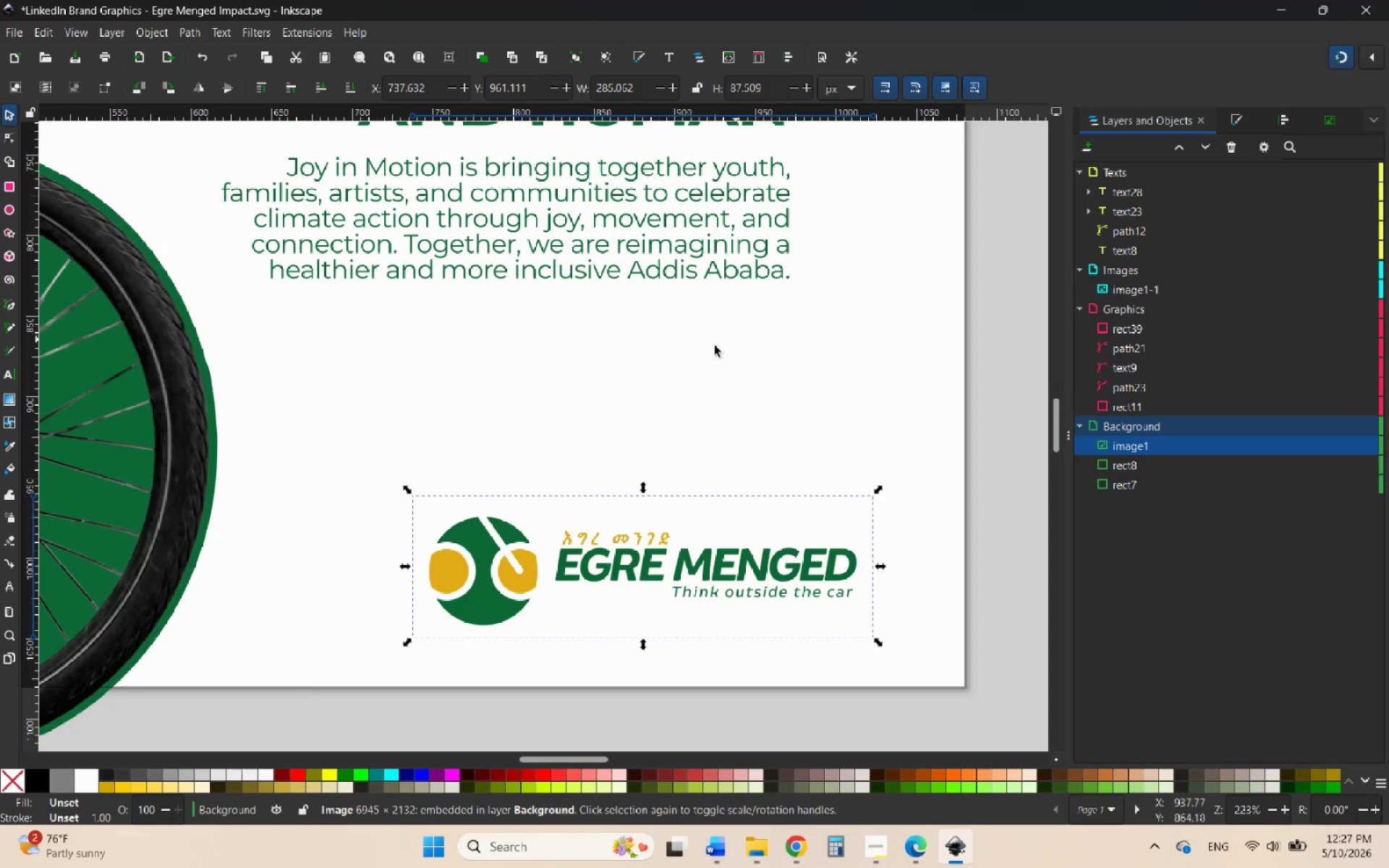 
left_click([621, 366])
 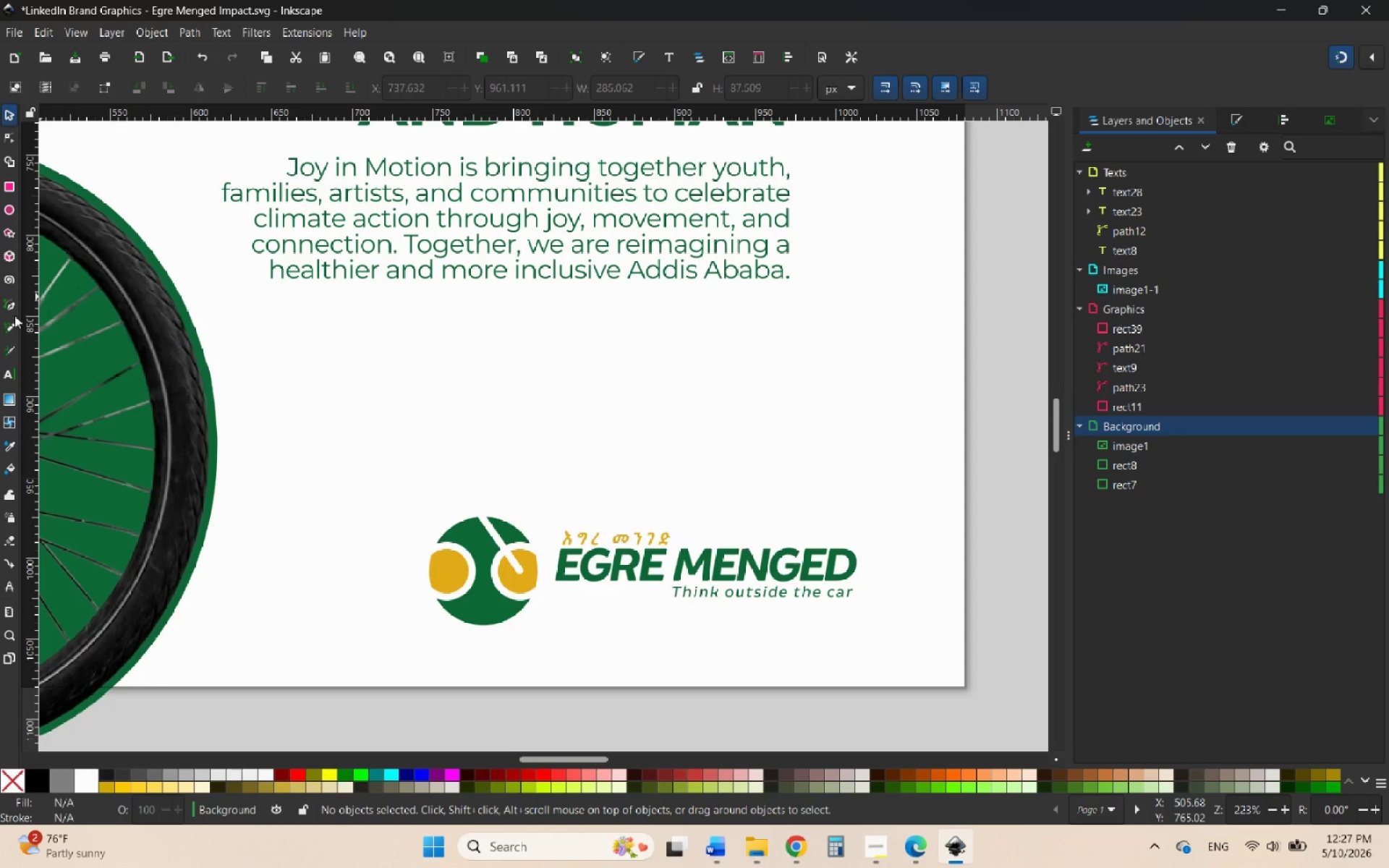 
left_click([5, 303])
 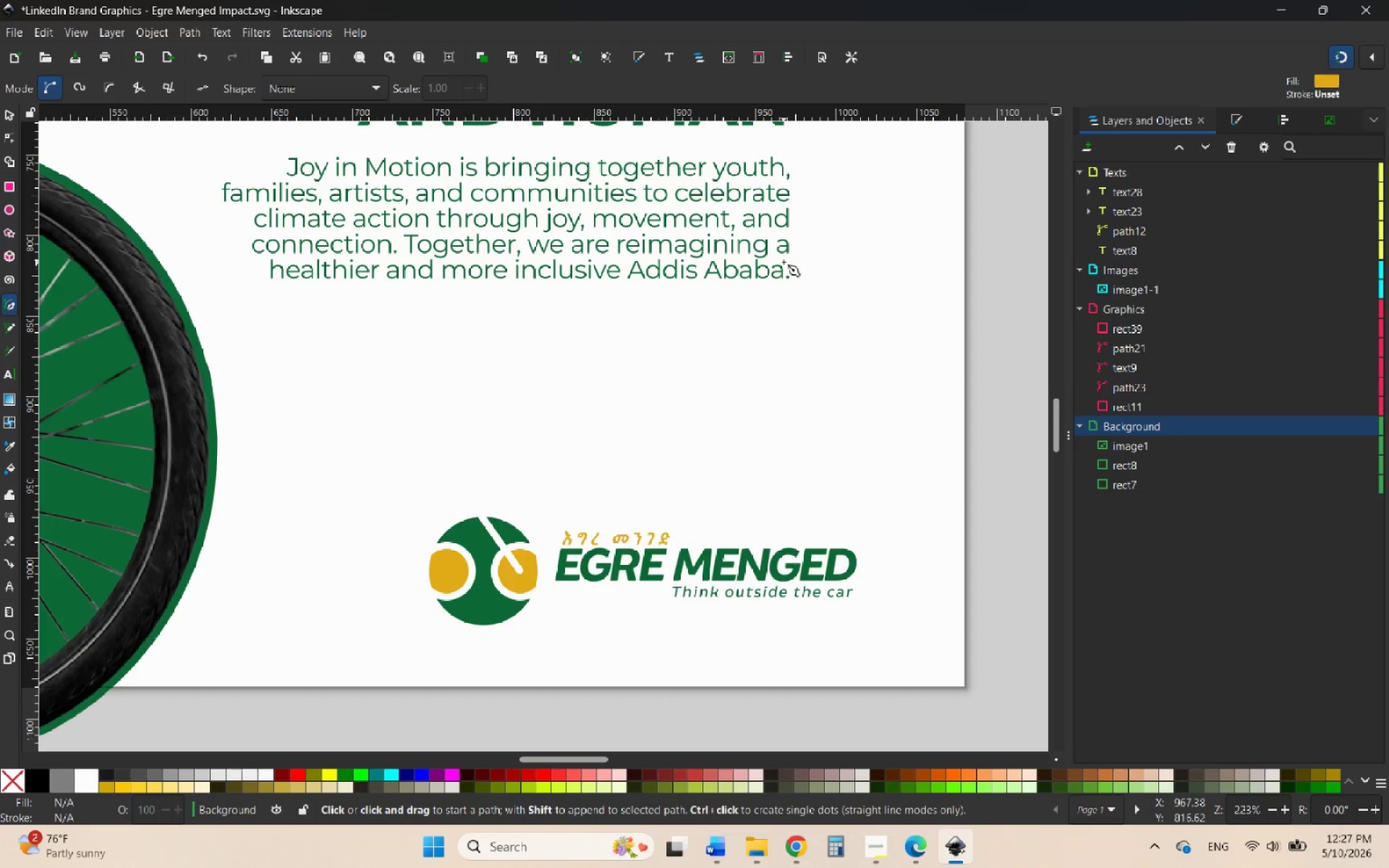 
left_click([788, 249])
 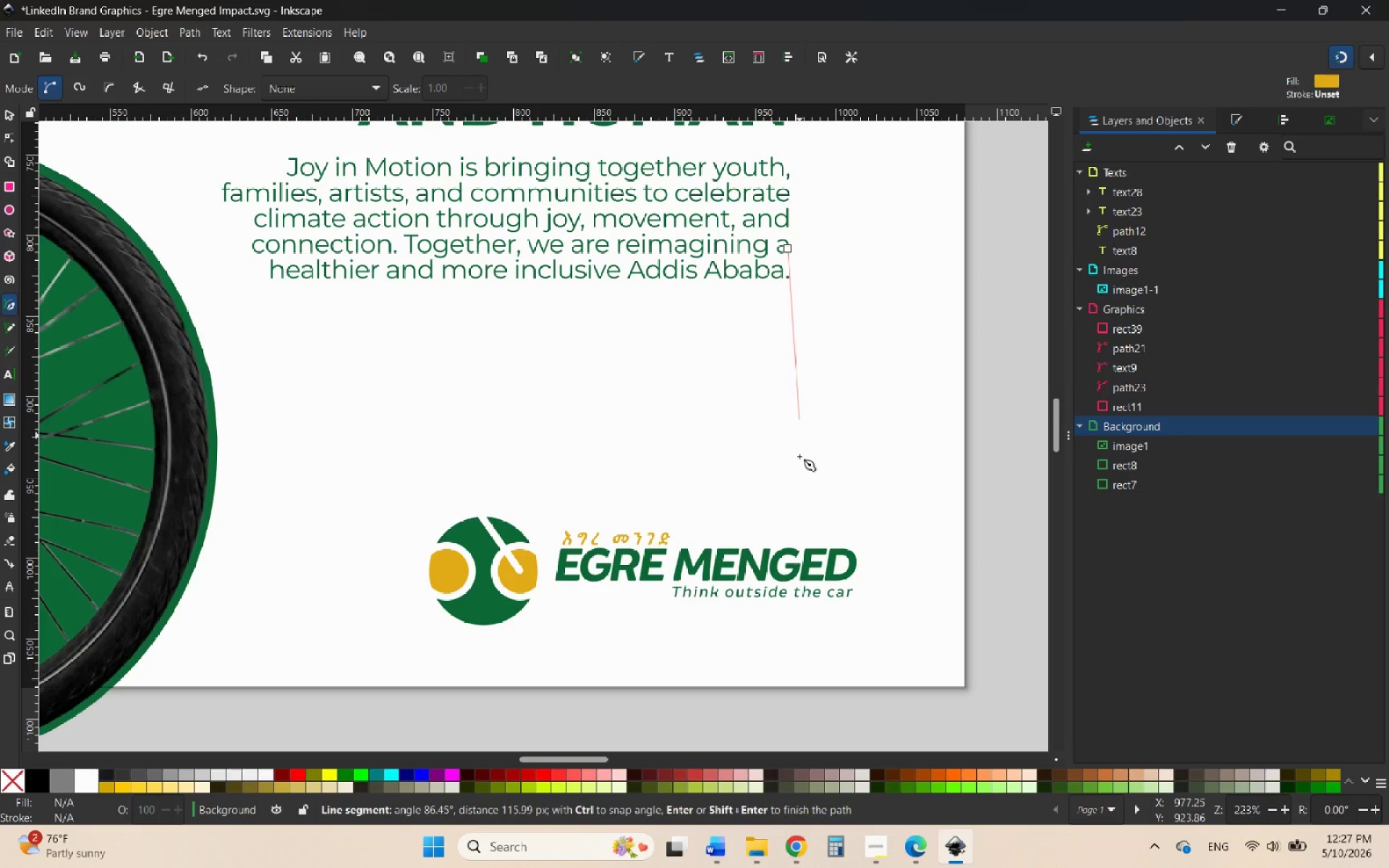 
hold_key(key=ControlLeft, duration=1.12)
left_click([786, 647])
 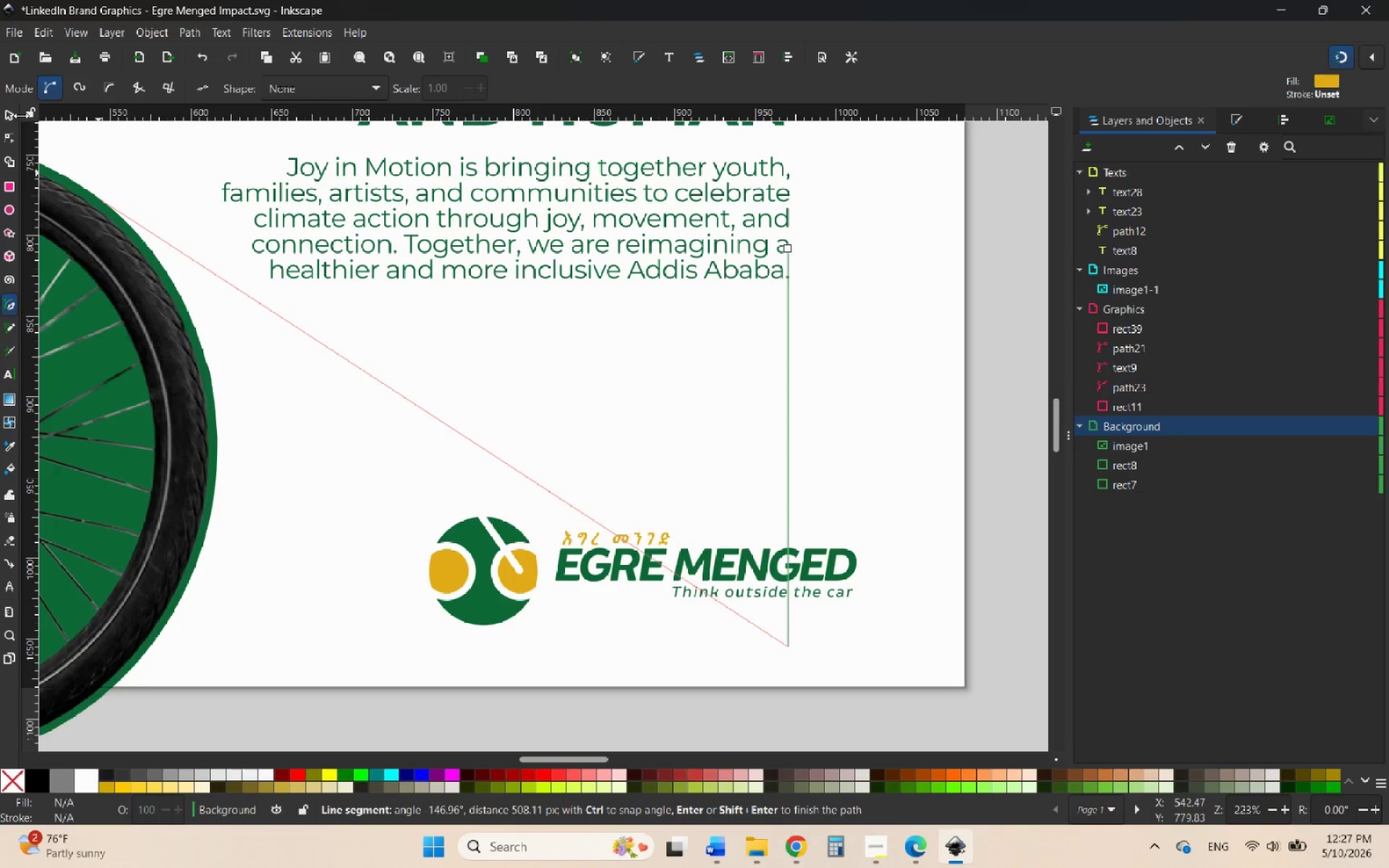 
left_click([10, 116])
 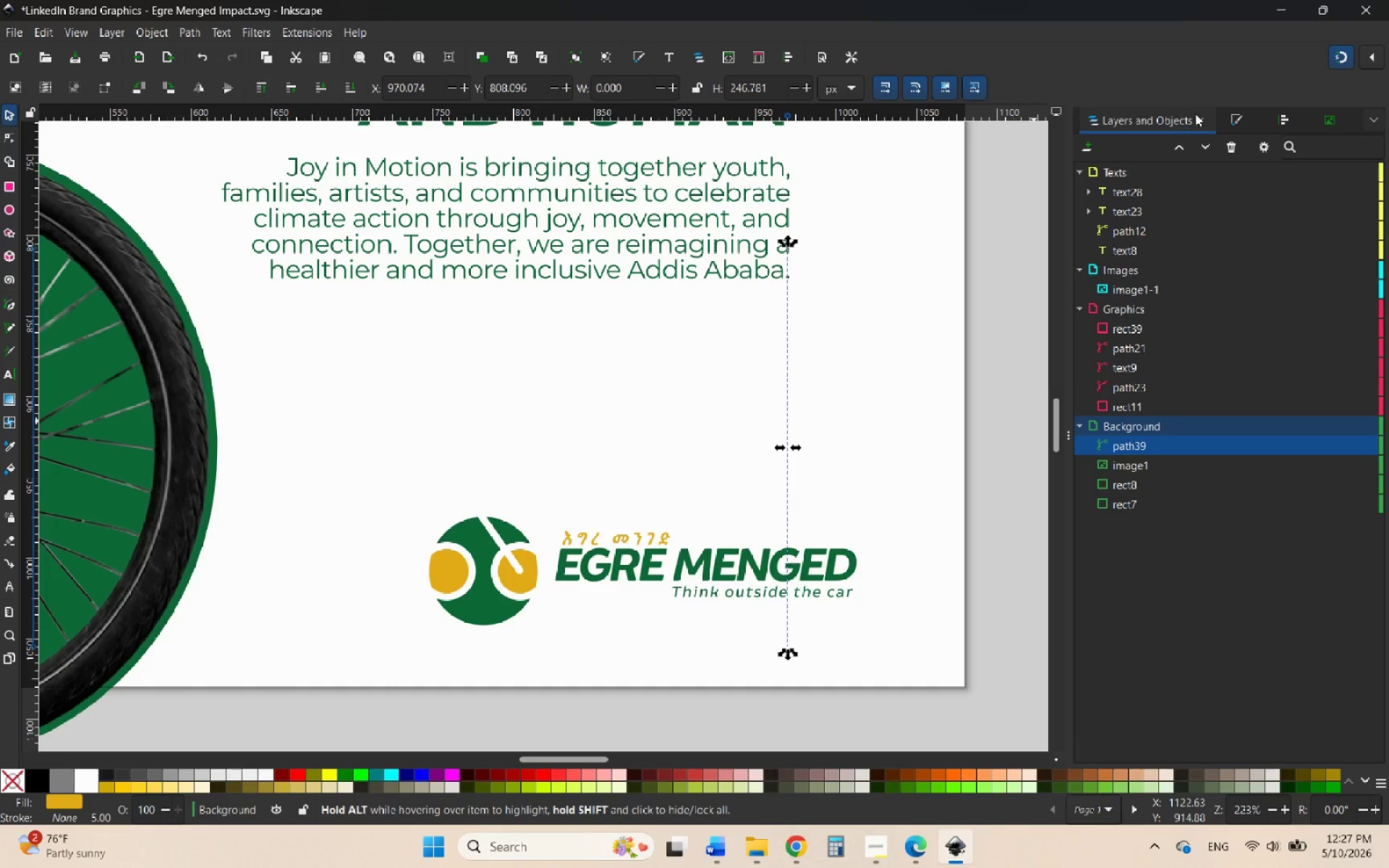 
left_click([1239, 116])
 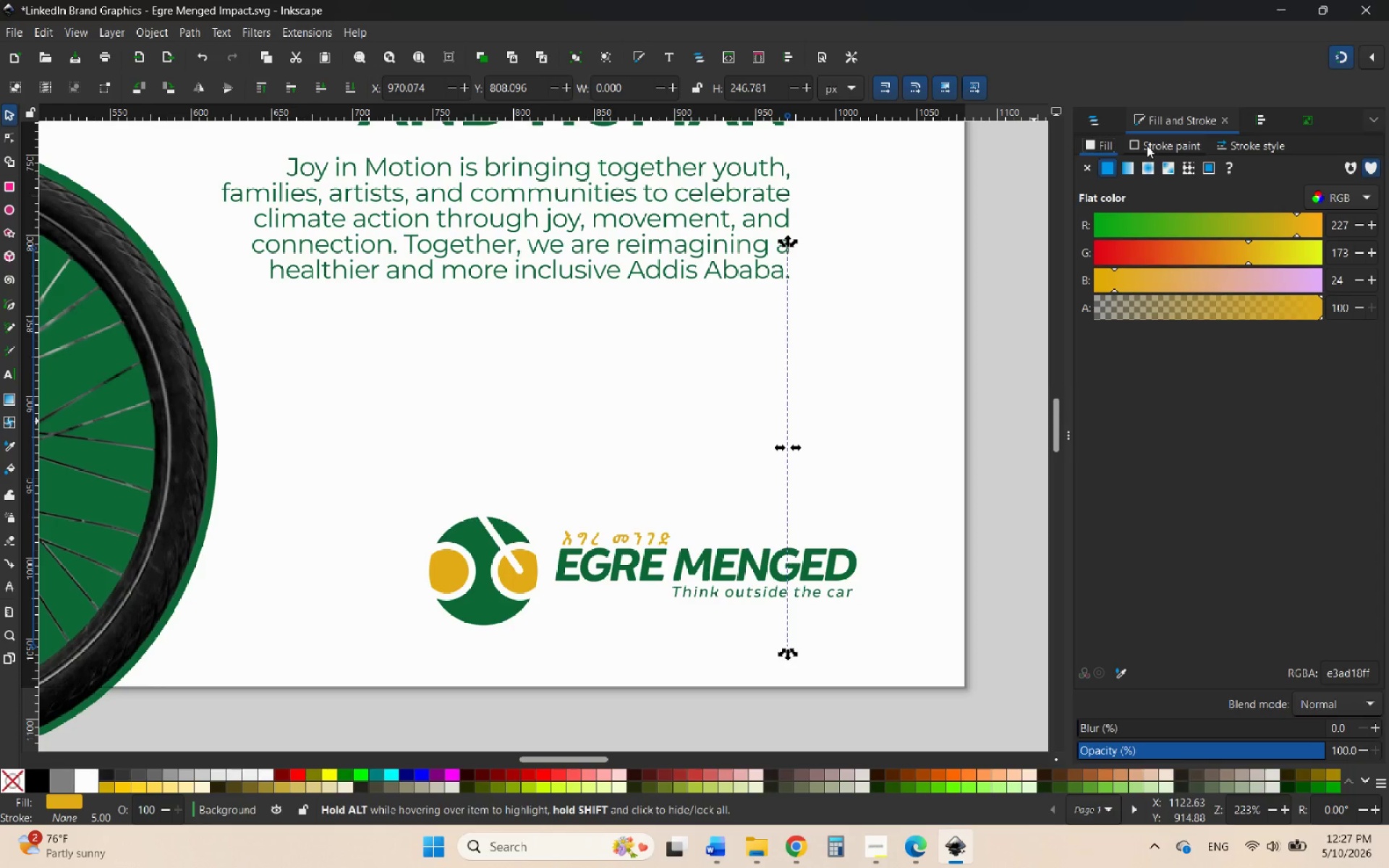 
left_click([1147, 145])
 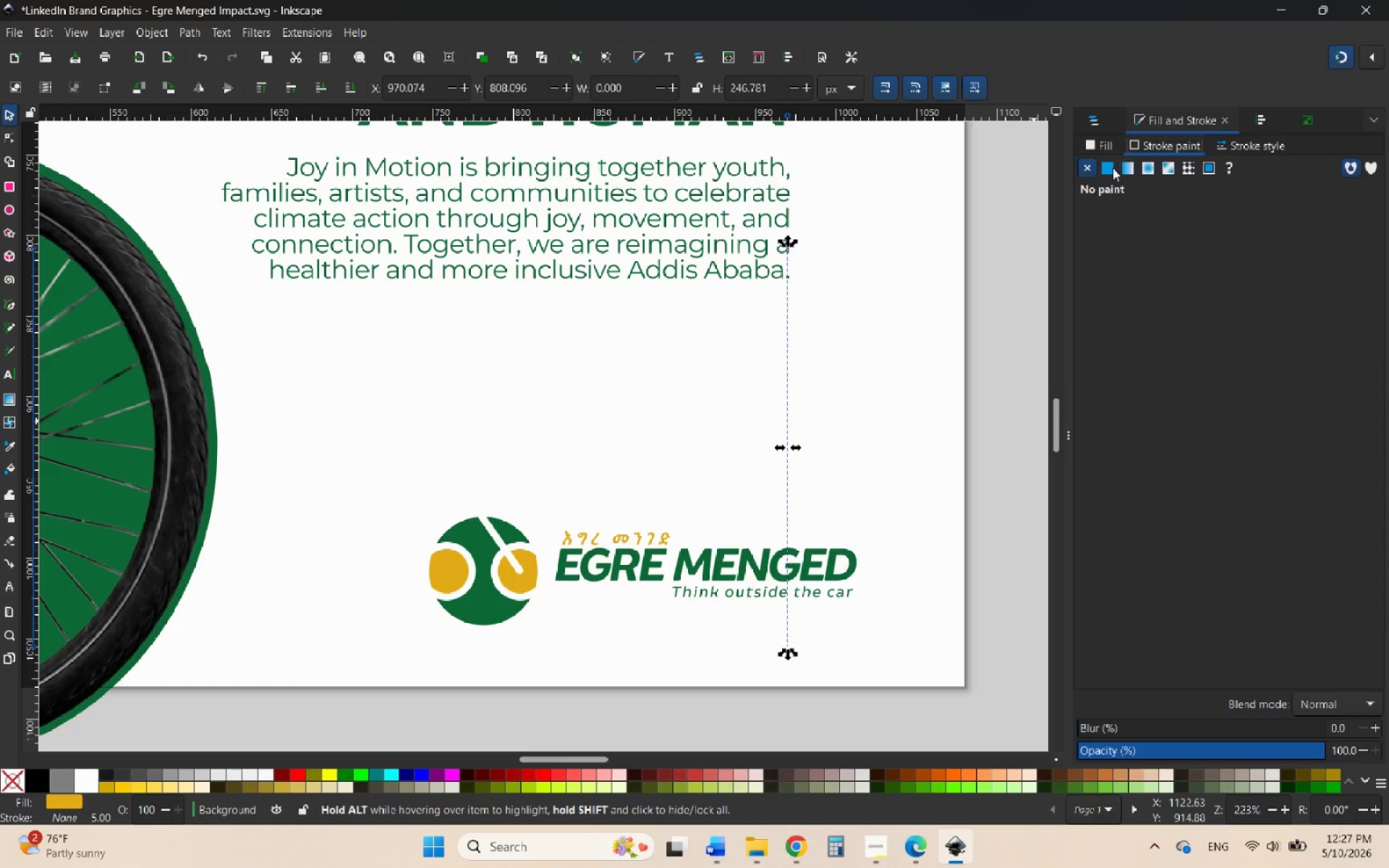 
left_click([1113, 168])
 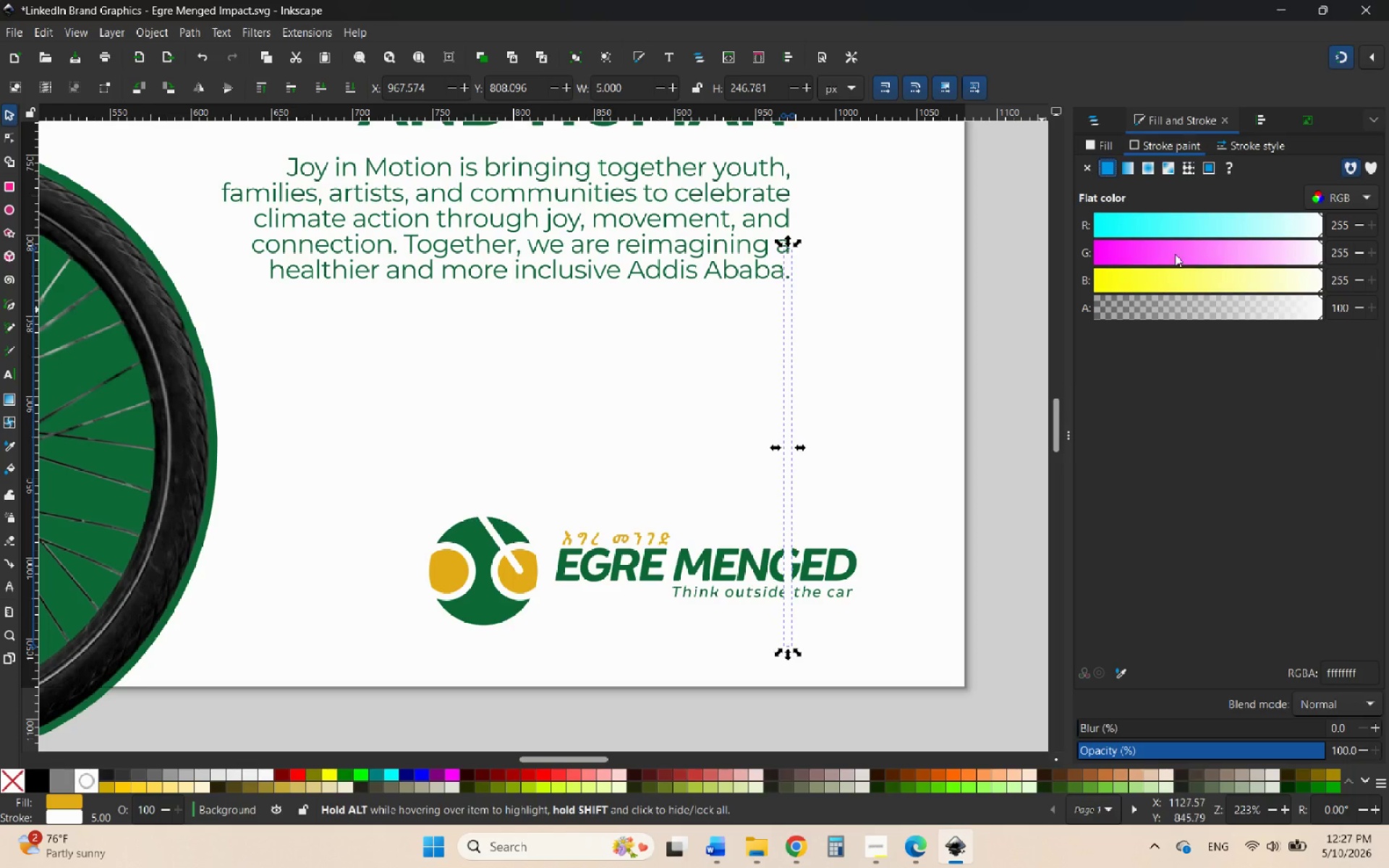 
left_click_drag(start_coordinate=[1169, 216], to_coordinate=[1026, 228])
 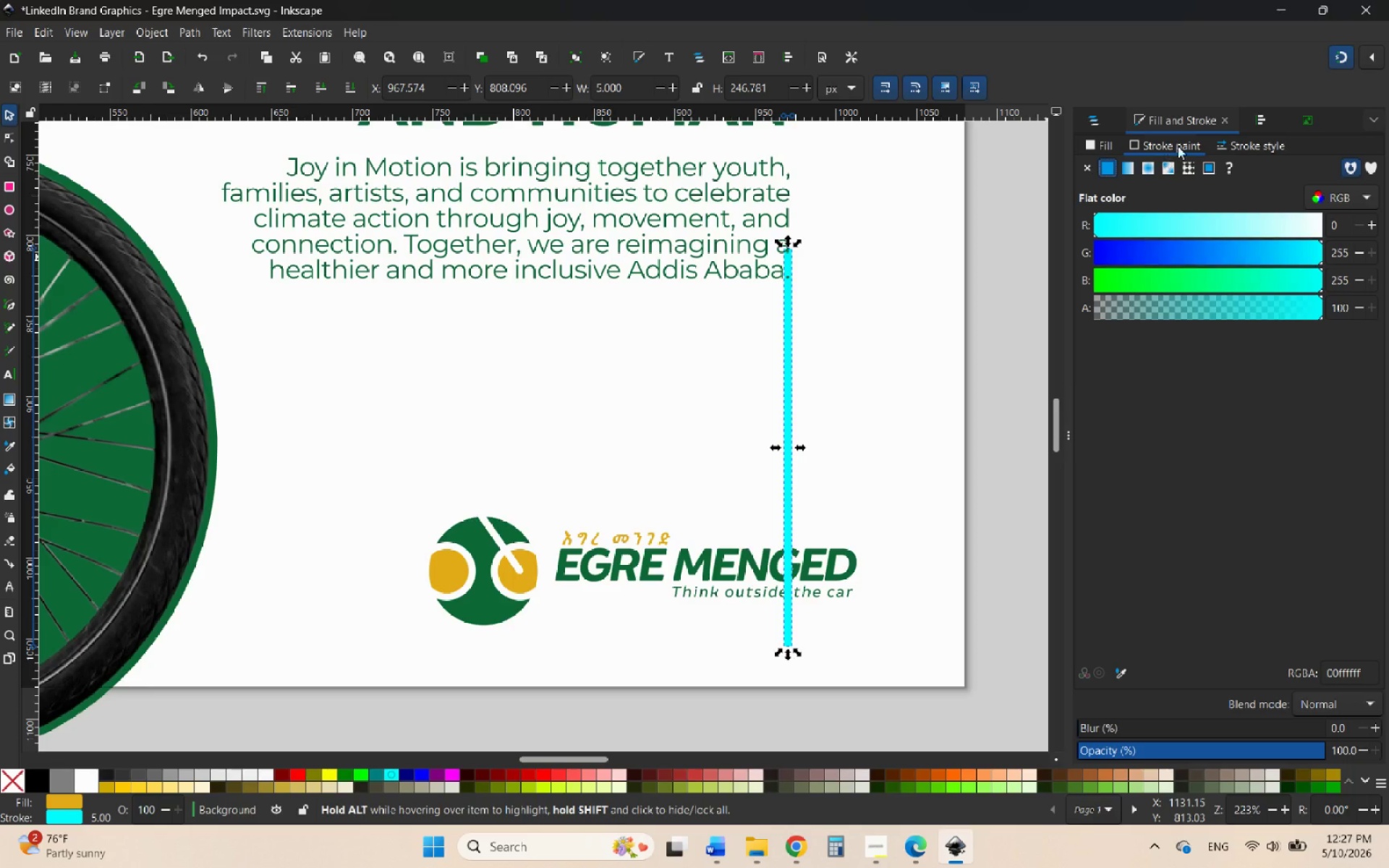 
left_click([1244, 140])
 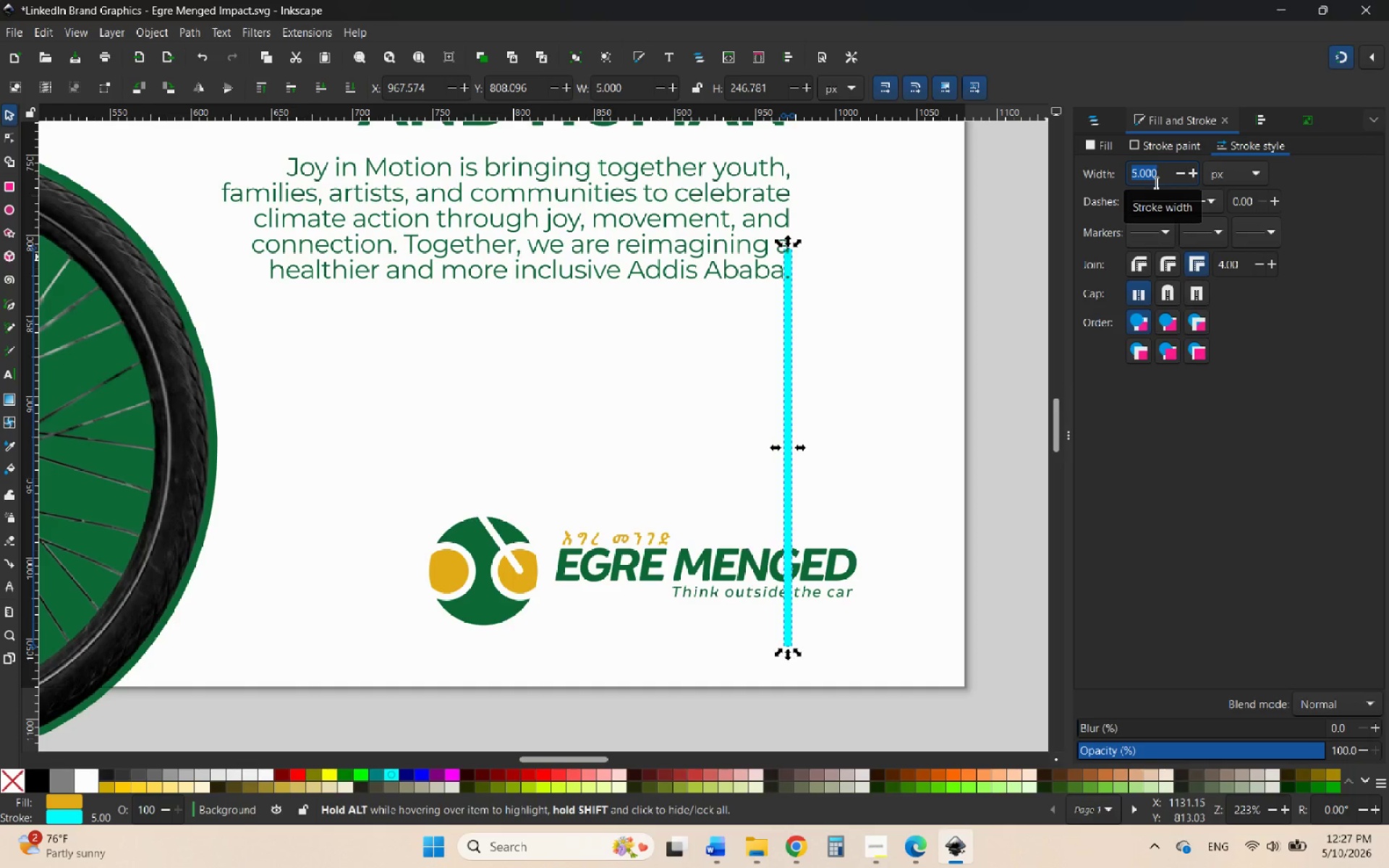 
key(1)
 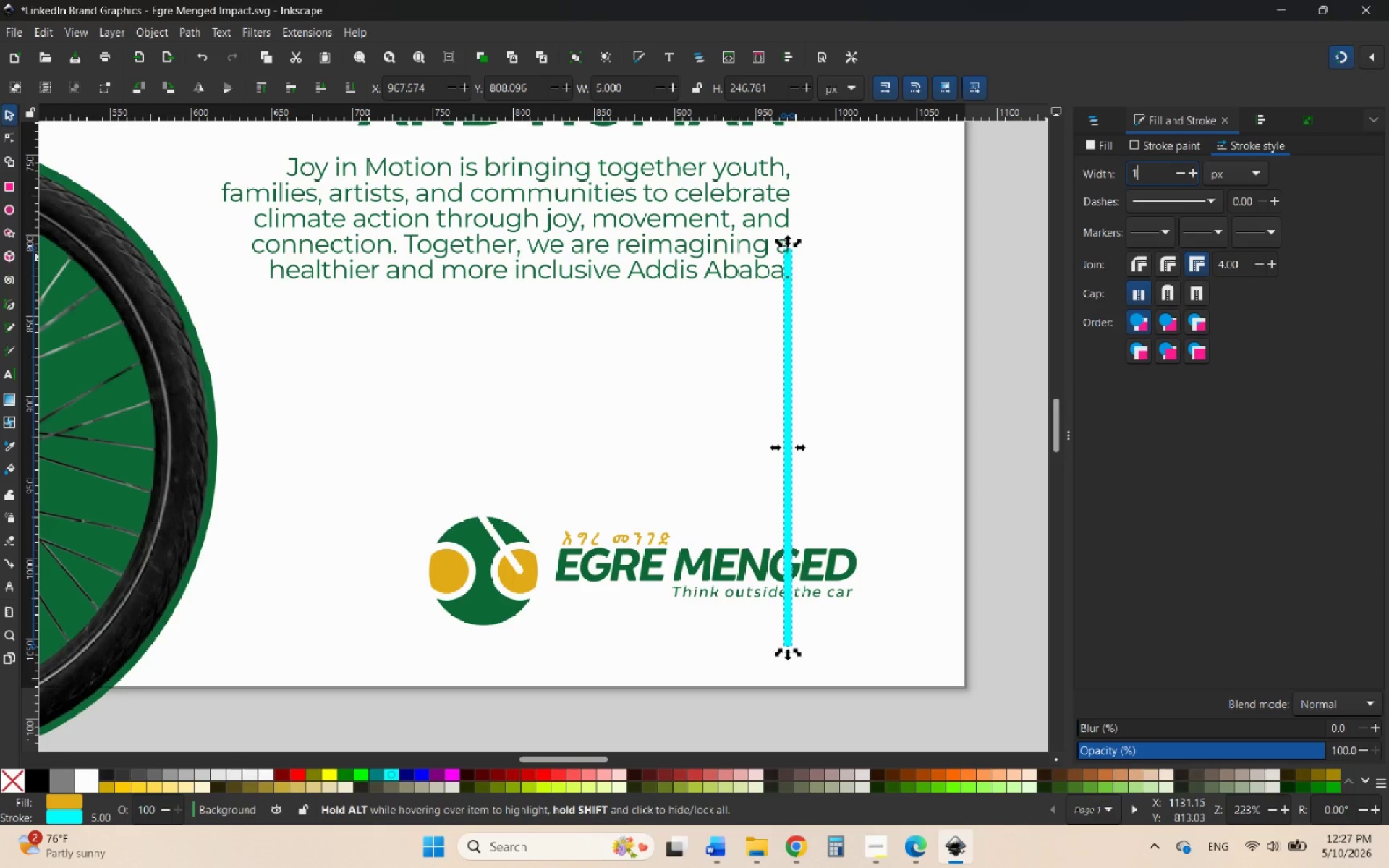 
key(Enter)
 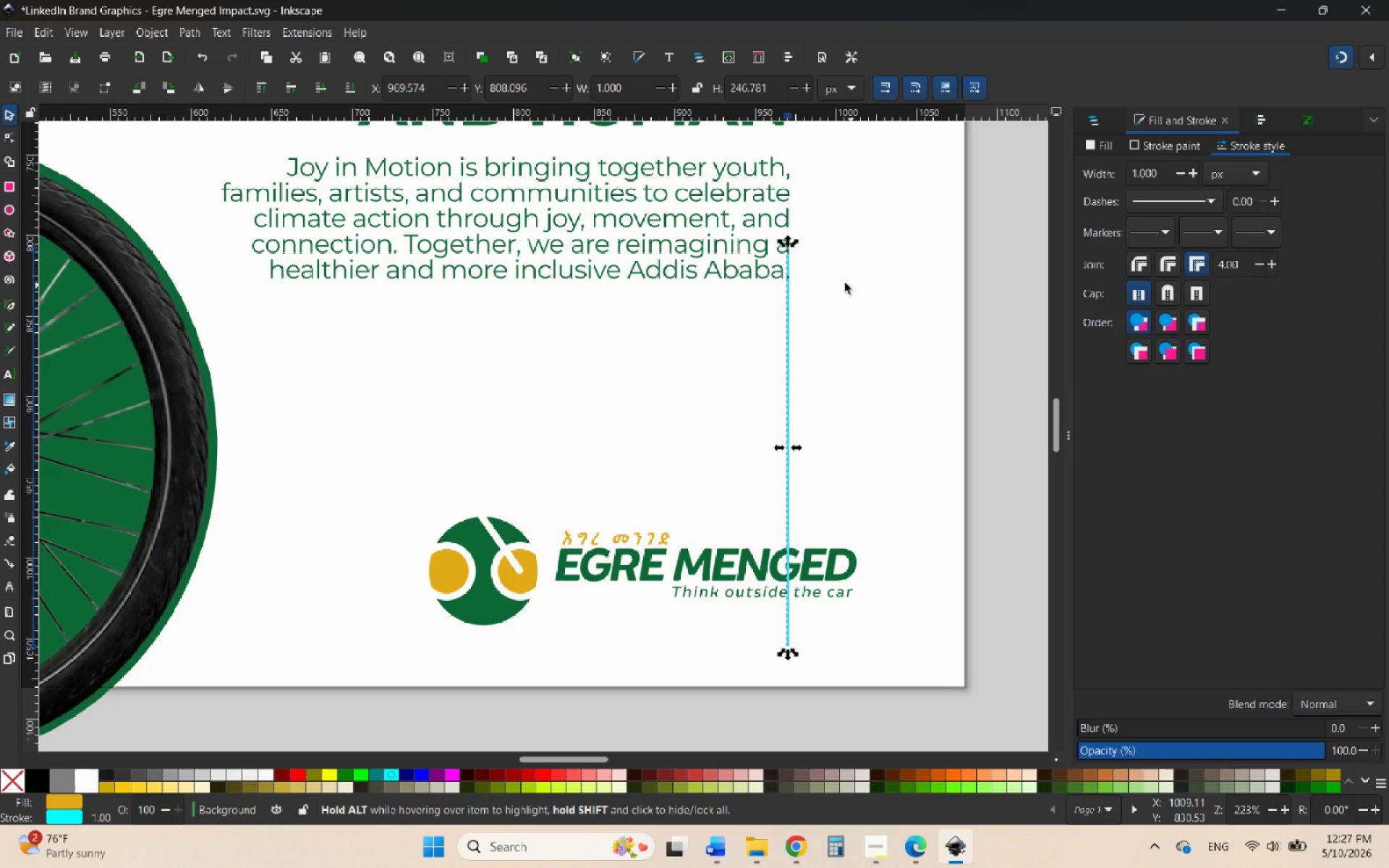 
left_click([647, 402])
 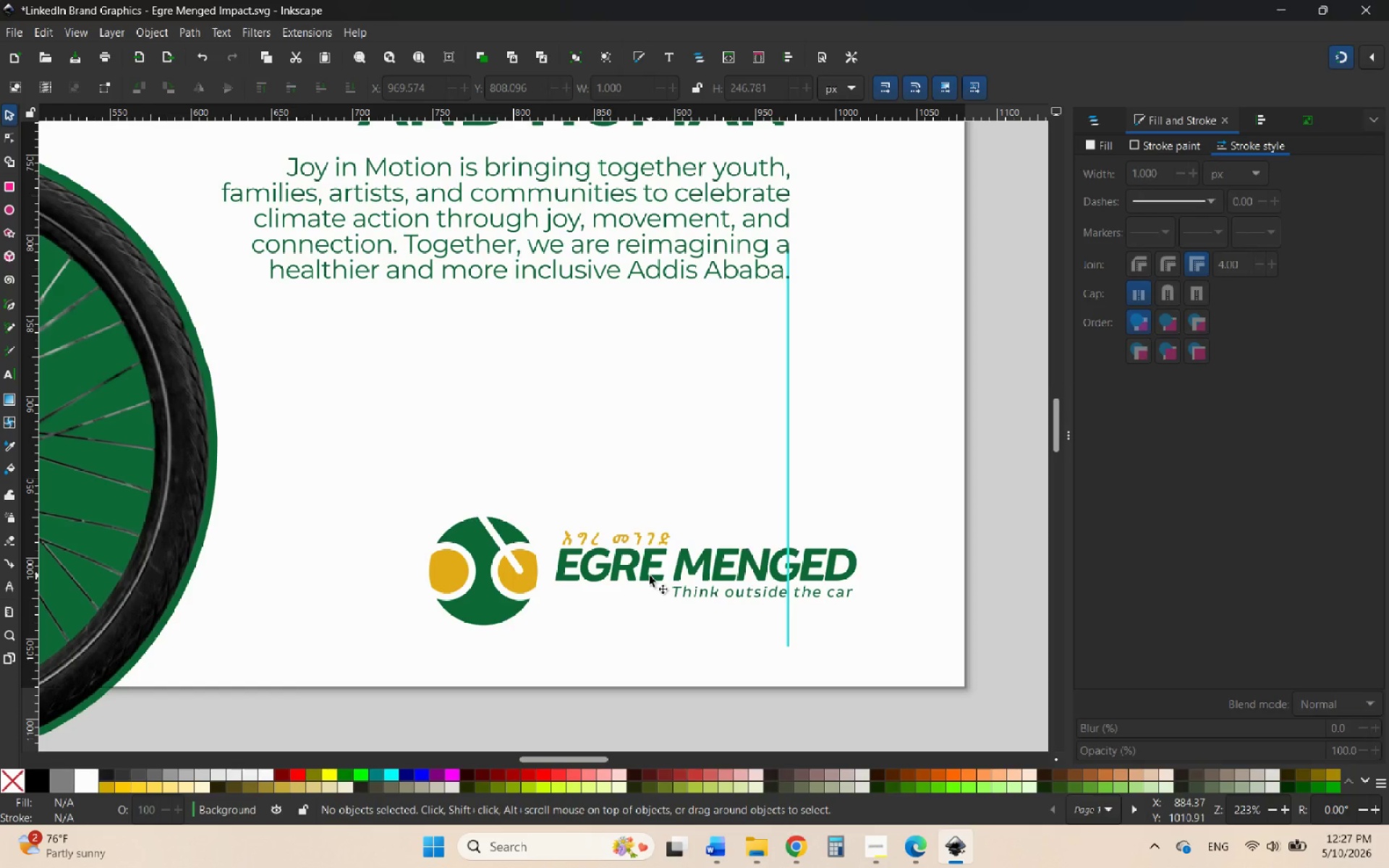 
left_click([650, 576])
 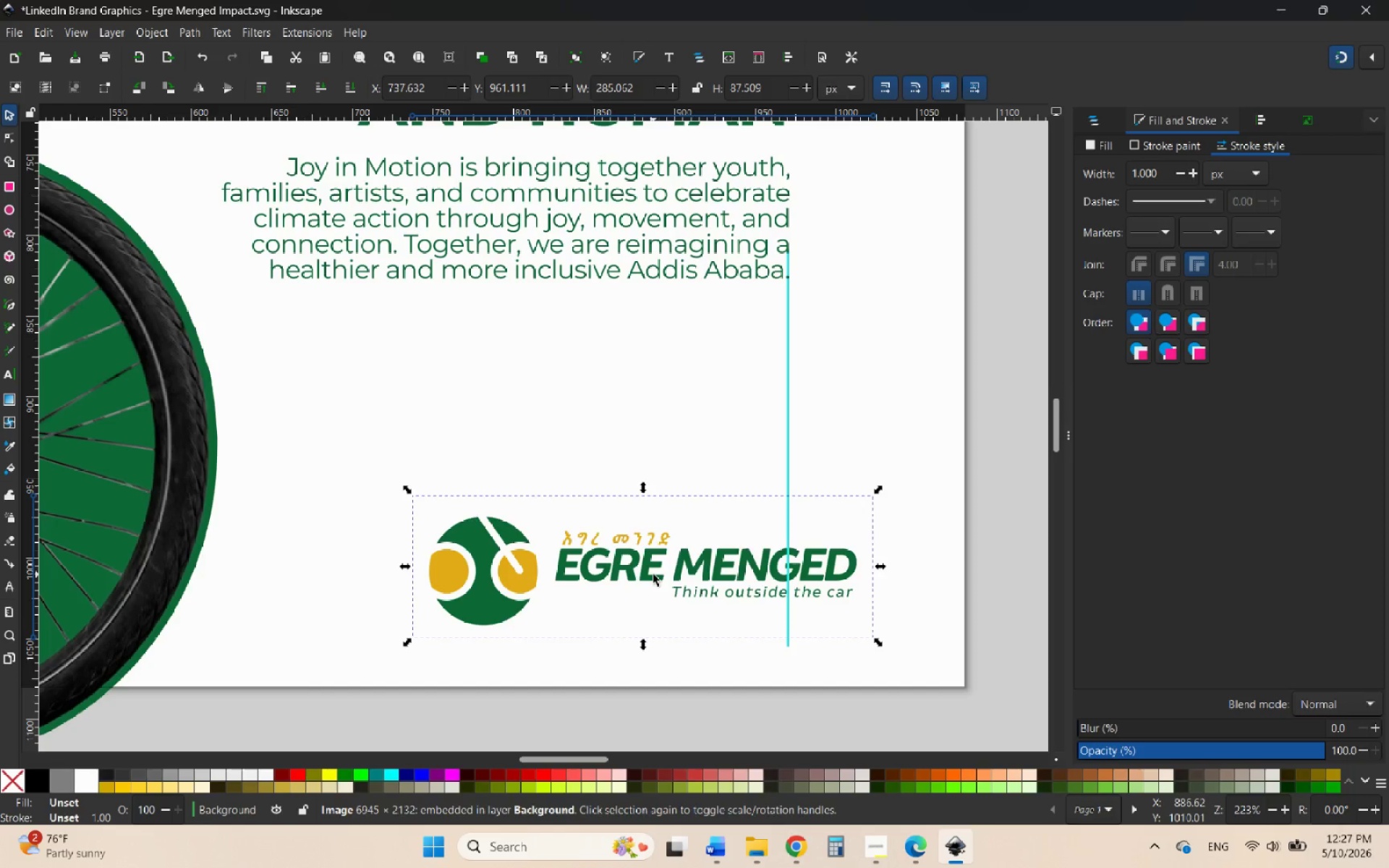 
left_click_drag(start_coordinate=[652, 574], to_coordinate=[543, 574])
 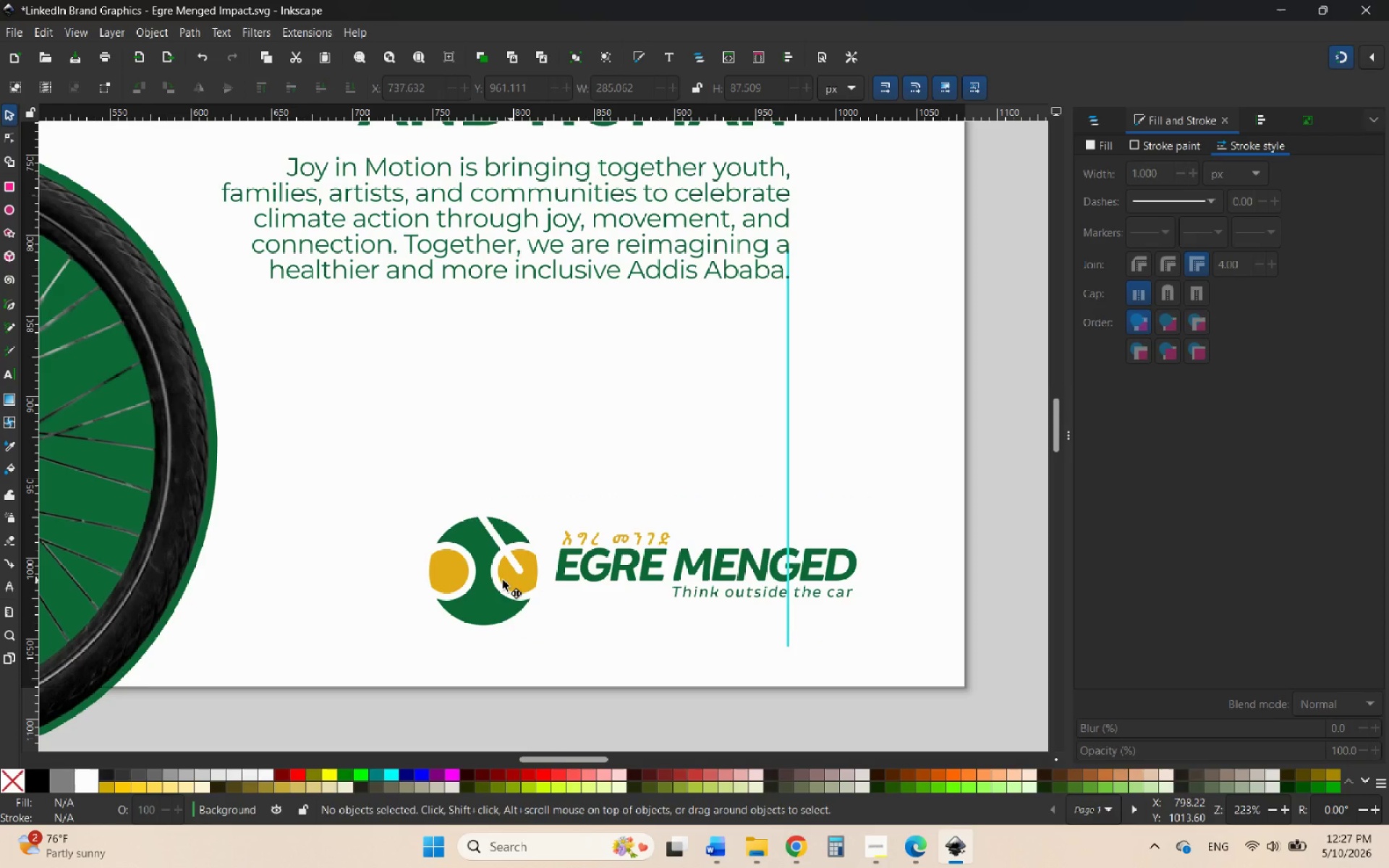 
hold_key(key=ControlLeft, duration=0.52)
 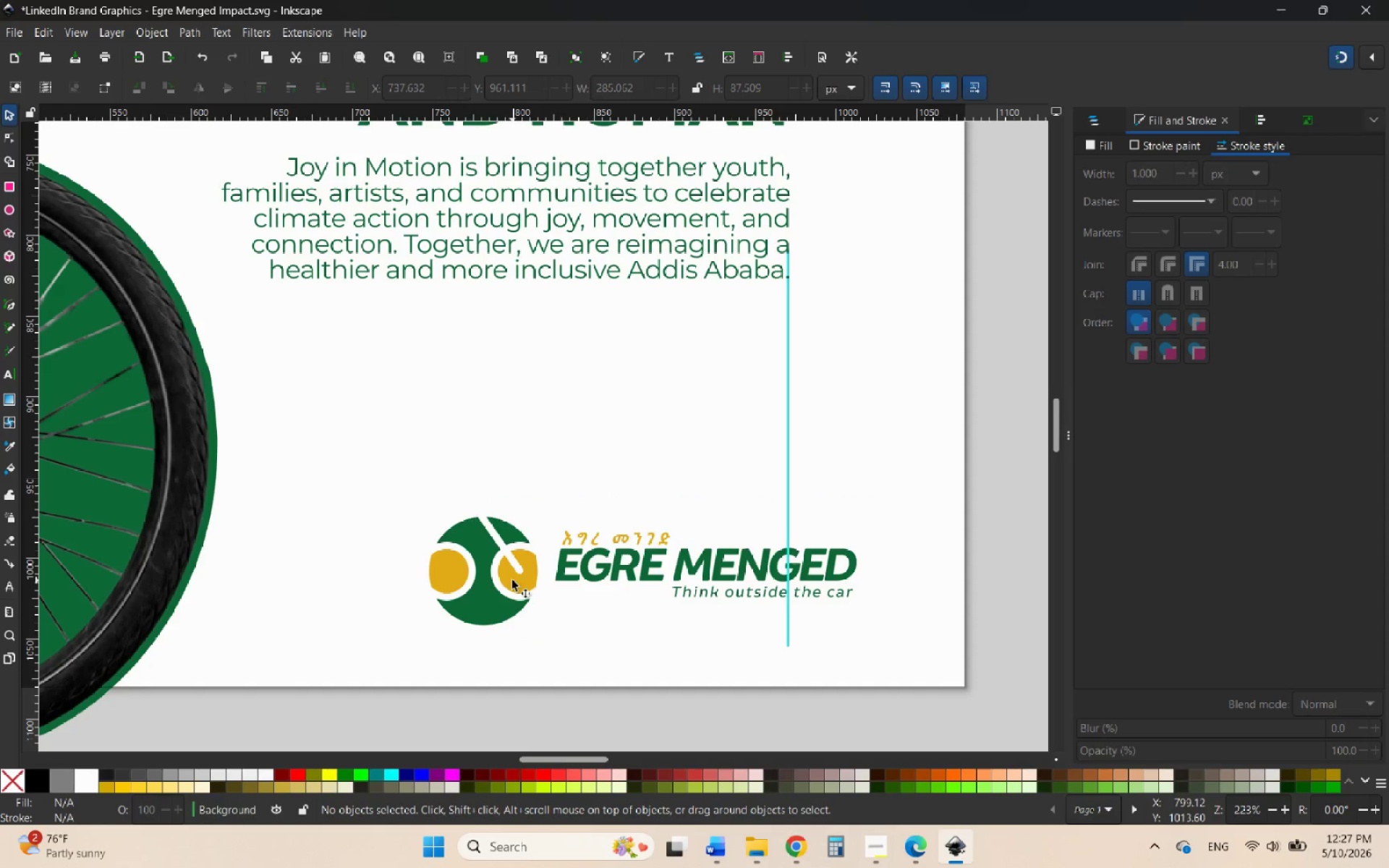 
left_click_drag(start_coordinate=[512, 580], to_coordinate=[498, 580])
 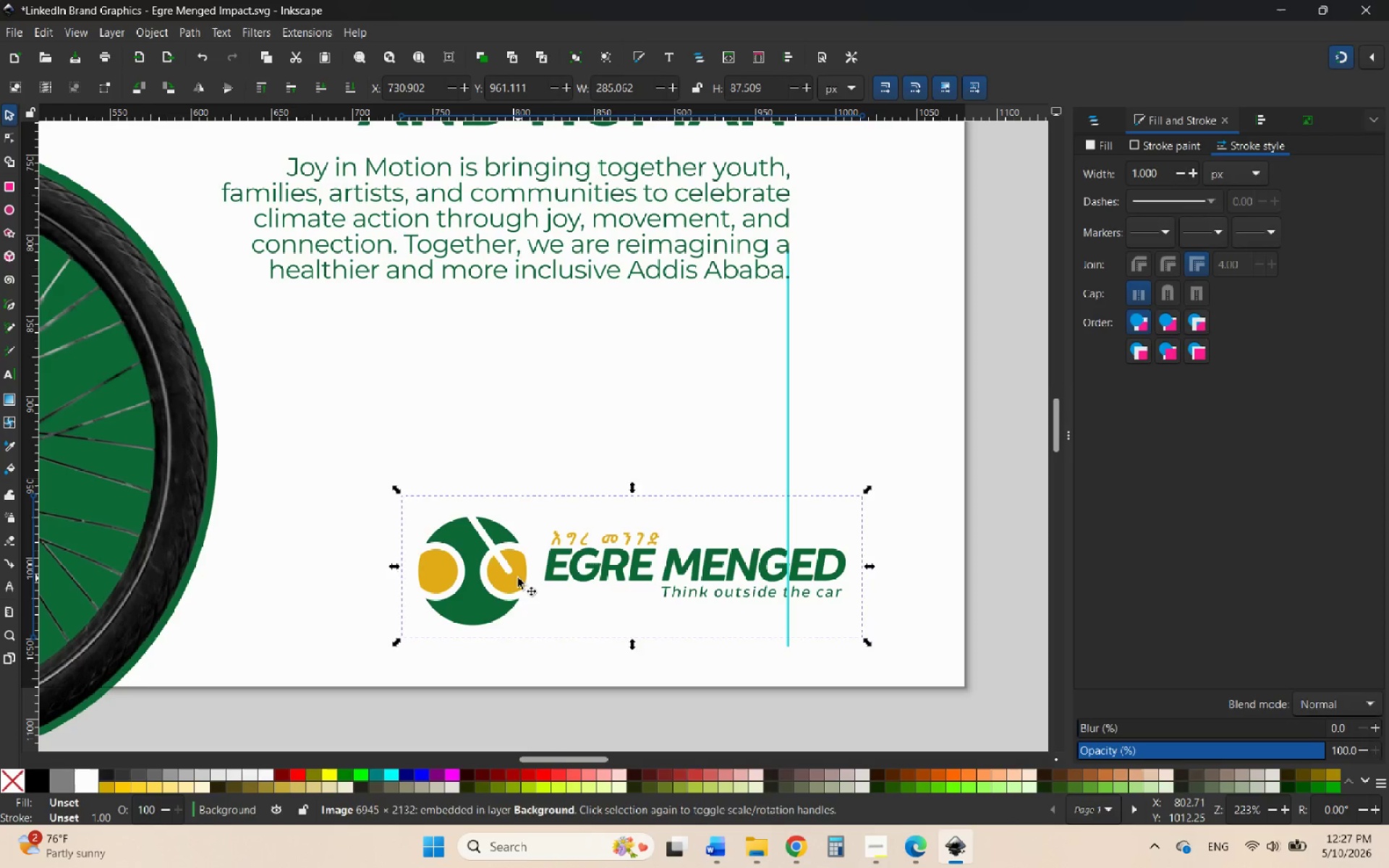 
left_click_drag(start_coordinate=[517, 578], to_coordinate=[455, 574])
 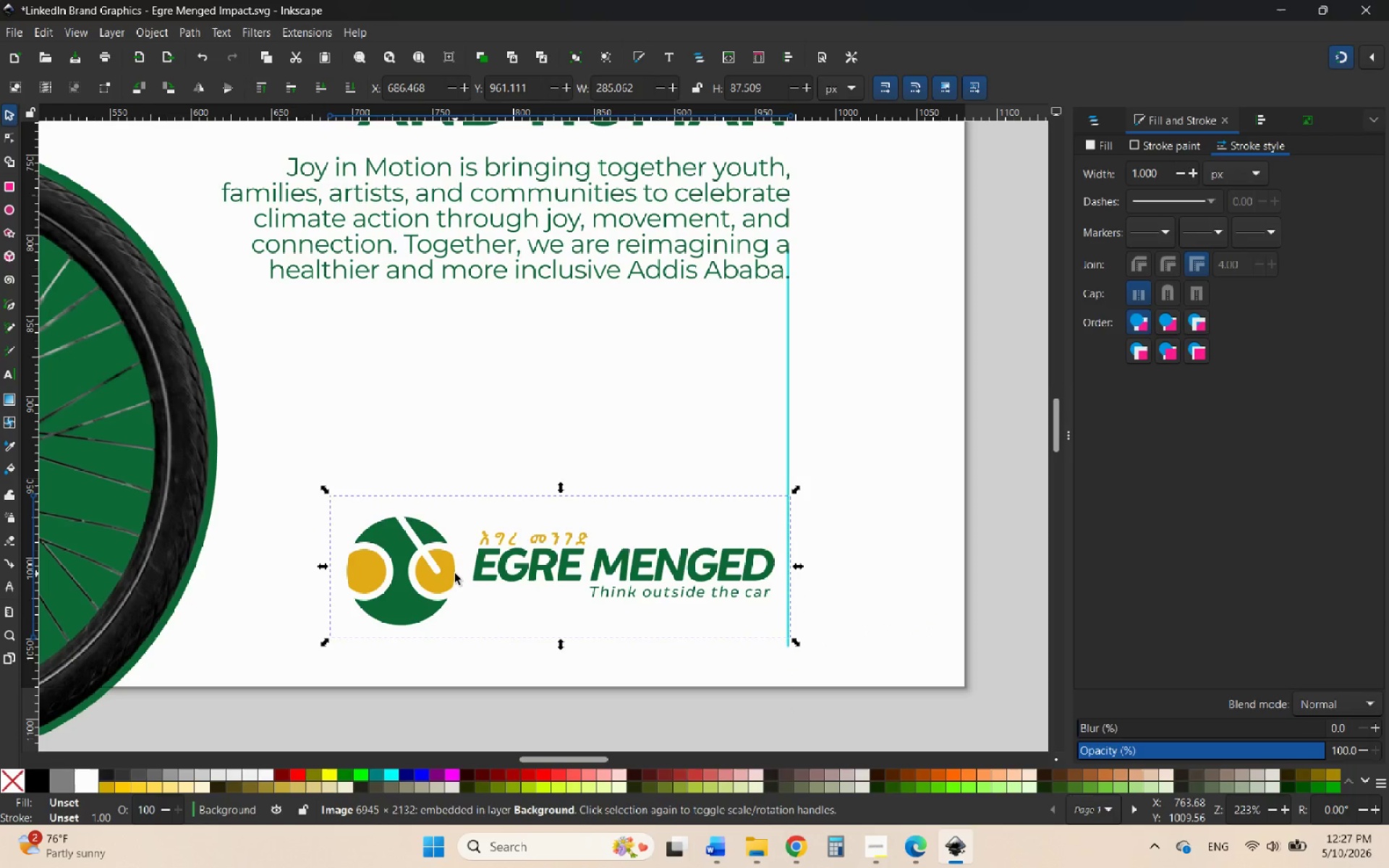 
hold_key(key=ControlLeft, duration=1.61)
 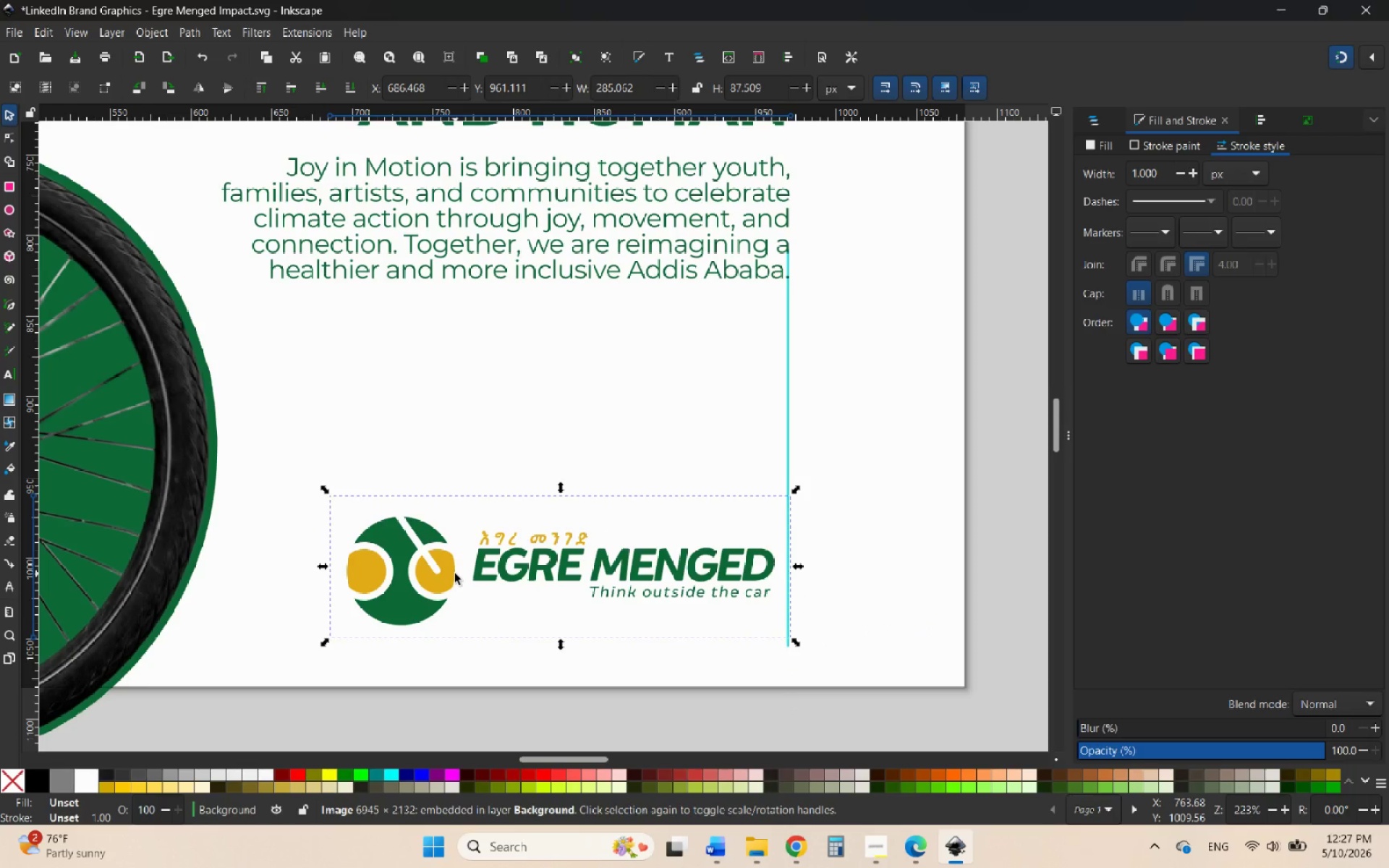 
key(ArrowRight)
 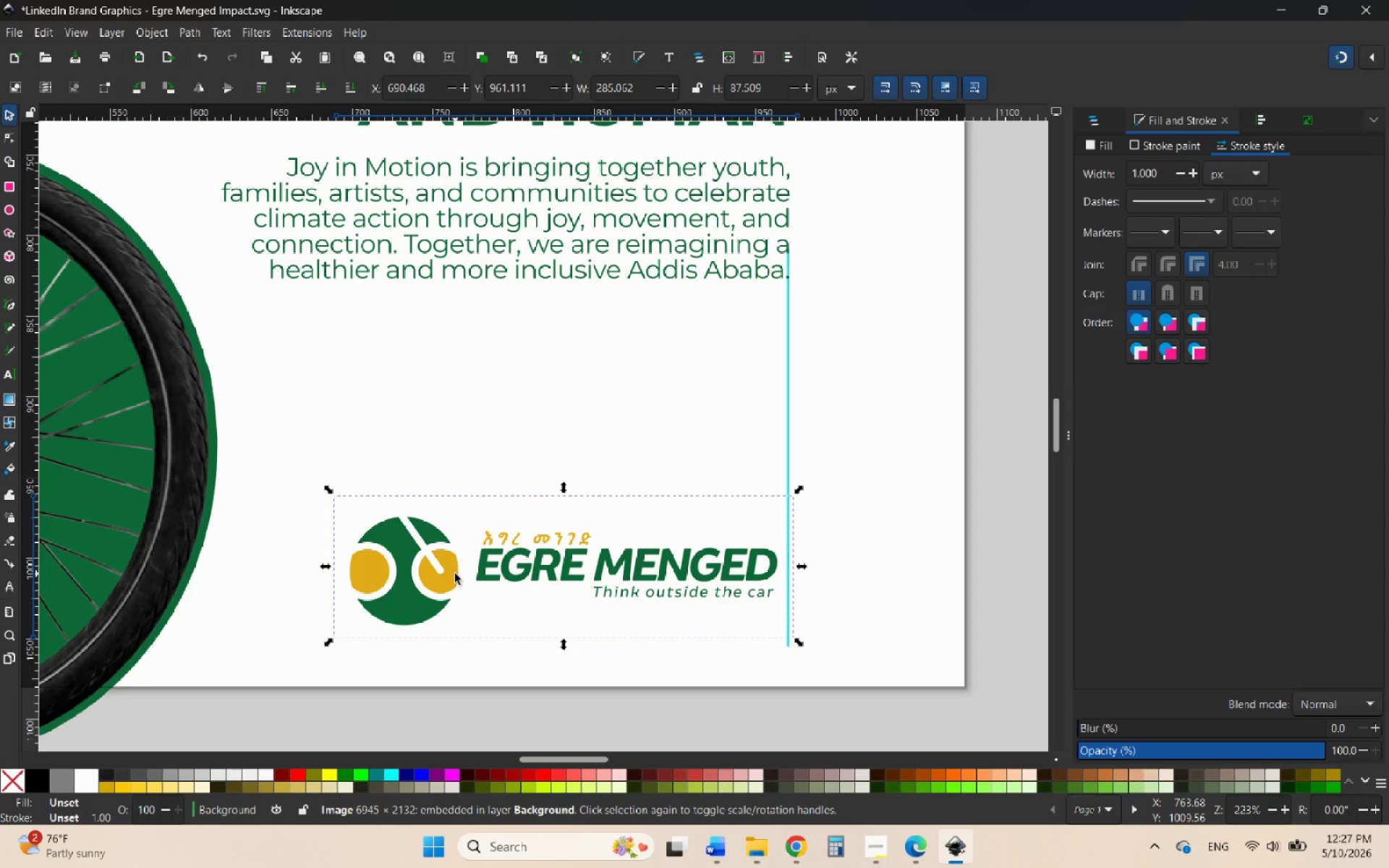 
key(ArrowRight)
 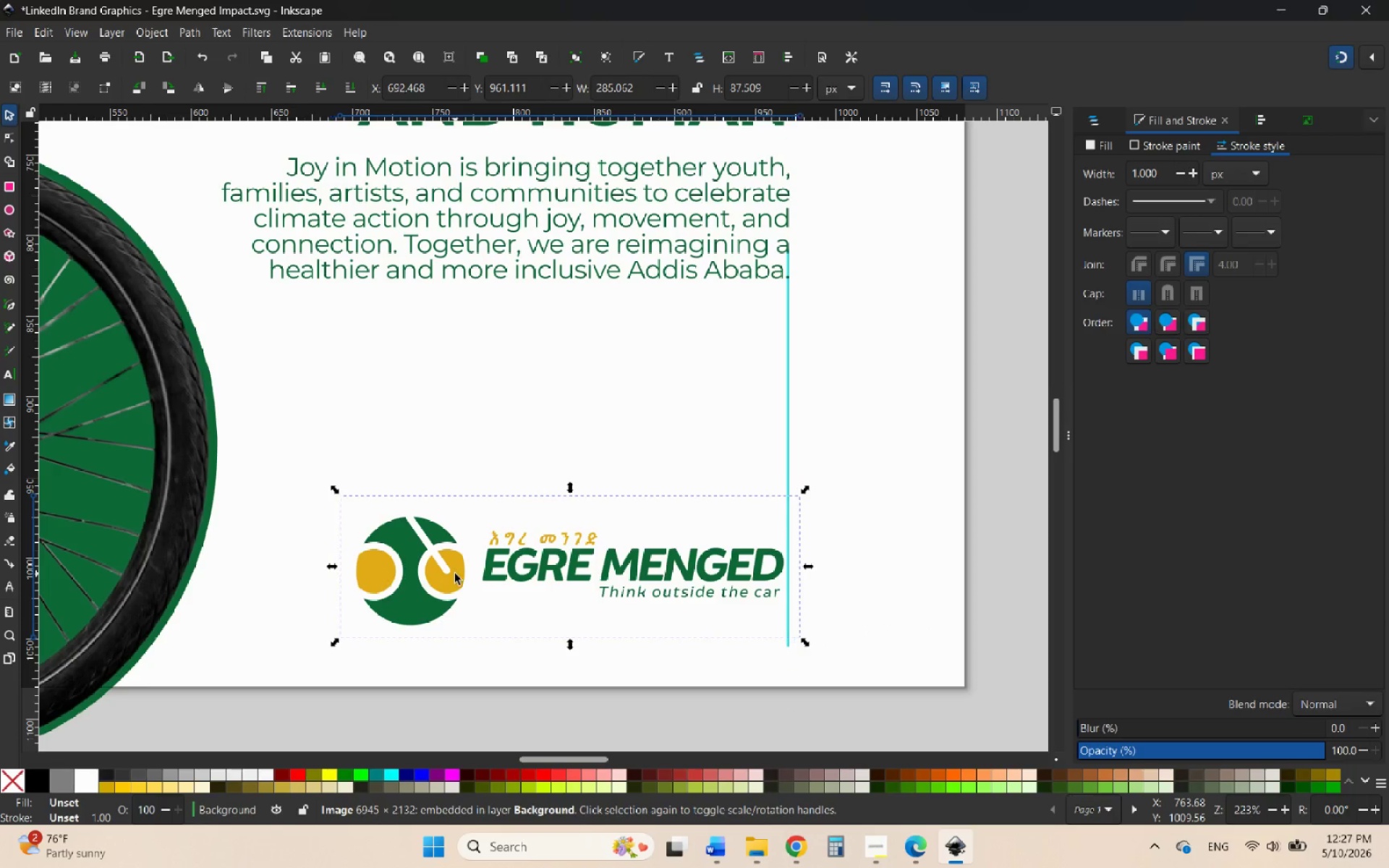 
key(ArrowRight)
 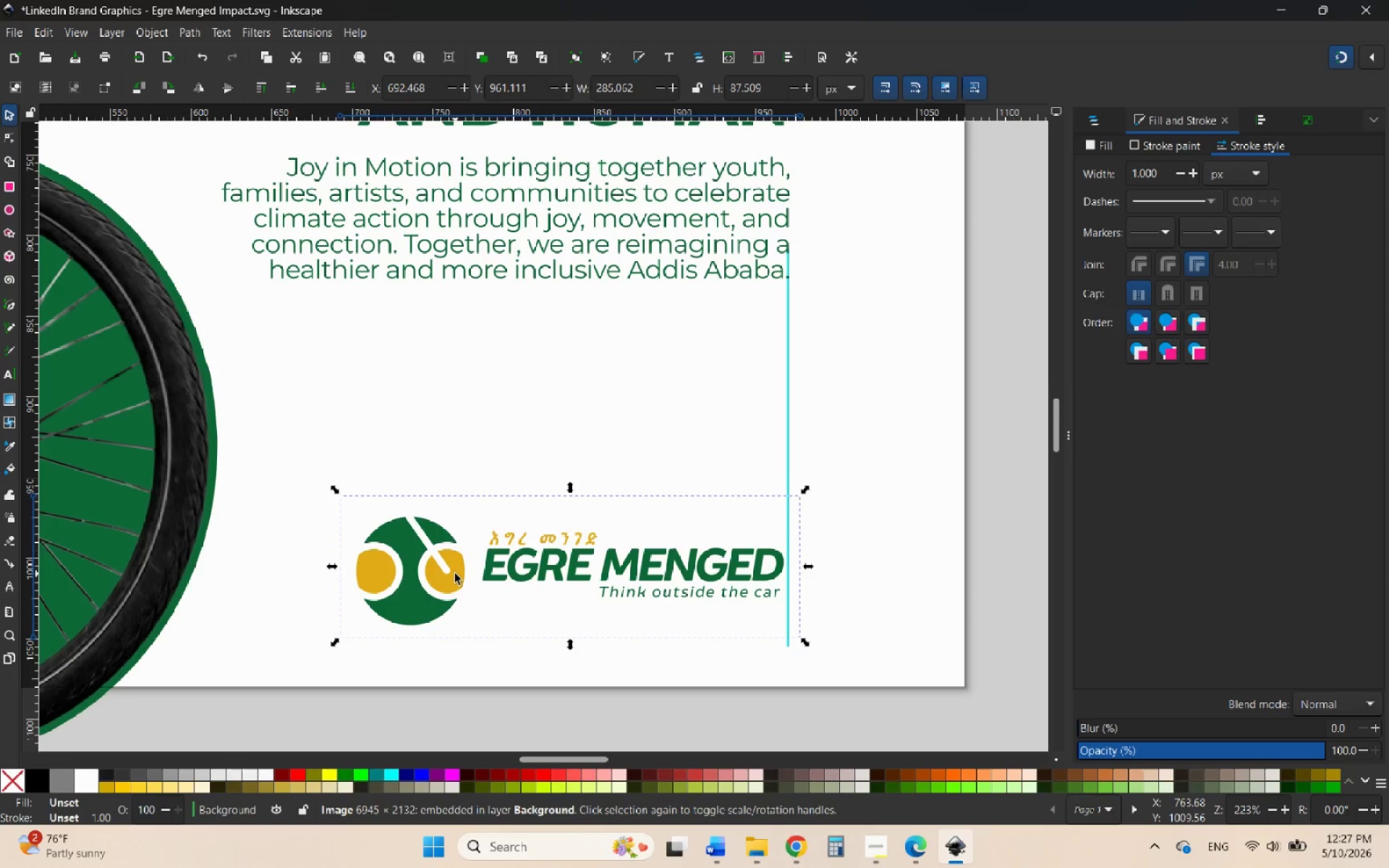 
key(ArrowRight)
 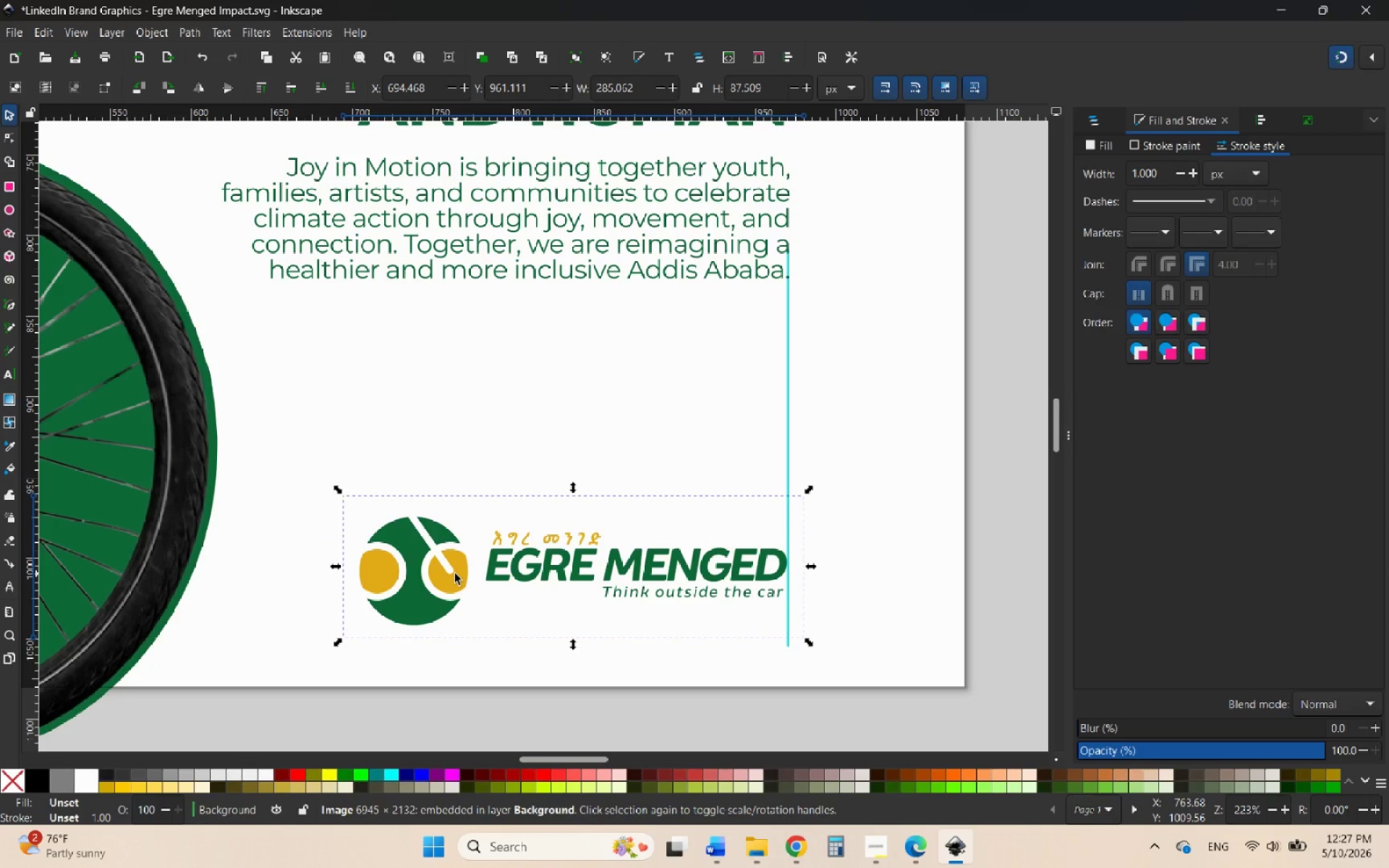 
key(ArrowRight)
 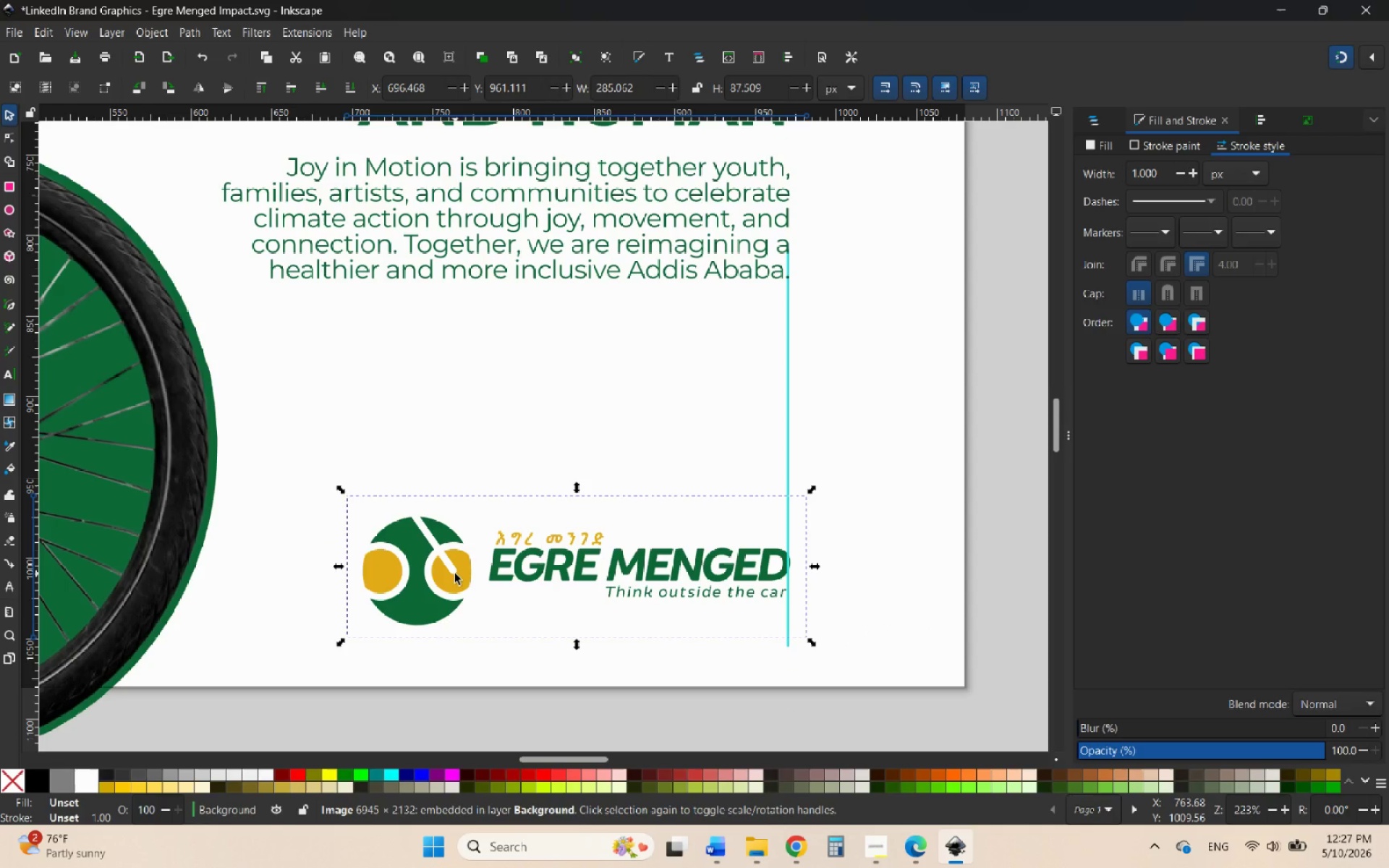 
key(ArrowLeft)
 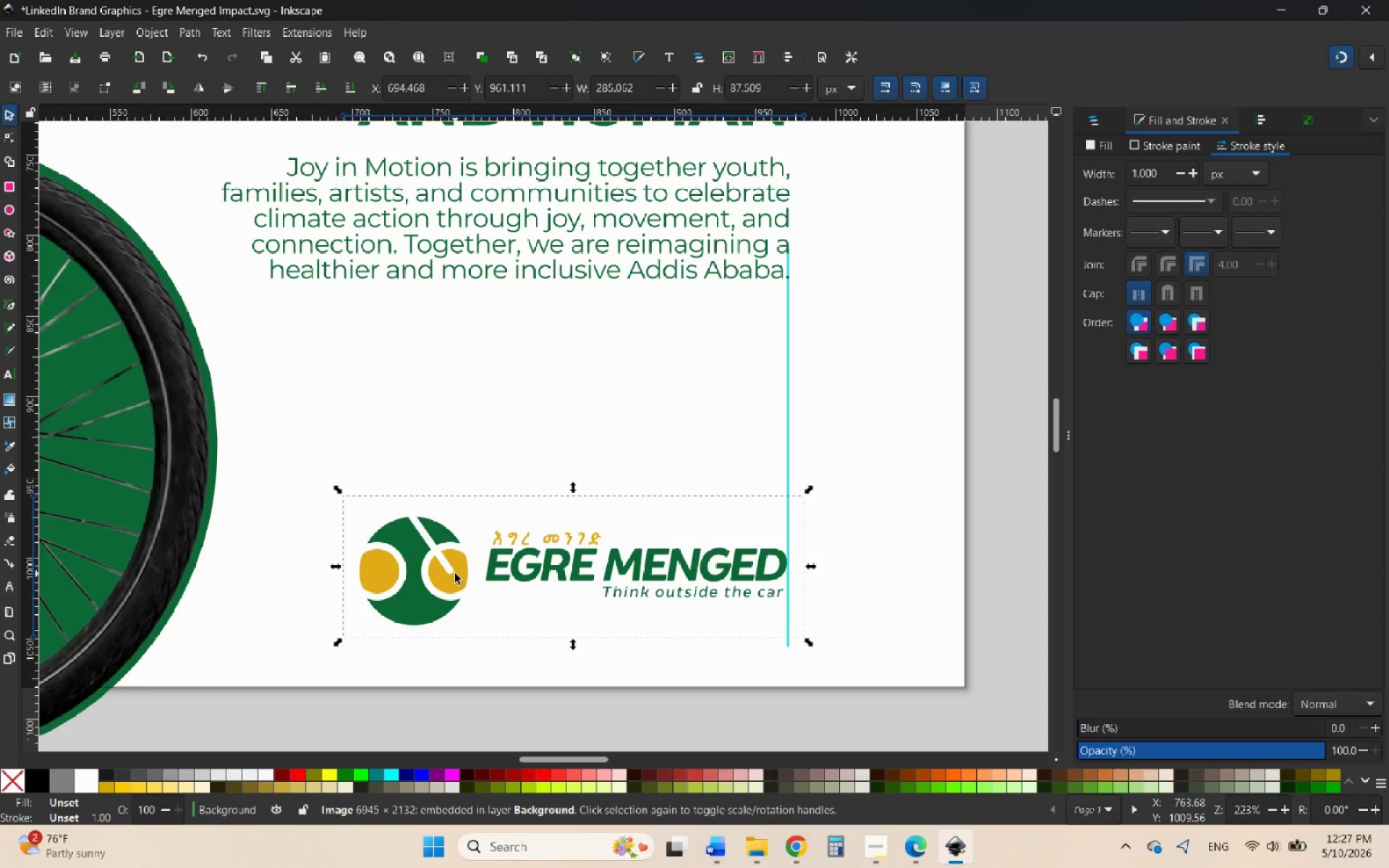 
hold_key(key=ControlLeft, duration=0.98)
scroll: coordinate [574, 642], scroll_direction: down, amount: 4.0
 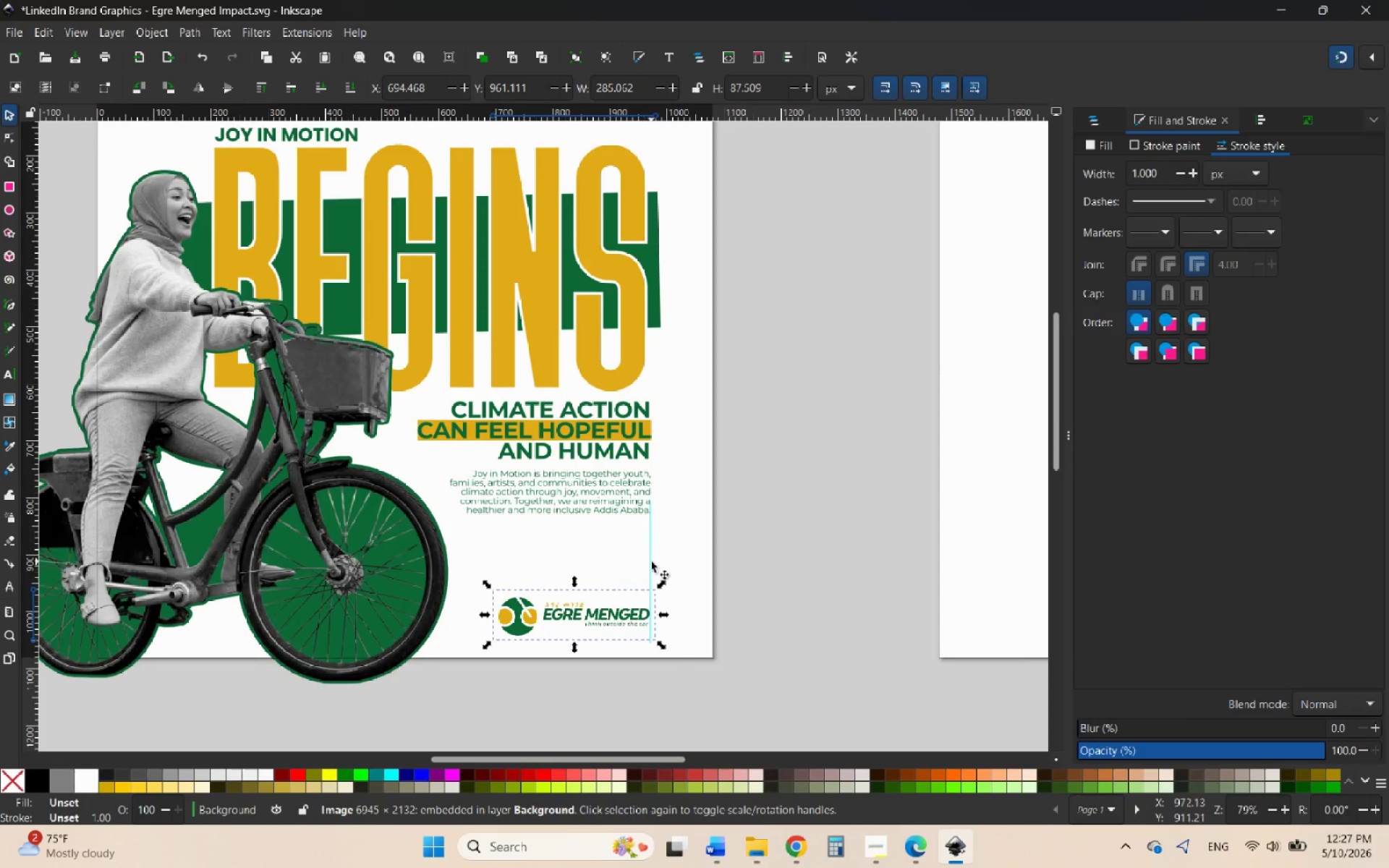 
left_click([651, 561])
 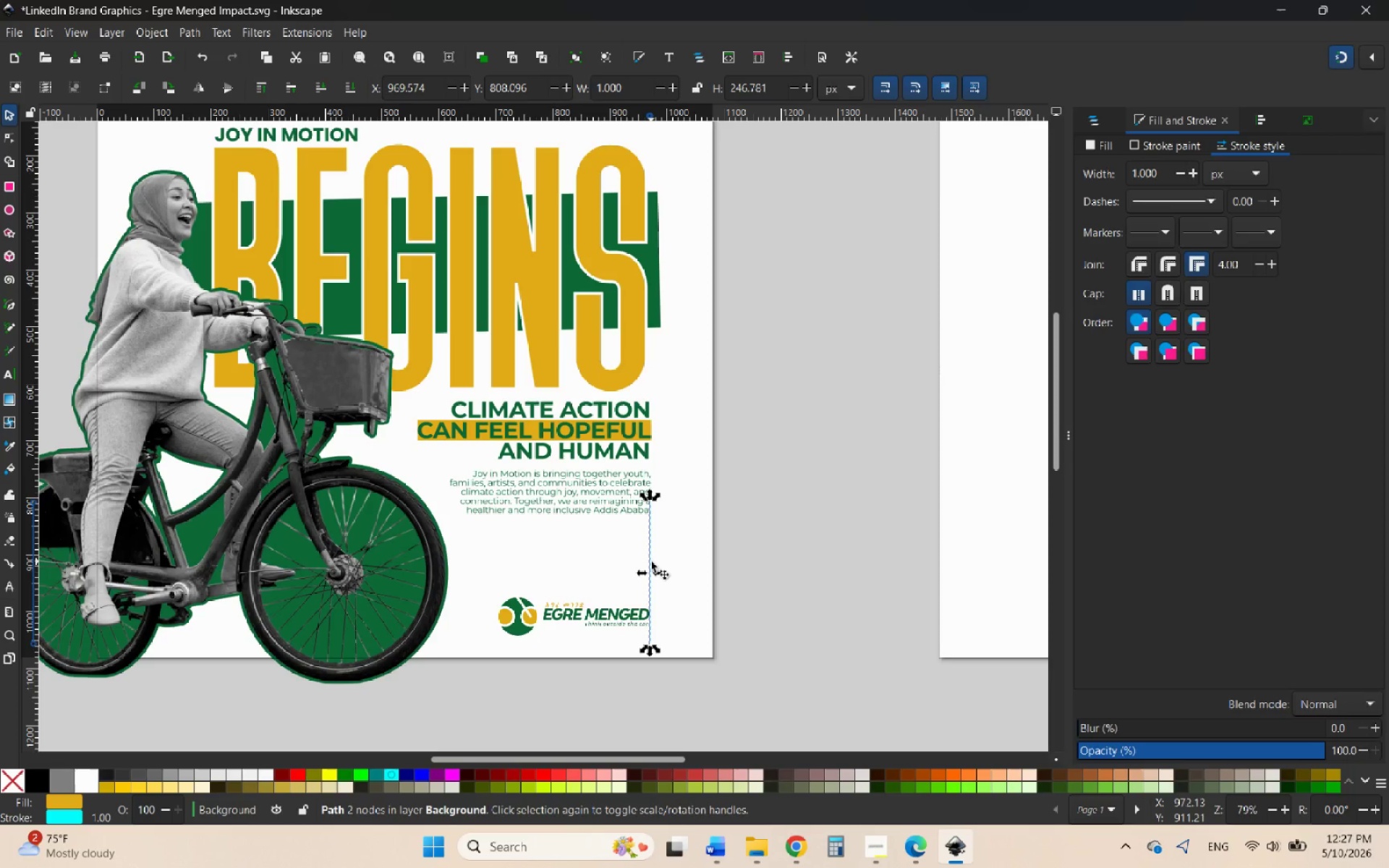 
key(Delete)
 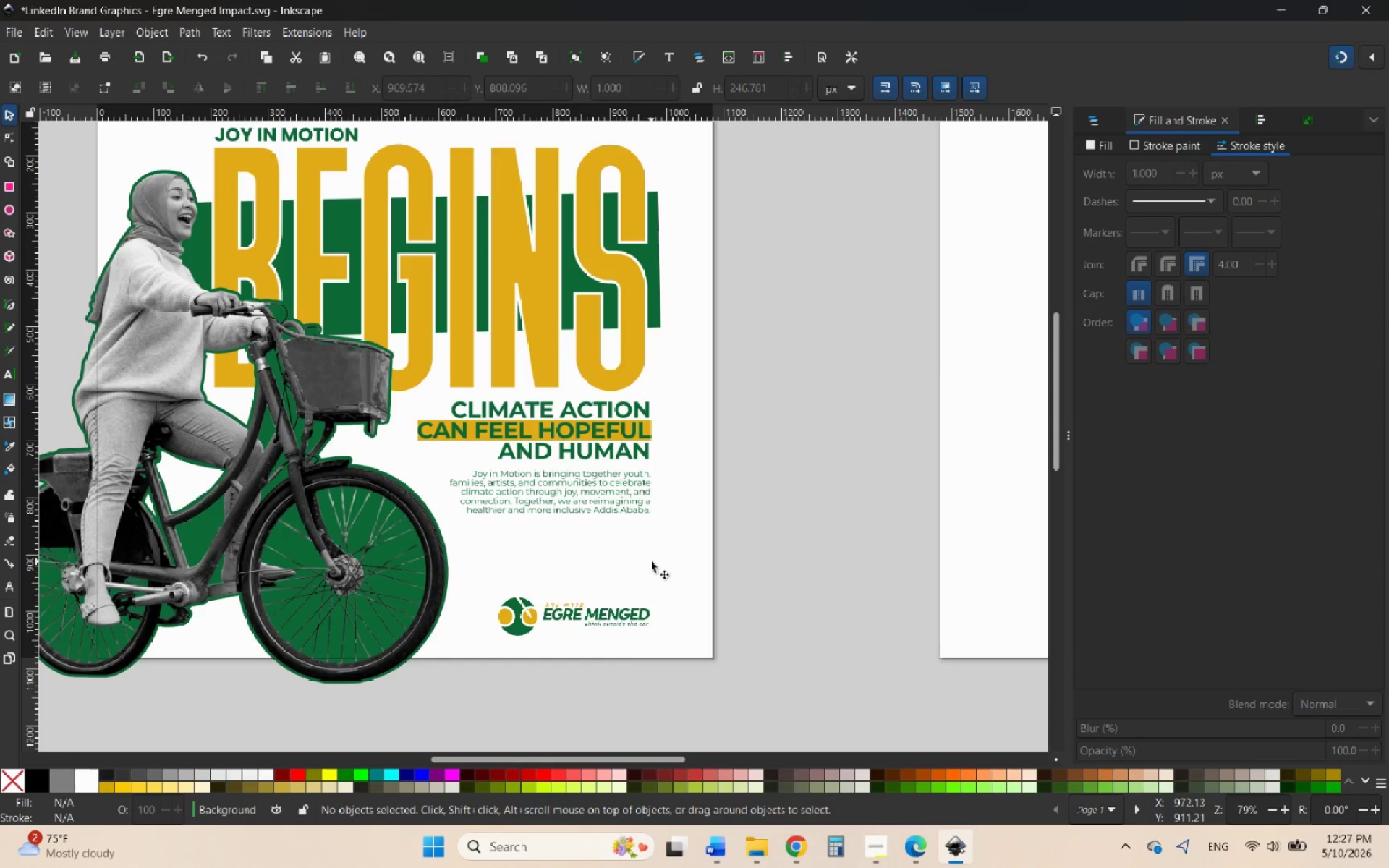 
hold_key(key=ControlLeft, duration=1.06)
scroll: coordinate [470, 548], scroll_direction: down, amount: 3.0
 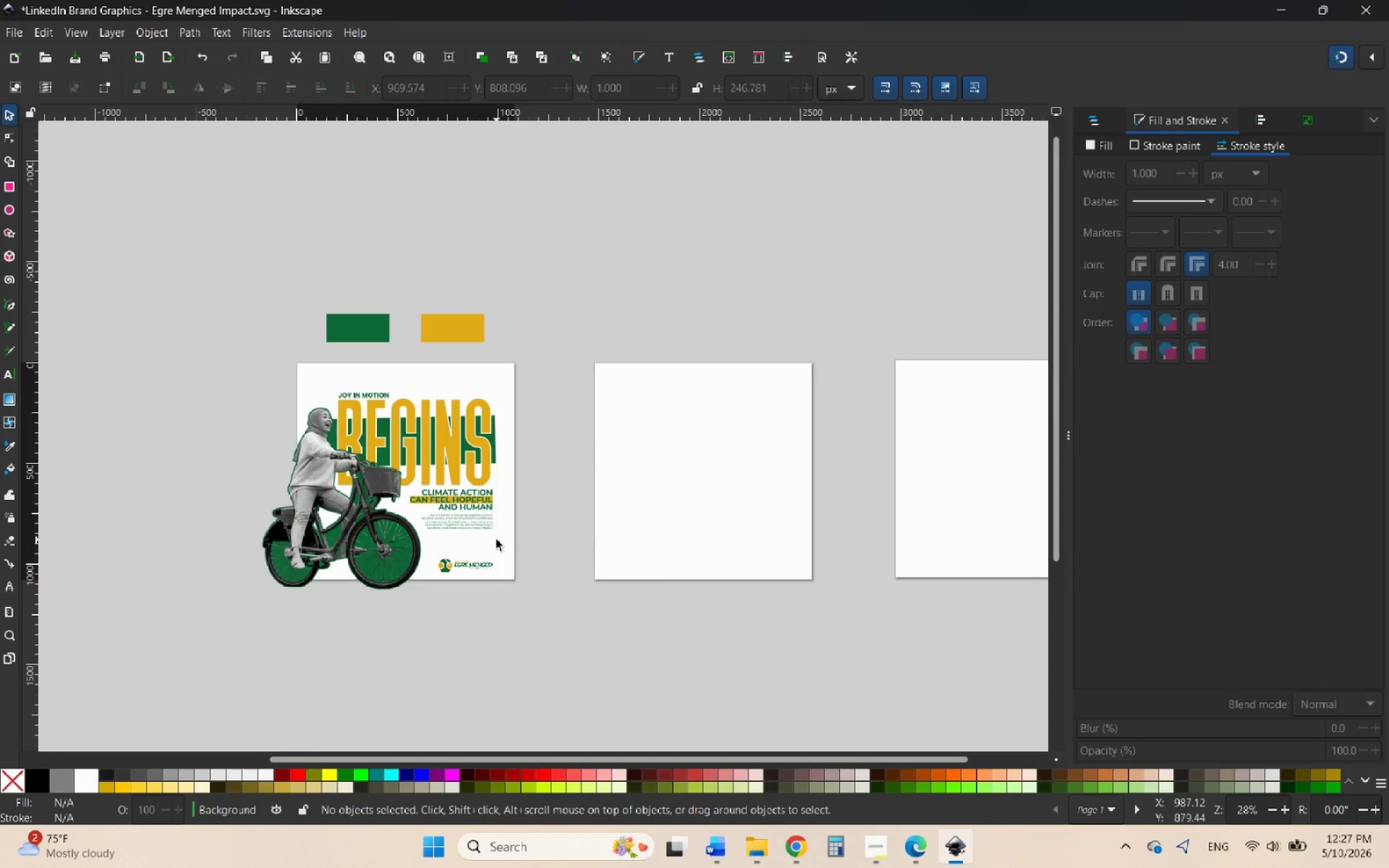 
hold_key(key=ControlLeft, duration=1.66)
scroll: coordinate [514, 511], scroll_direction: up, amount: 1.0
 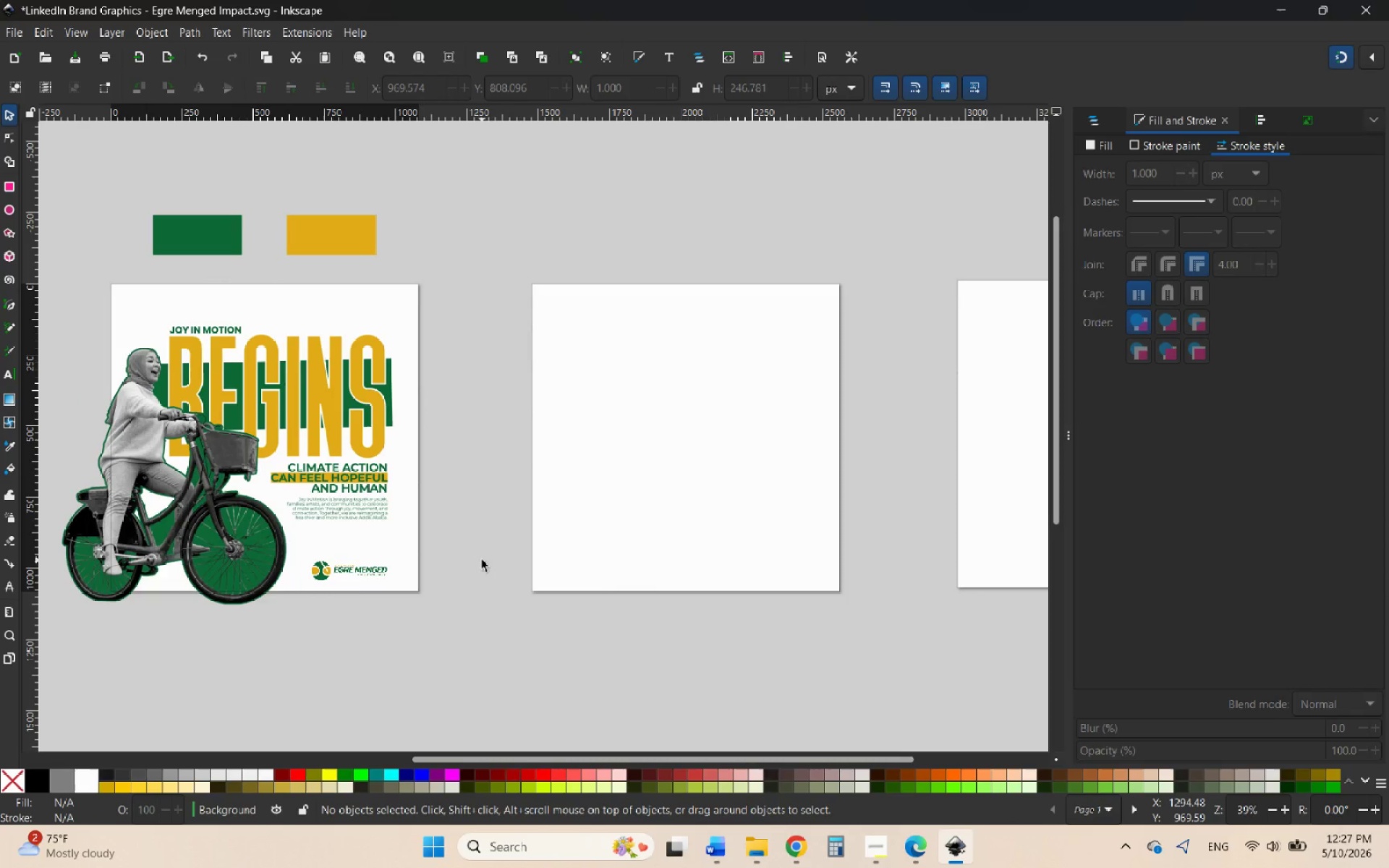 
hold_key(key=ControlLeft, duration=0.45)
 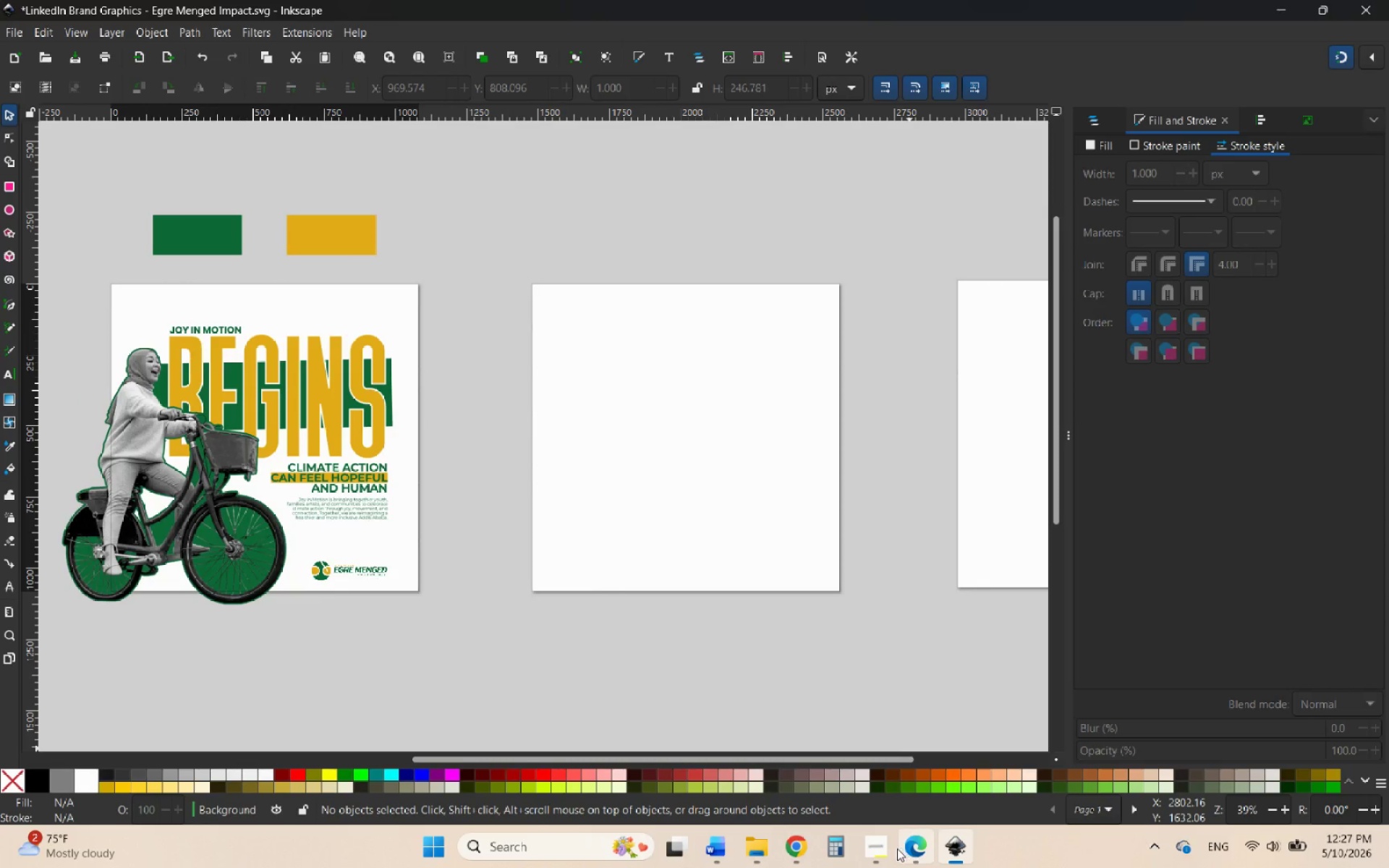 
left_click([881, 848])